 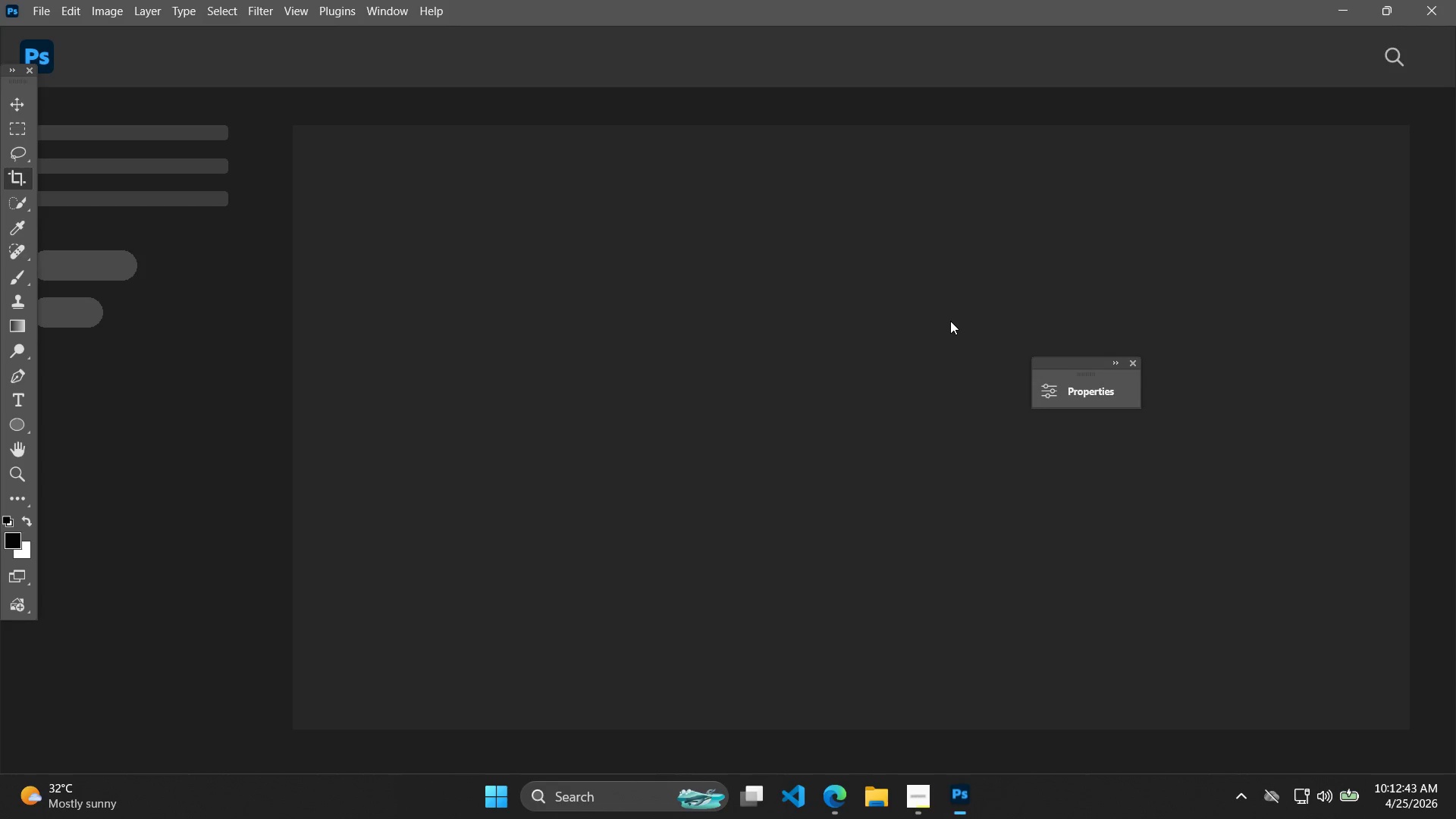 
left_click_drag(start_coordinate=[950, 321], to_coordinate=[952, 330])
 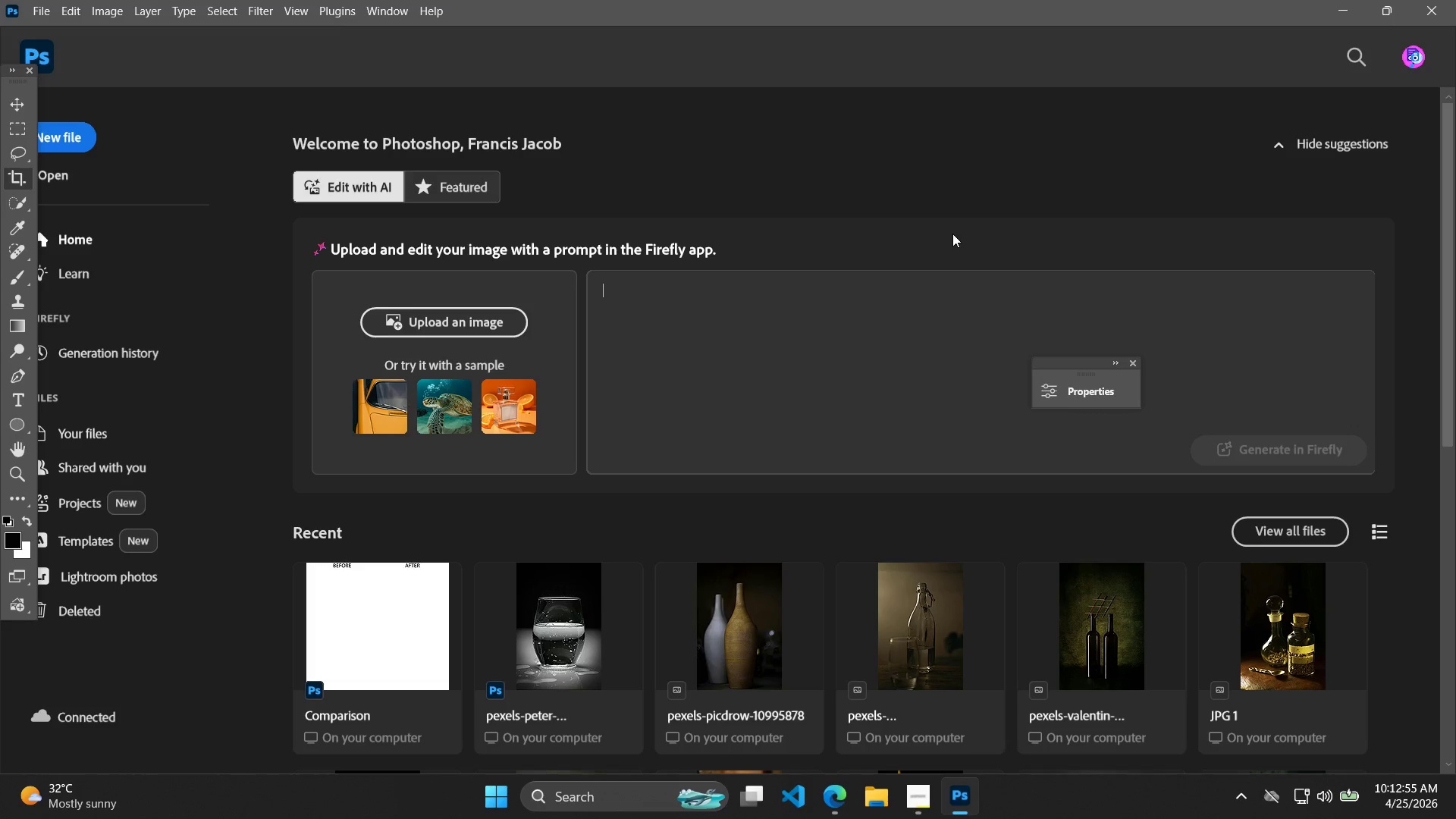 
wait(11.83)
 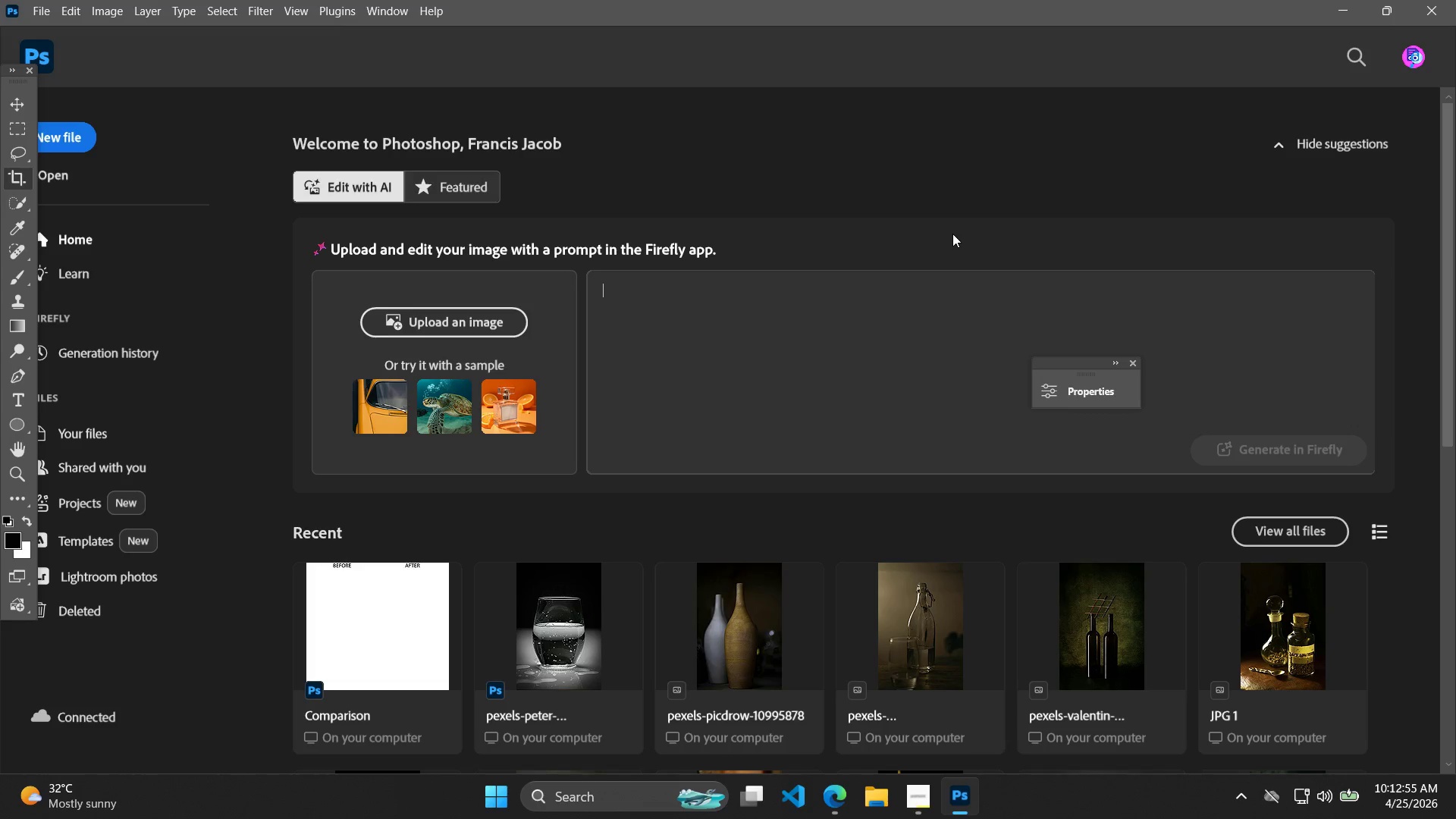 
left_click([72, 183])
 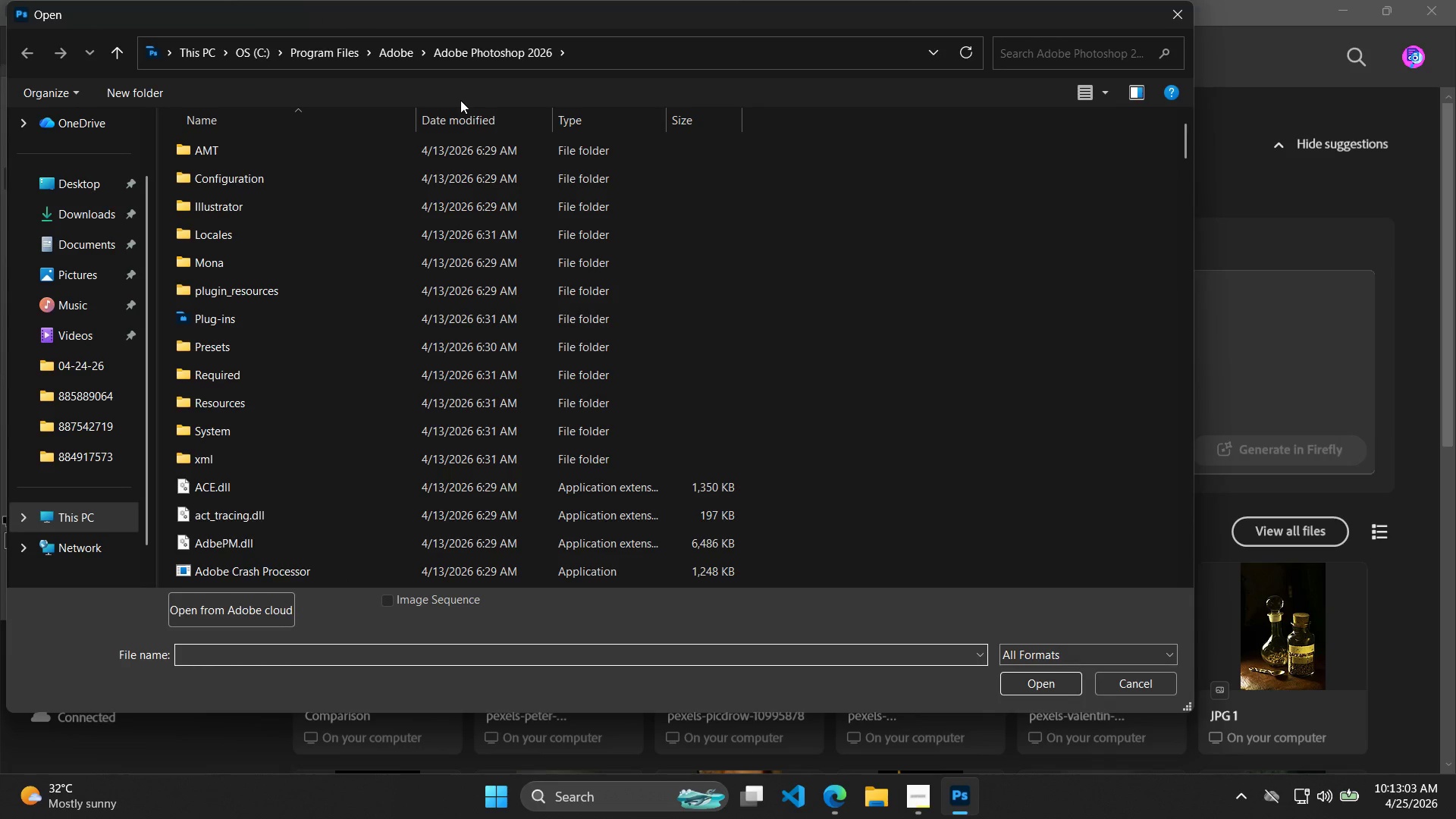 
double_click([94, 215])
 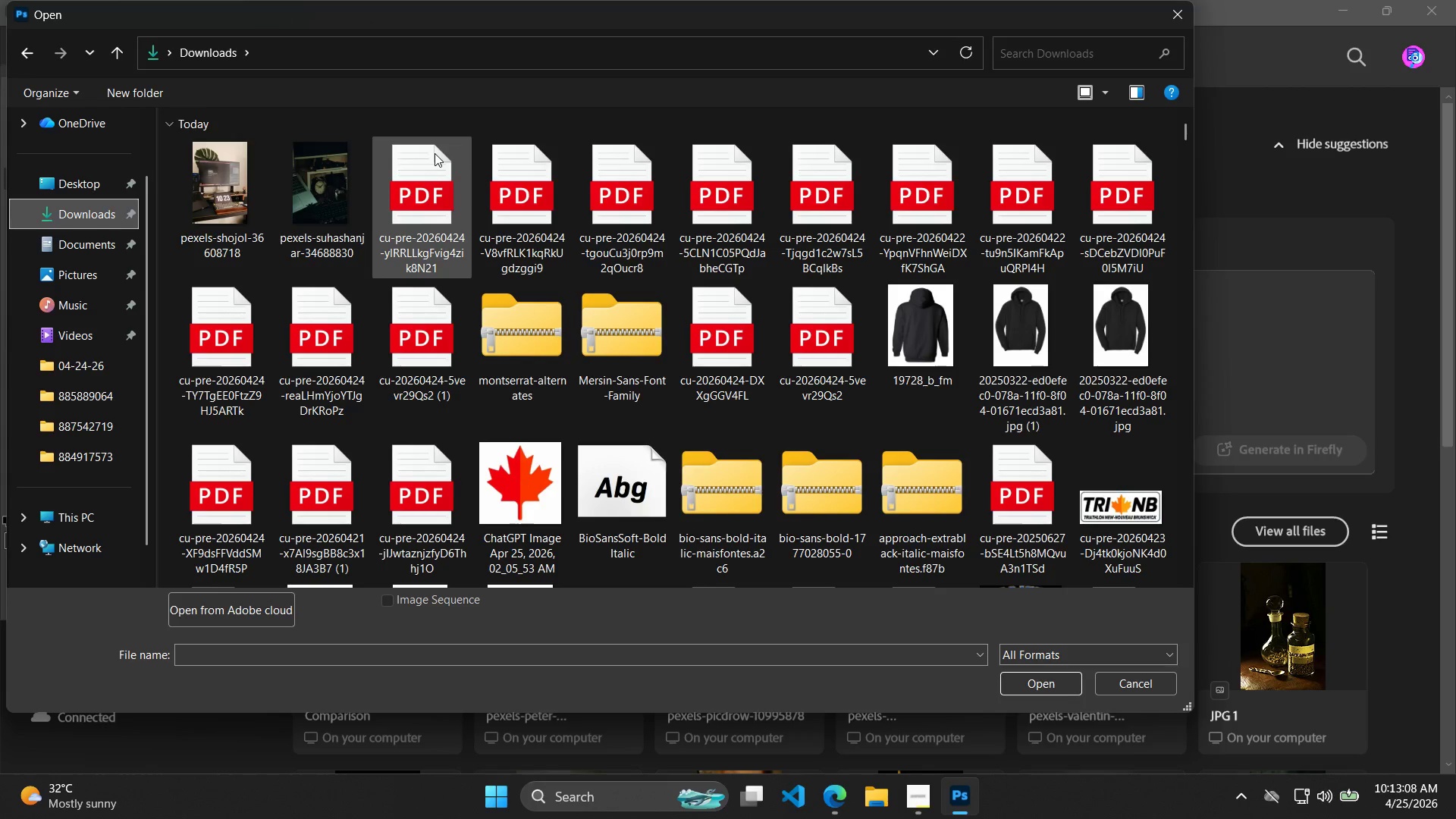 
double_click([303, 180])
 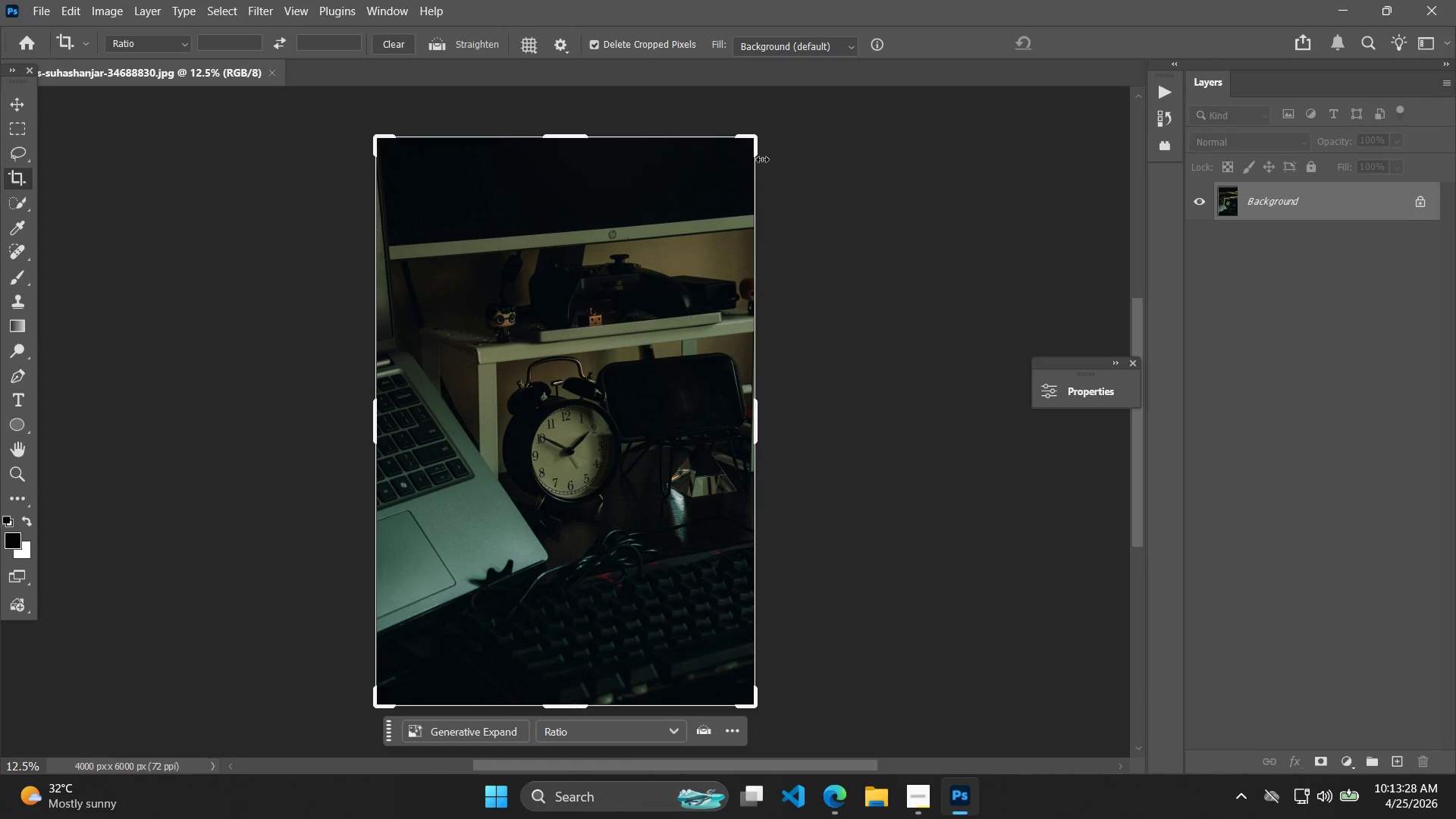 
wait(24.89)
 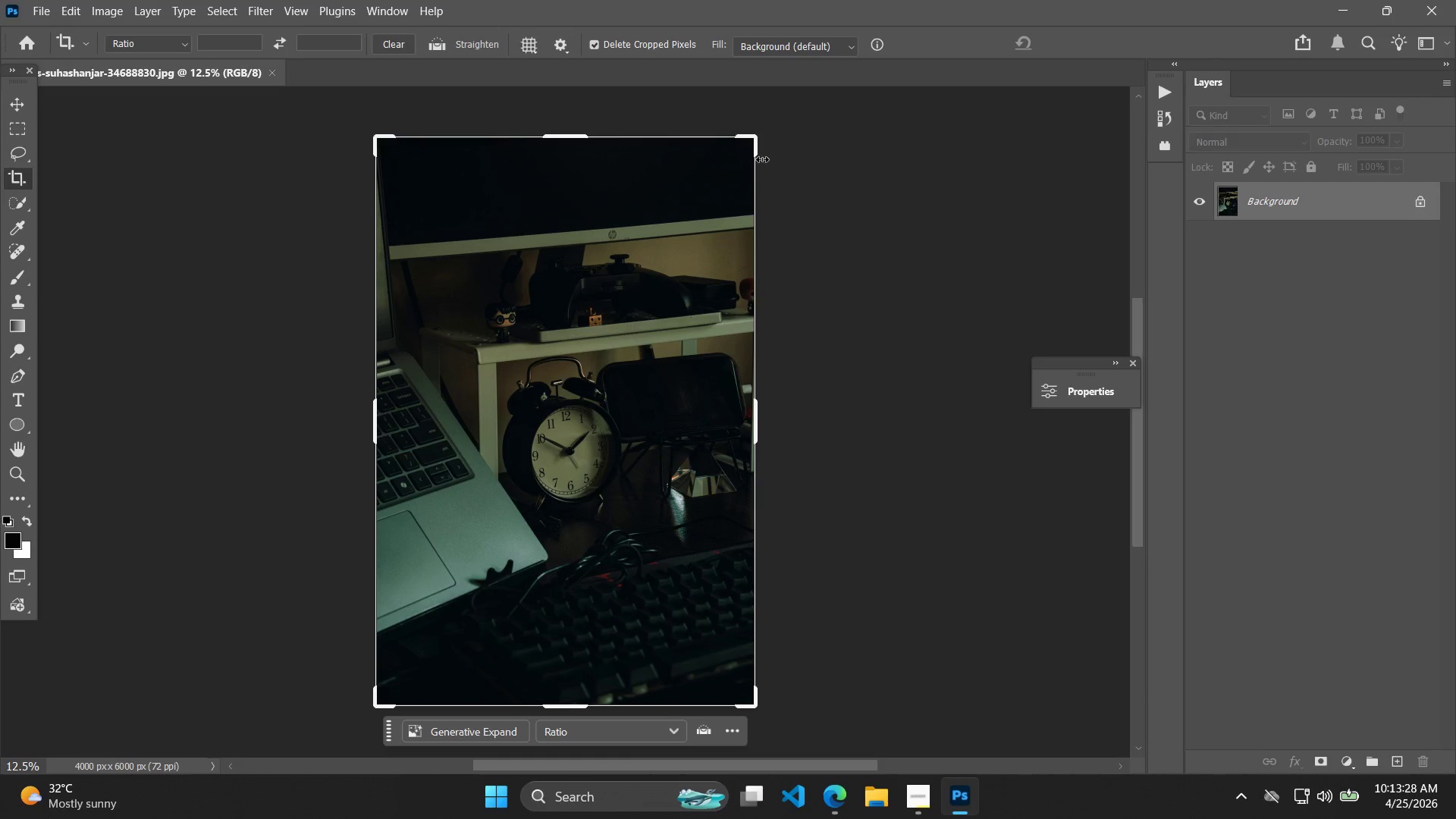 
left_click([861, 285])
 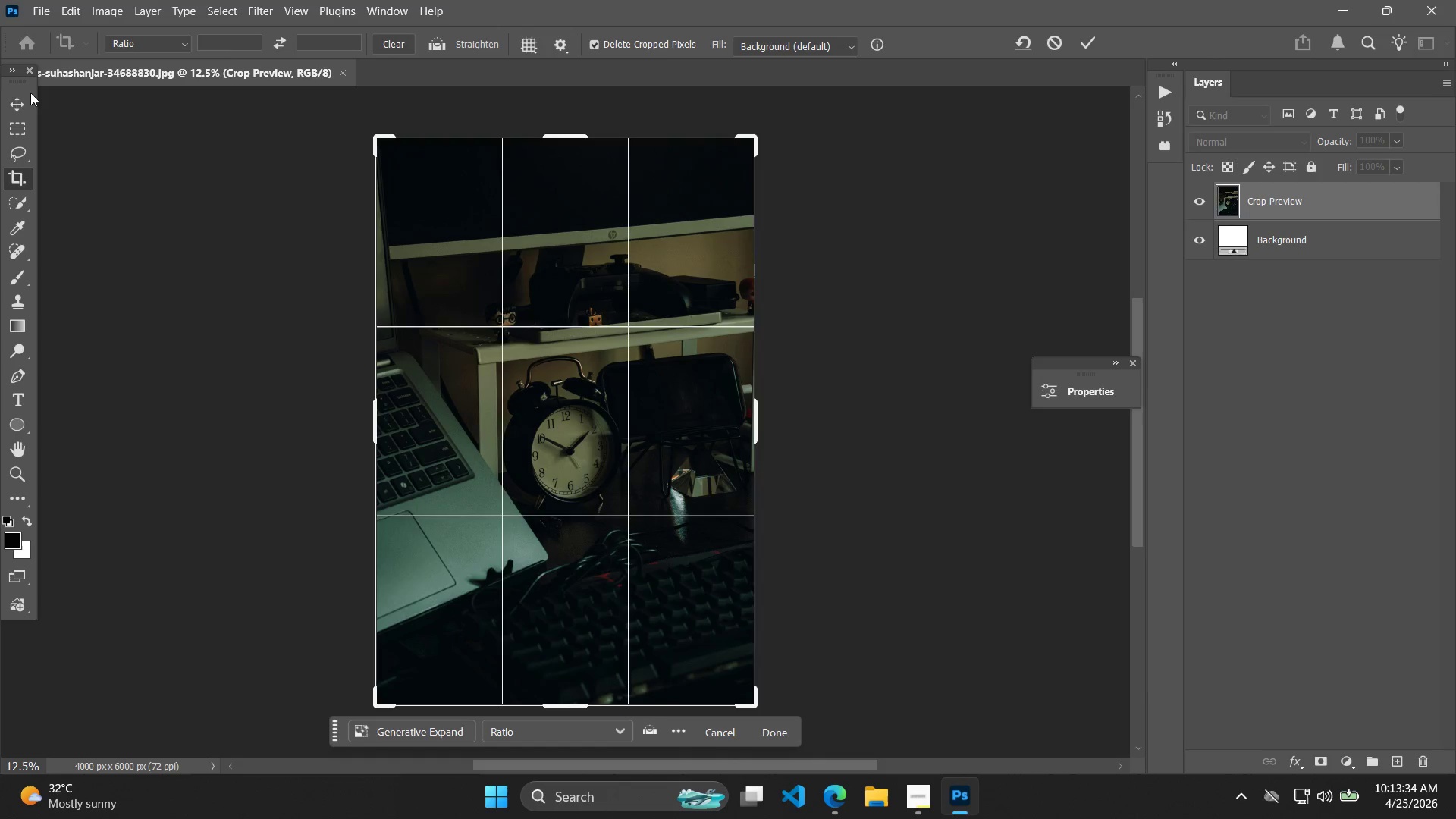 
double_click([17, 99])
 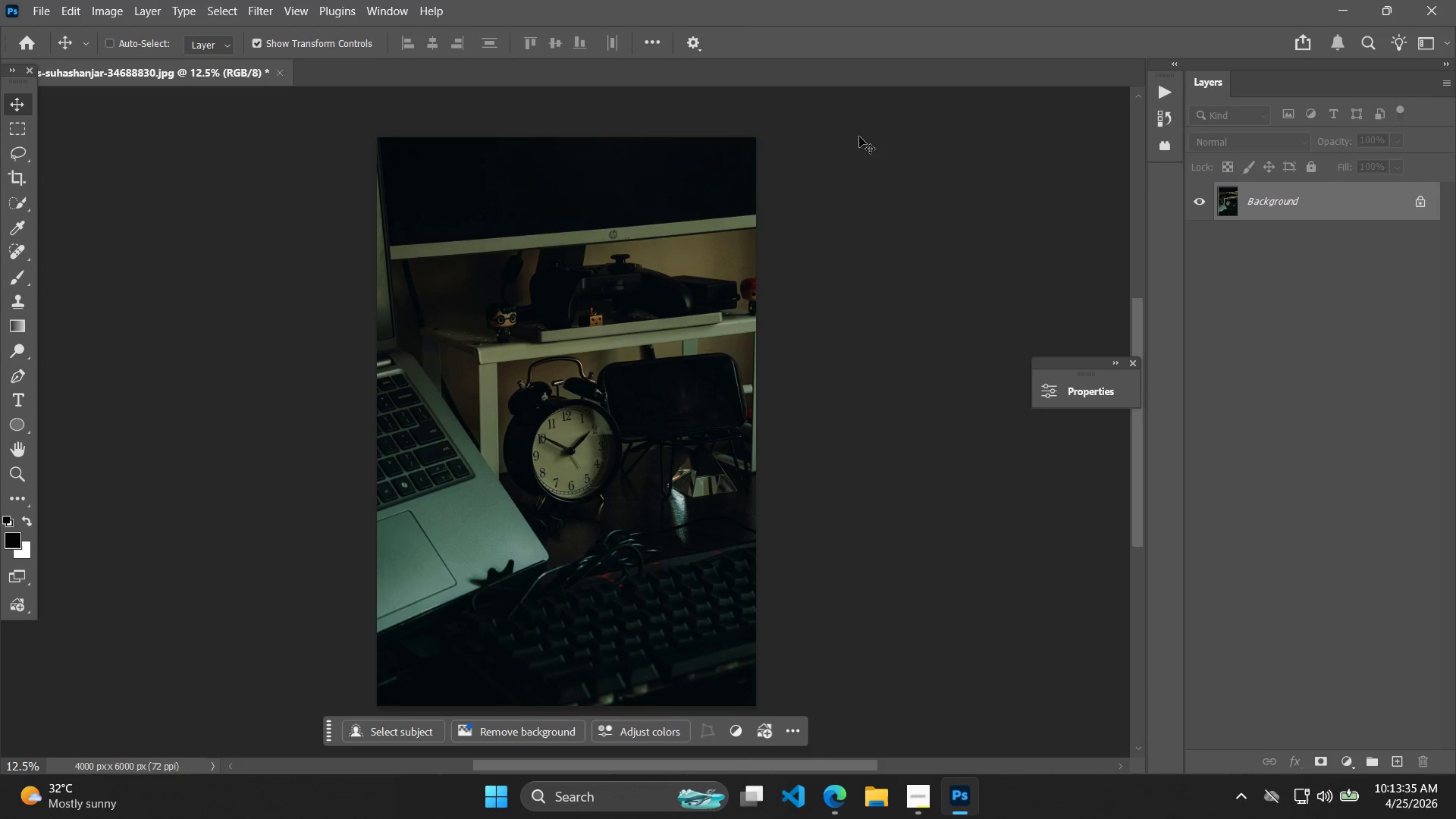 
key(Control+J)
 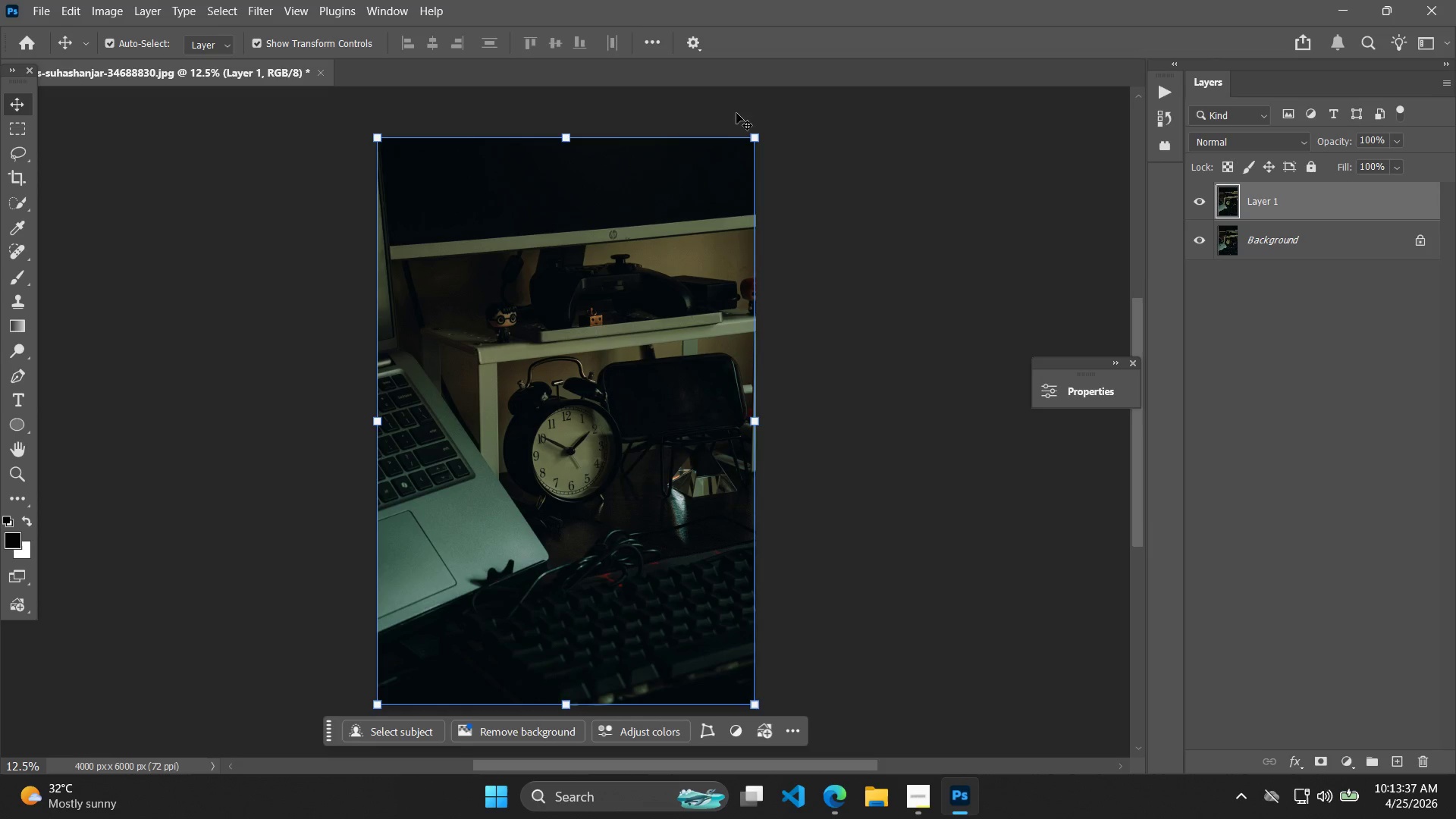 
hold_key(key=J, duration=0.31)
 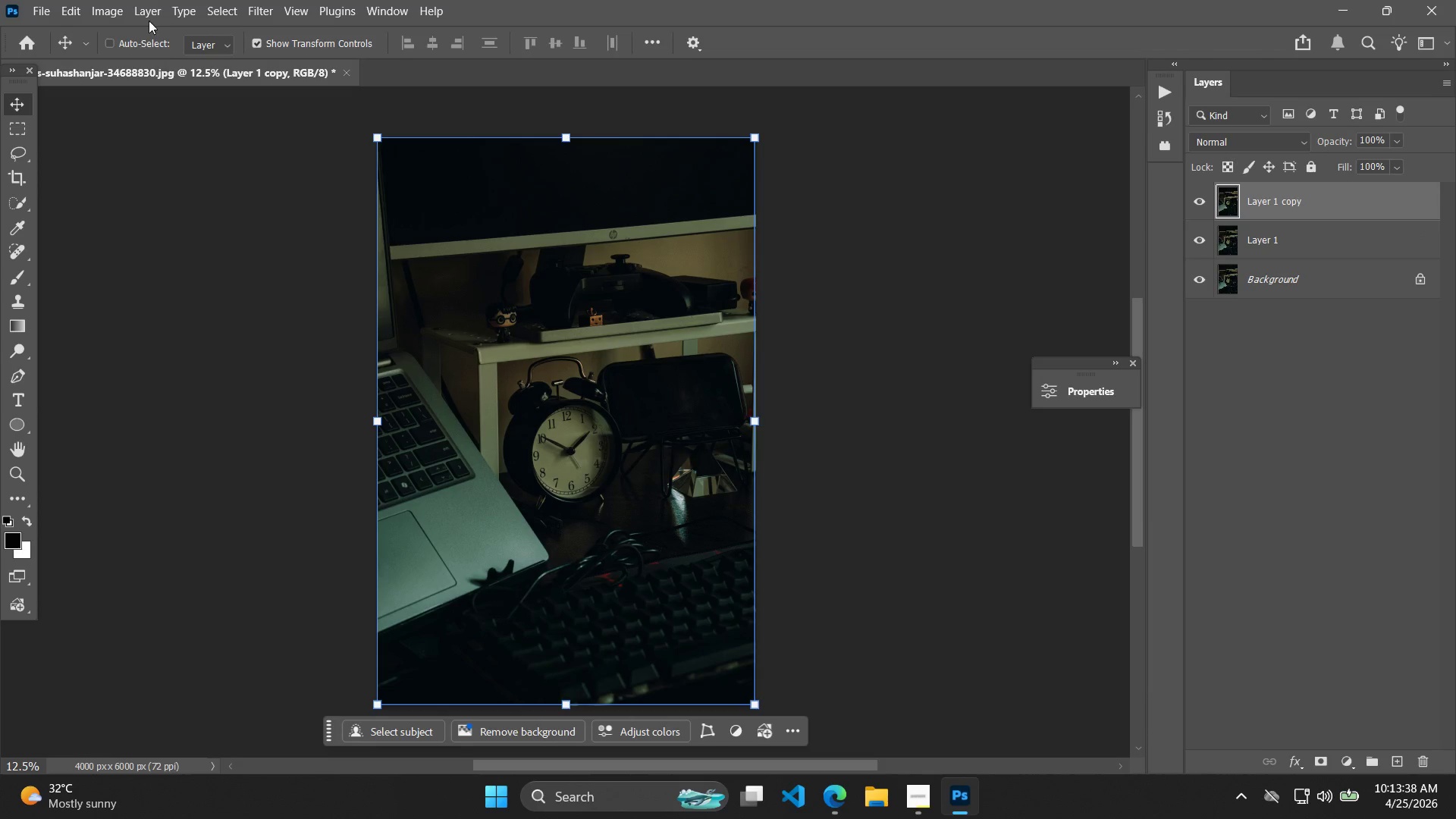 
left_click([150, 0])
 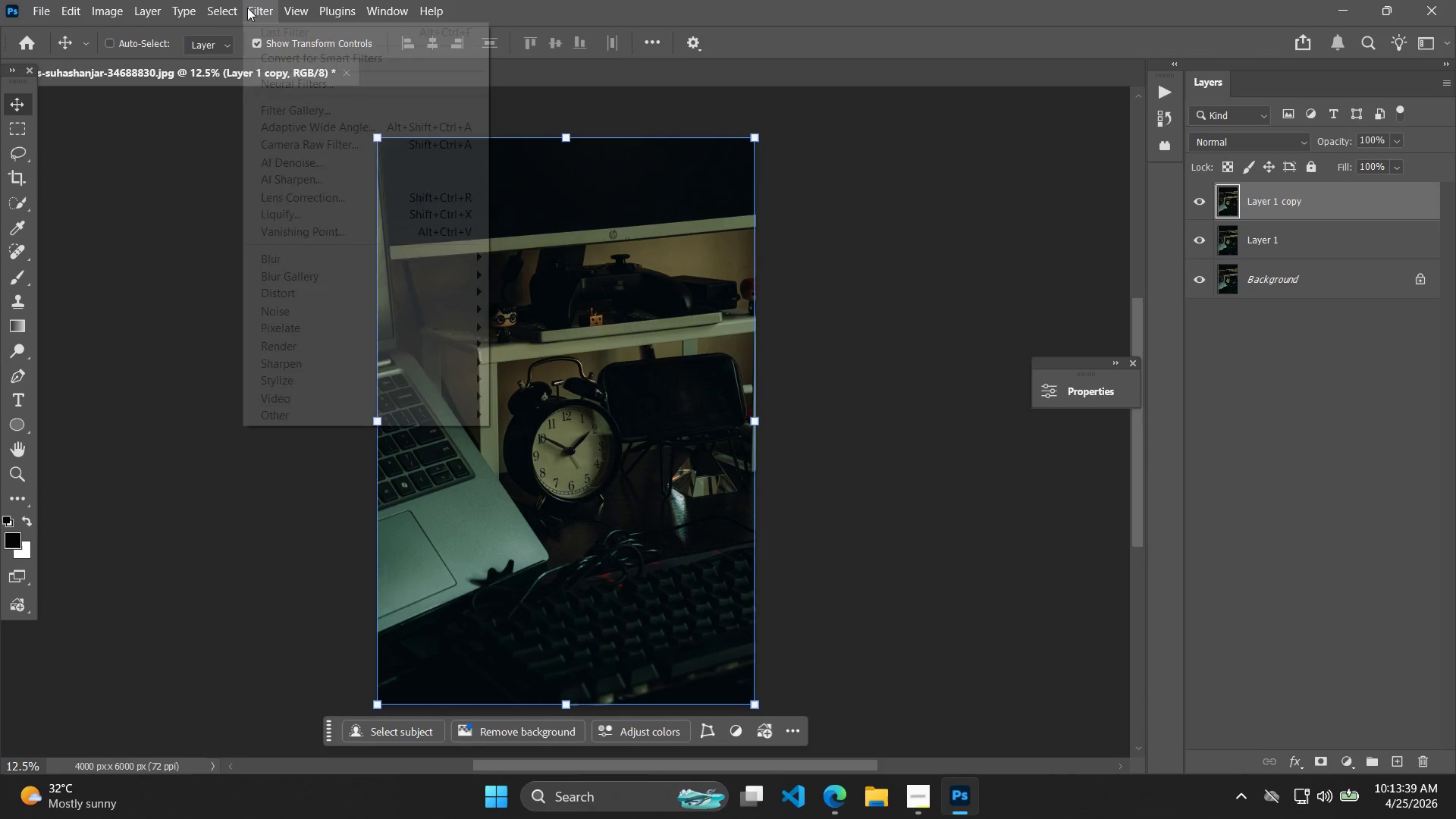 
left_click([245, 0])
 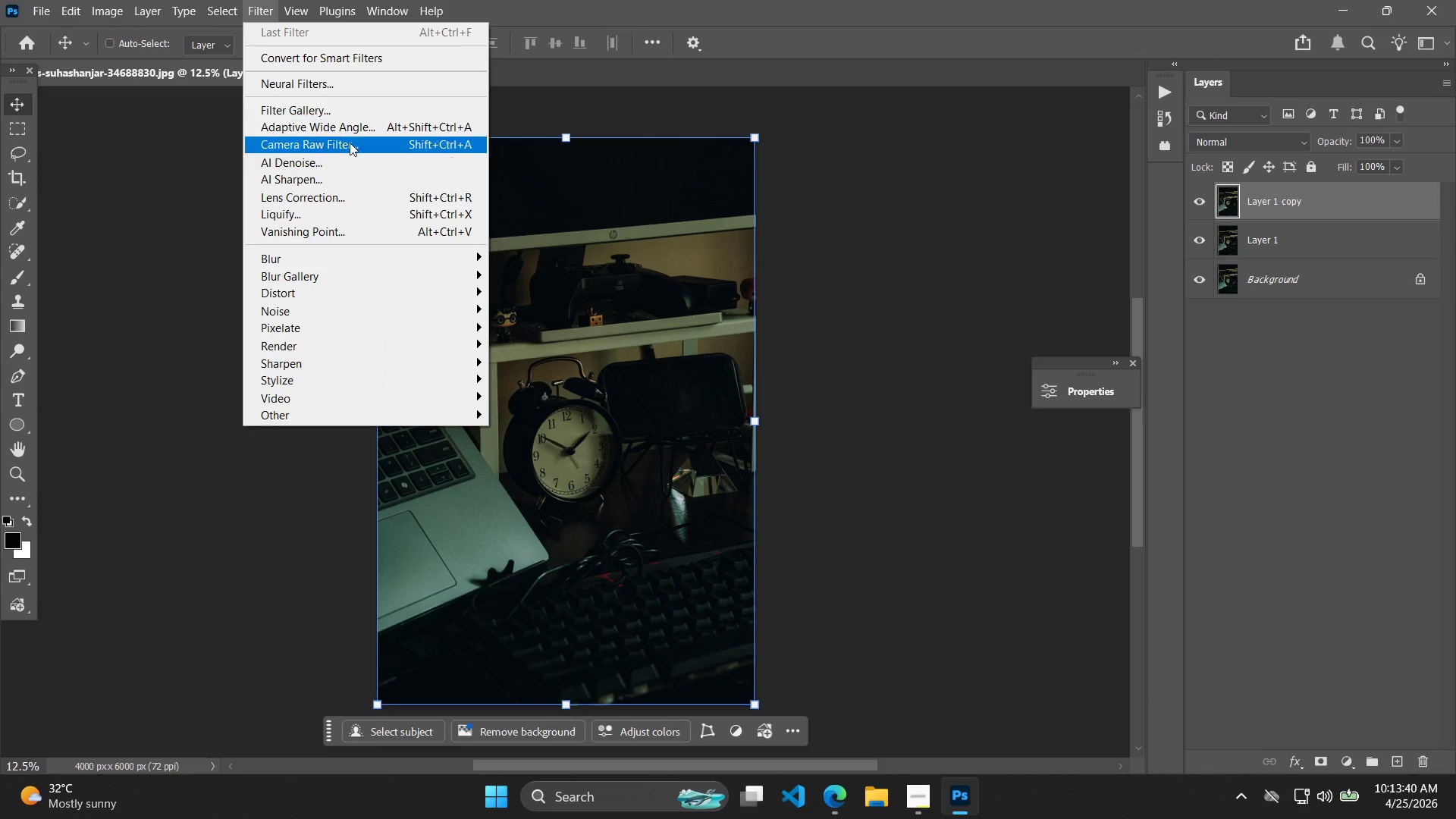 
left_click([350, 146])
 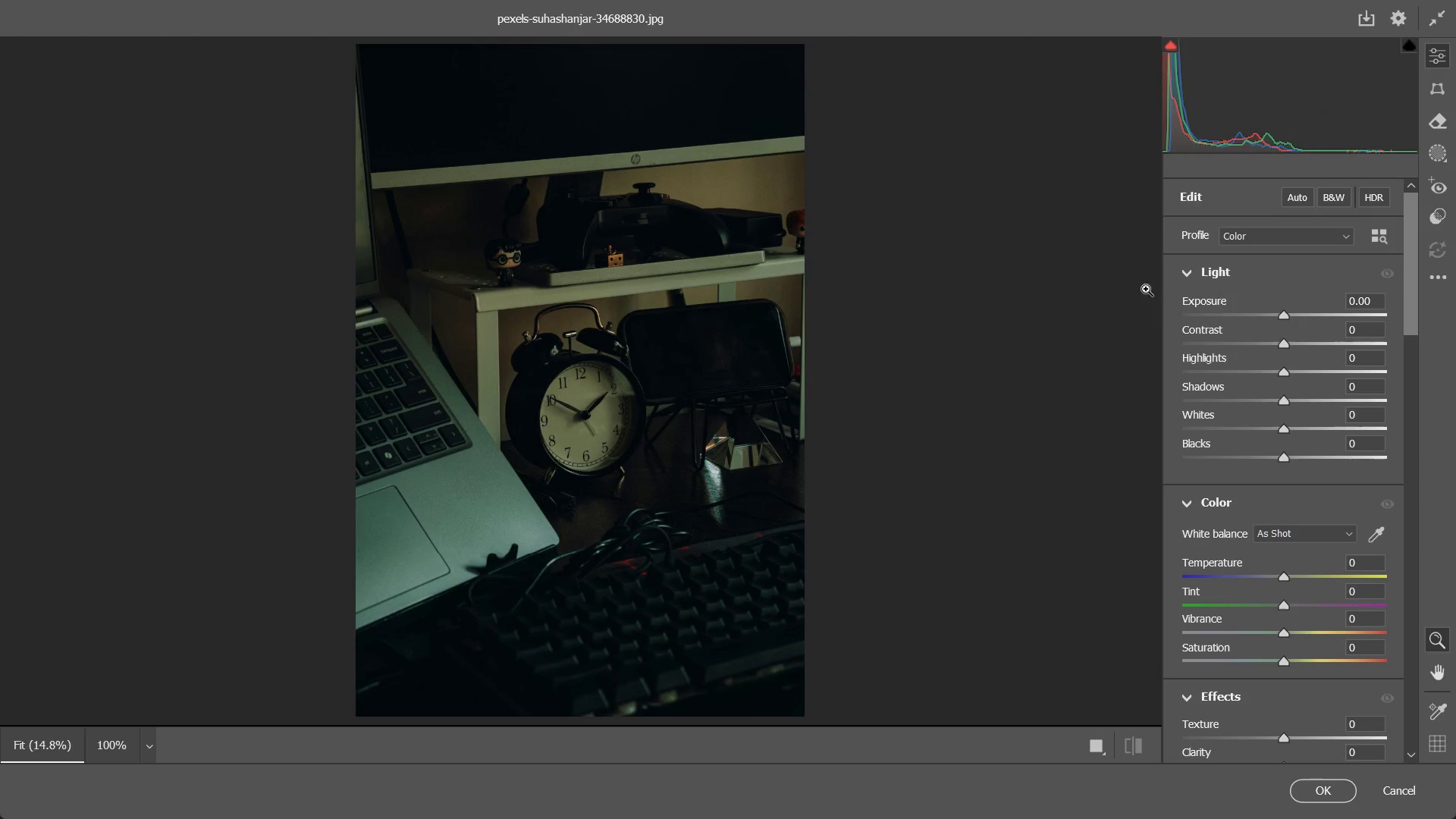 
left_click([1373, 306])
 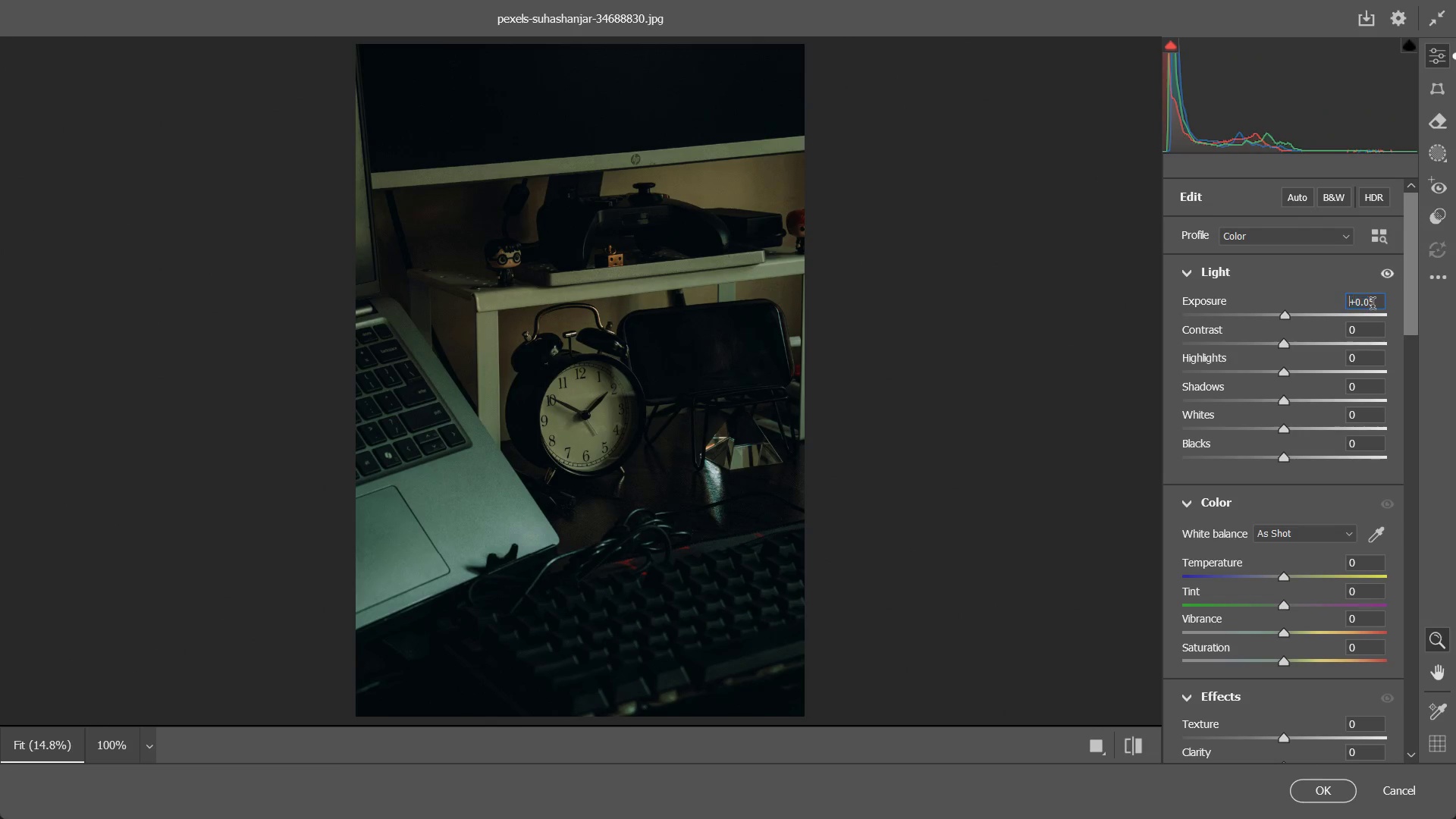 
hold_key(key=ArrowUp, duration=1.0)
 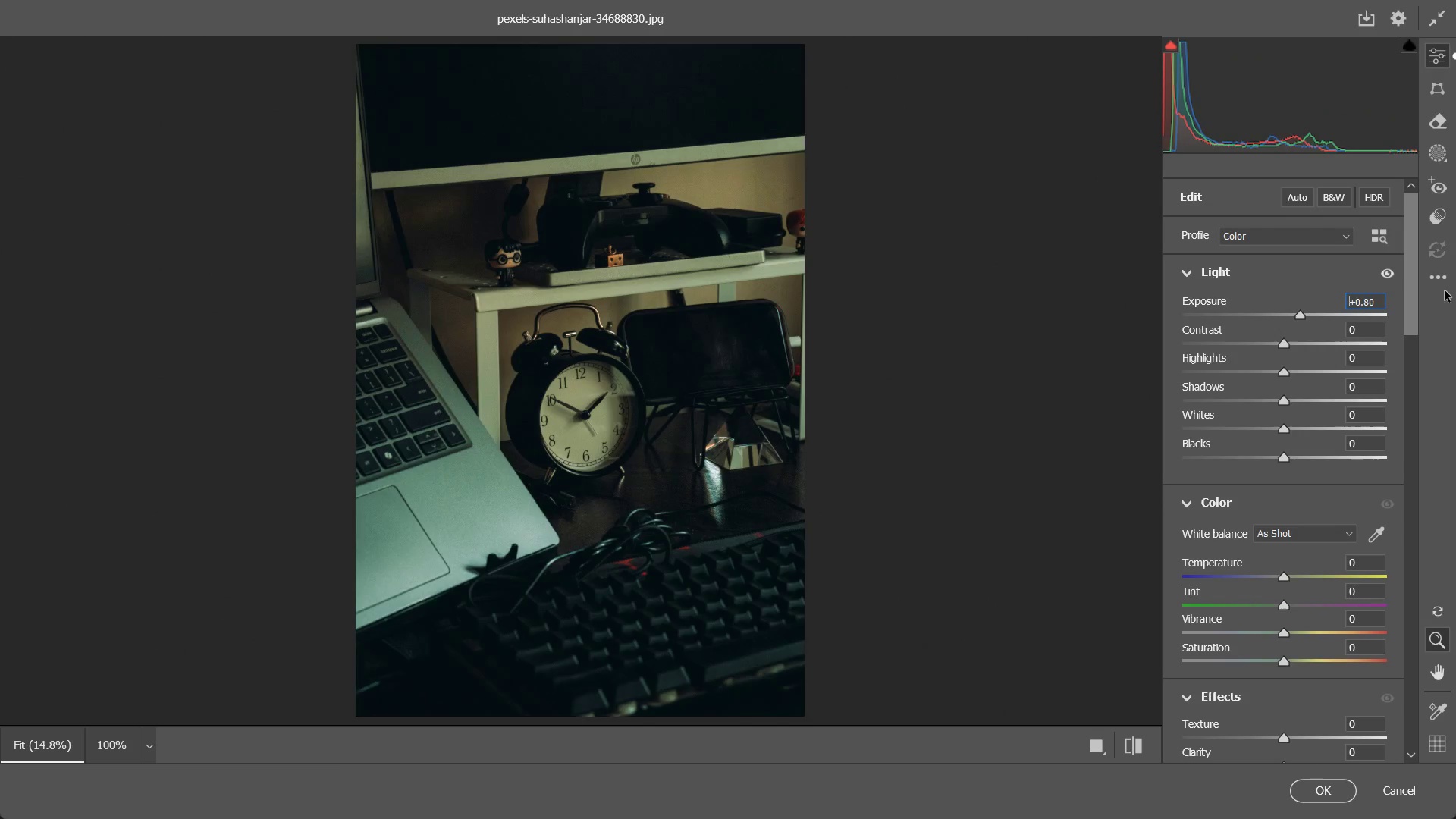 
key(ArrowUp)
 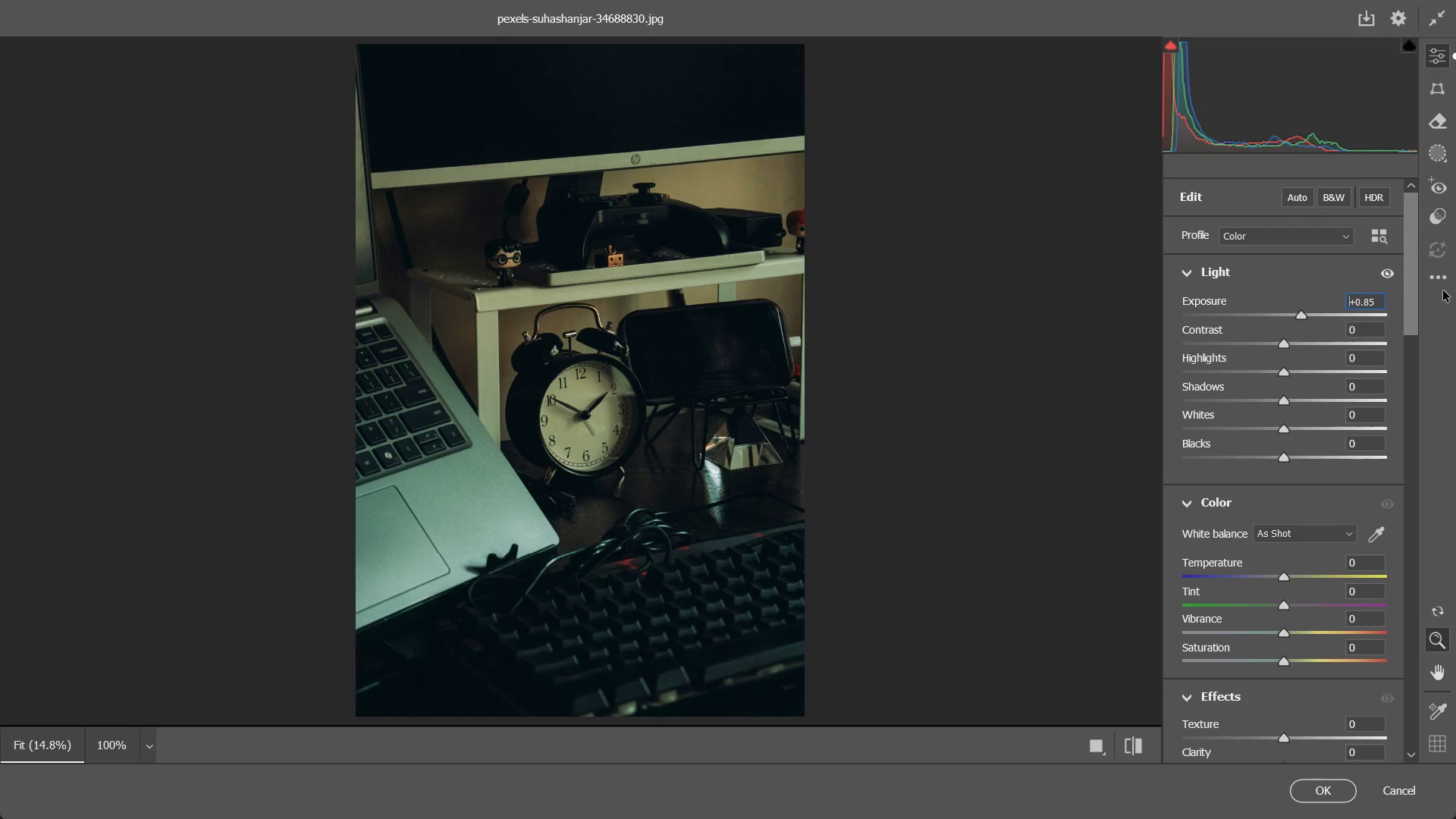 
key(ArrowUp)
 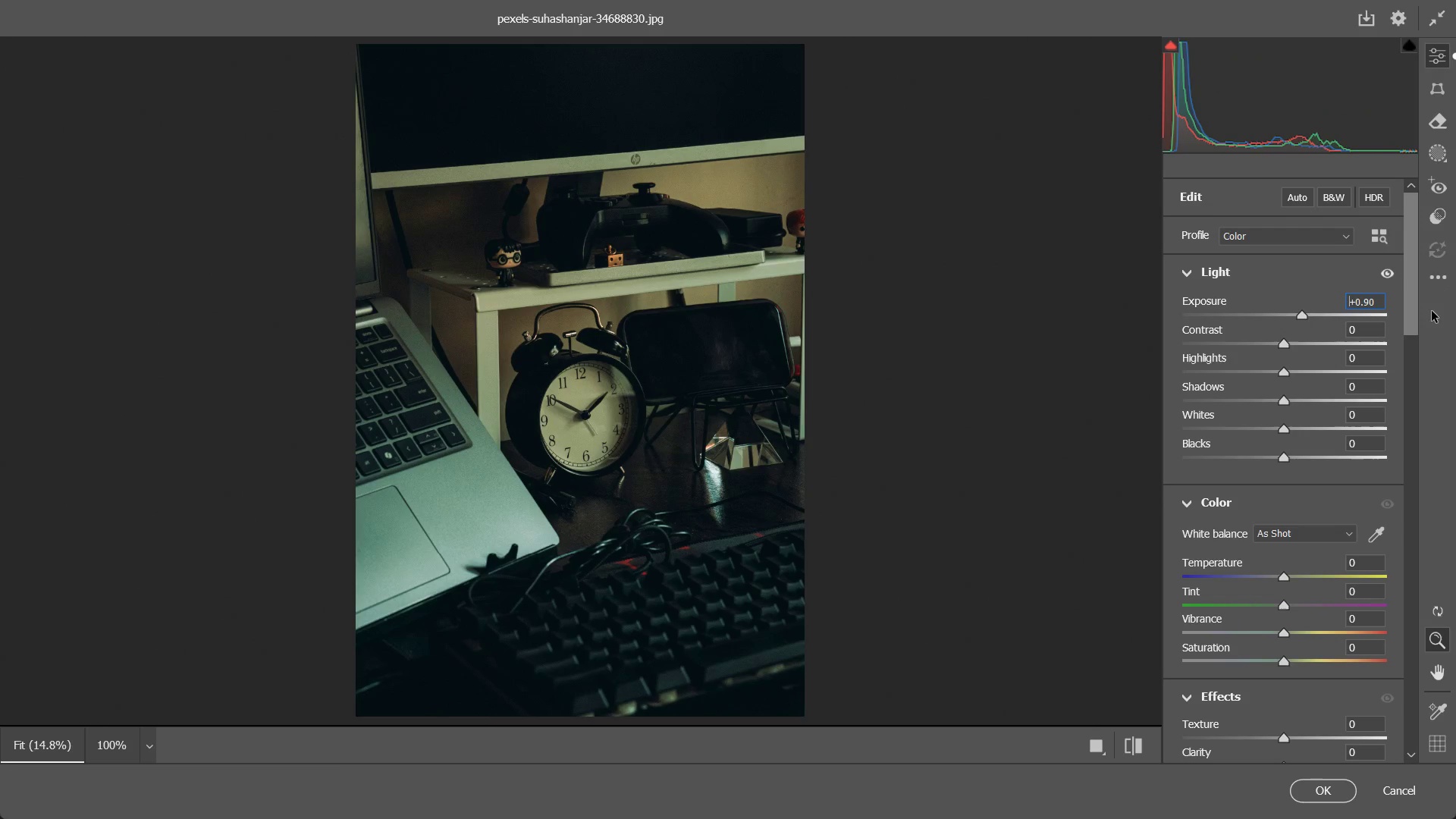 
key(ArrowUp)
 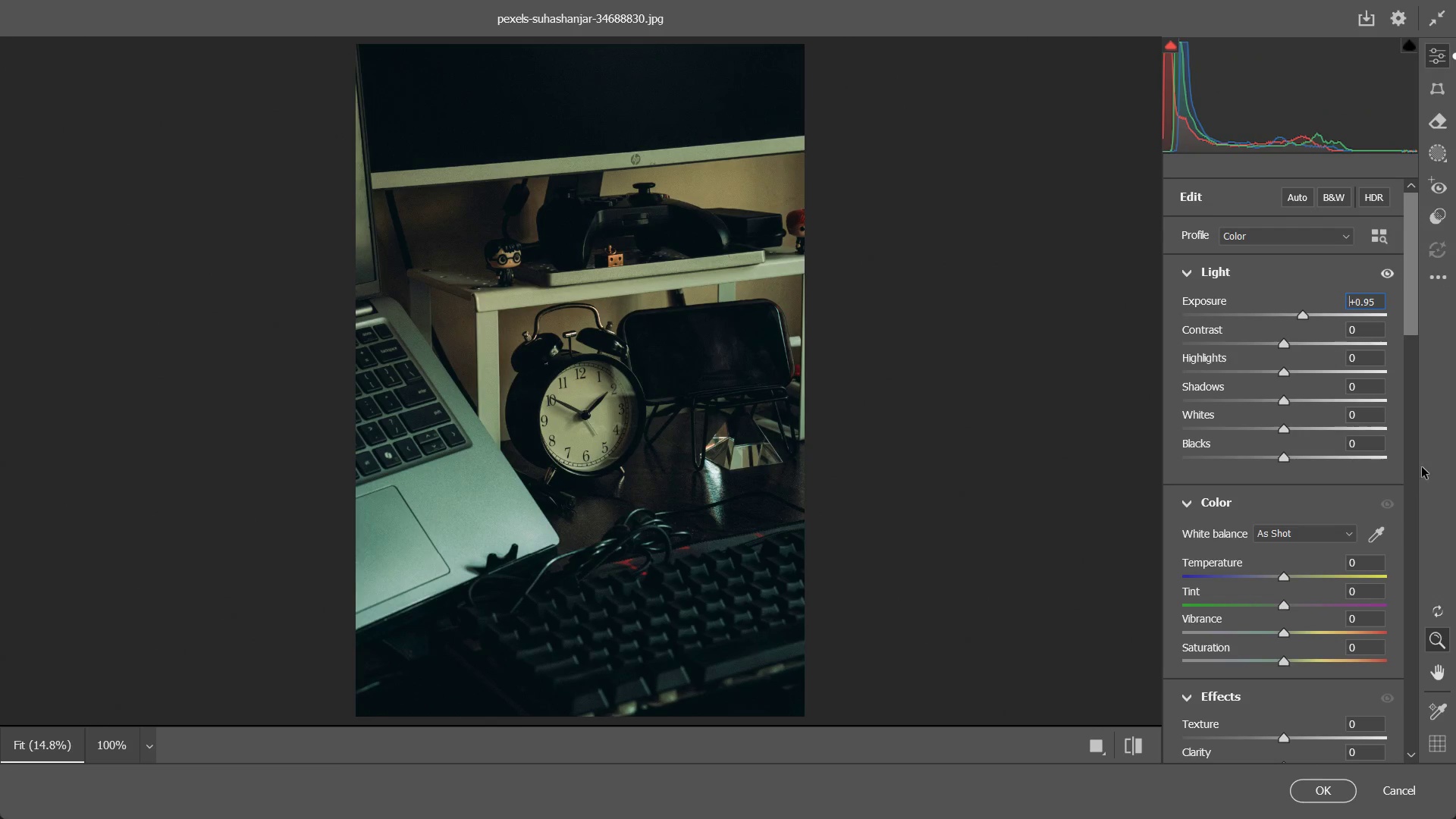 
key(ArrowUp)
 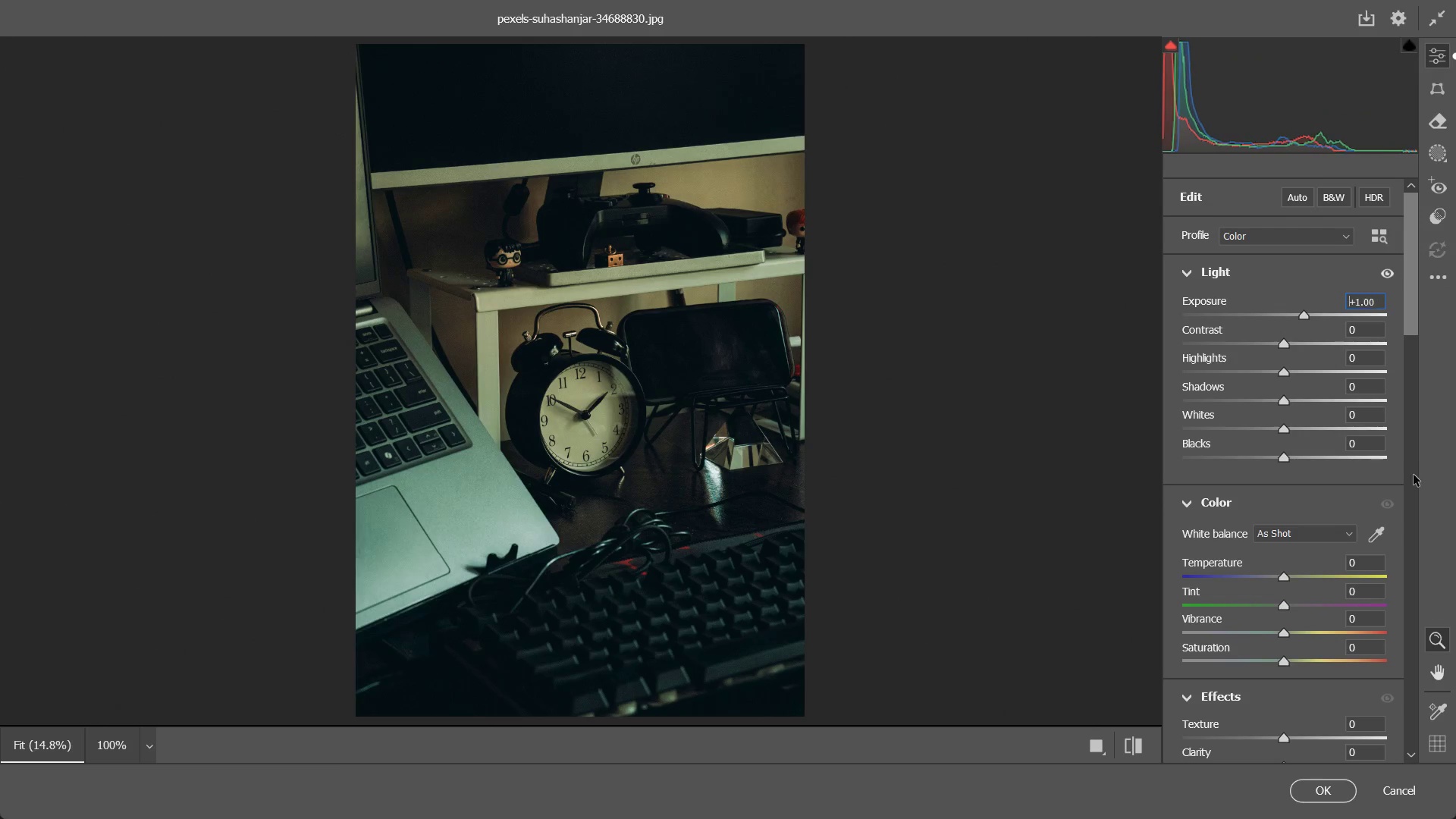 
key(ArrowUp)
 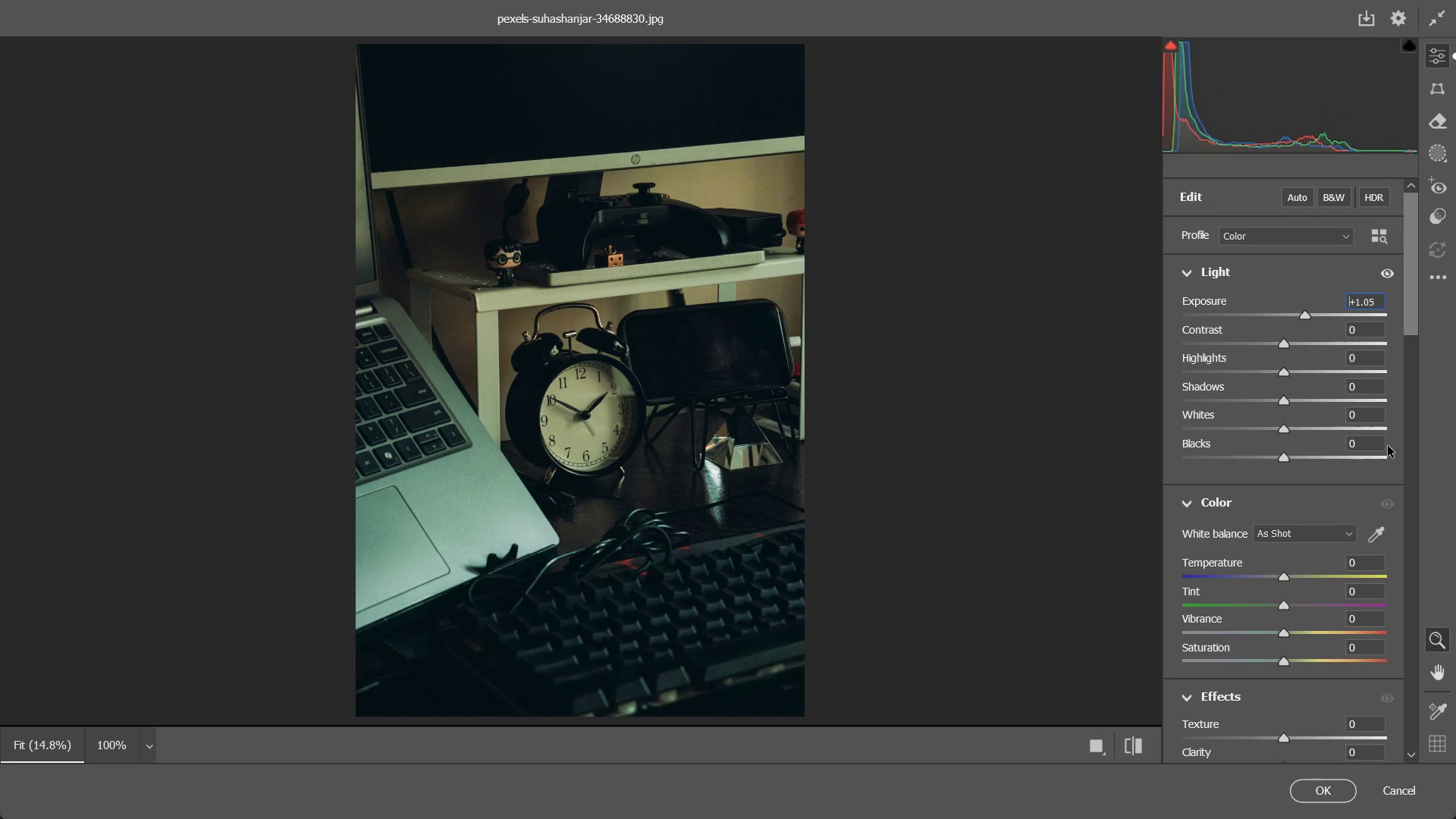 
key(ArrowUp)
 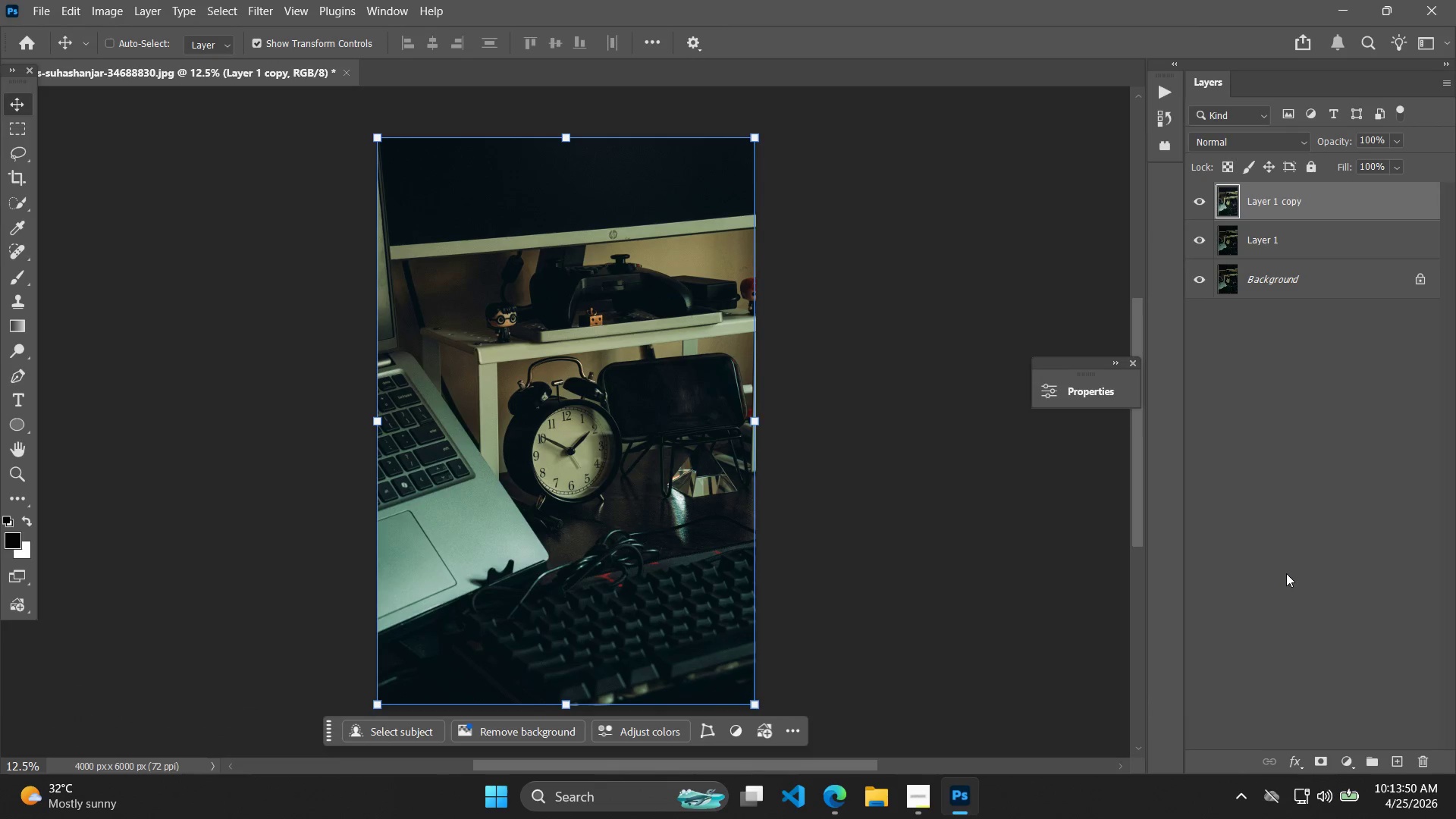 
double_click([1187, 206])
 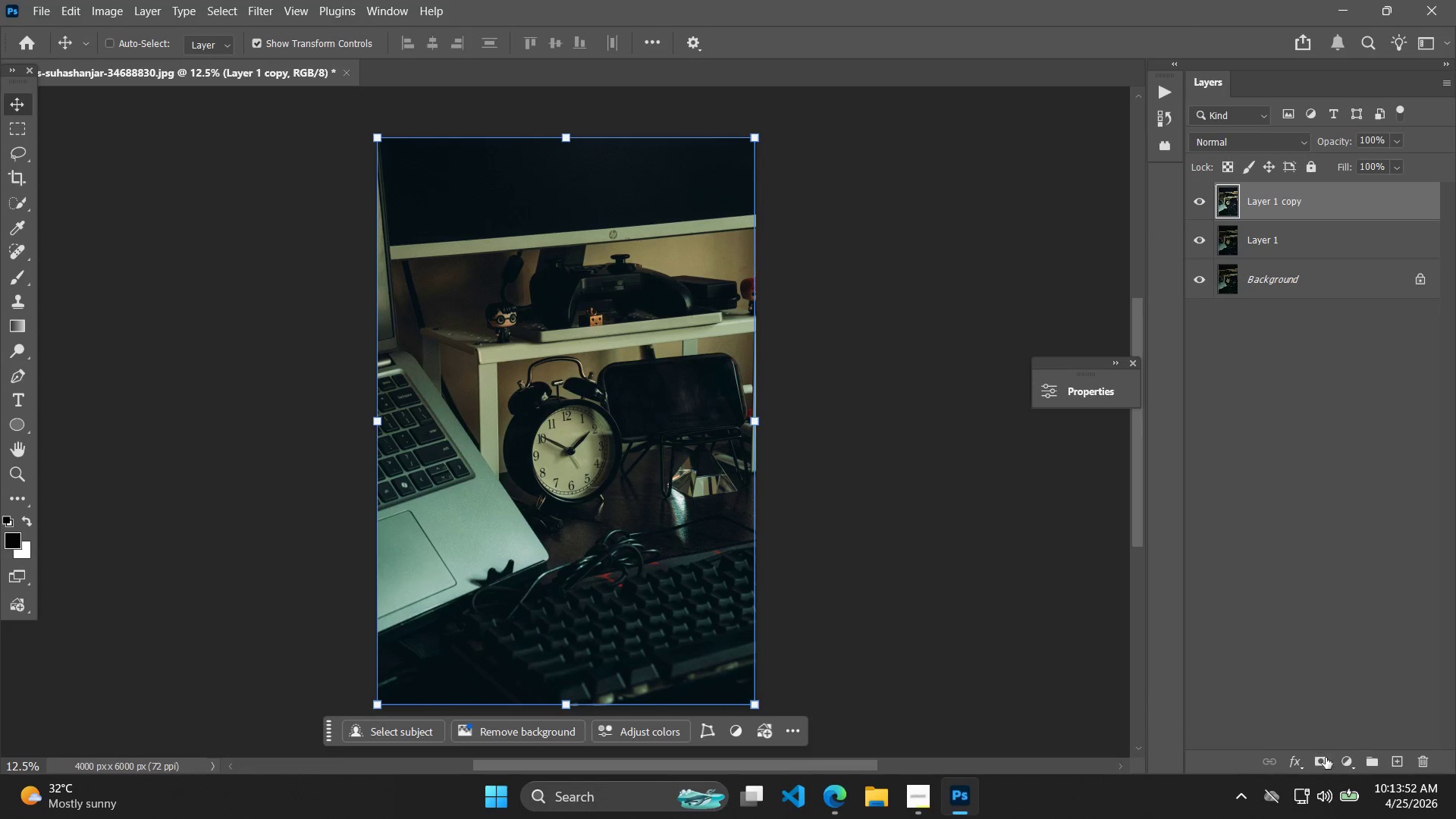 
left_click([1345, 752])
 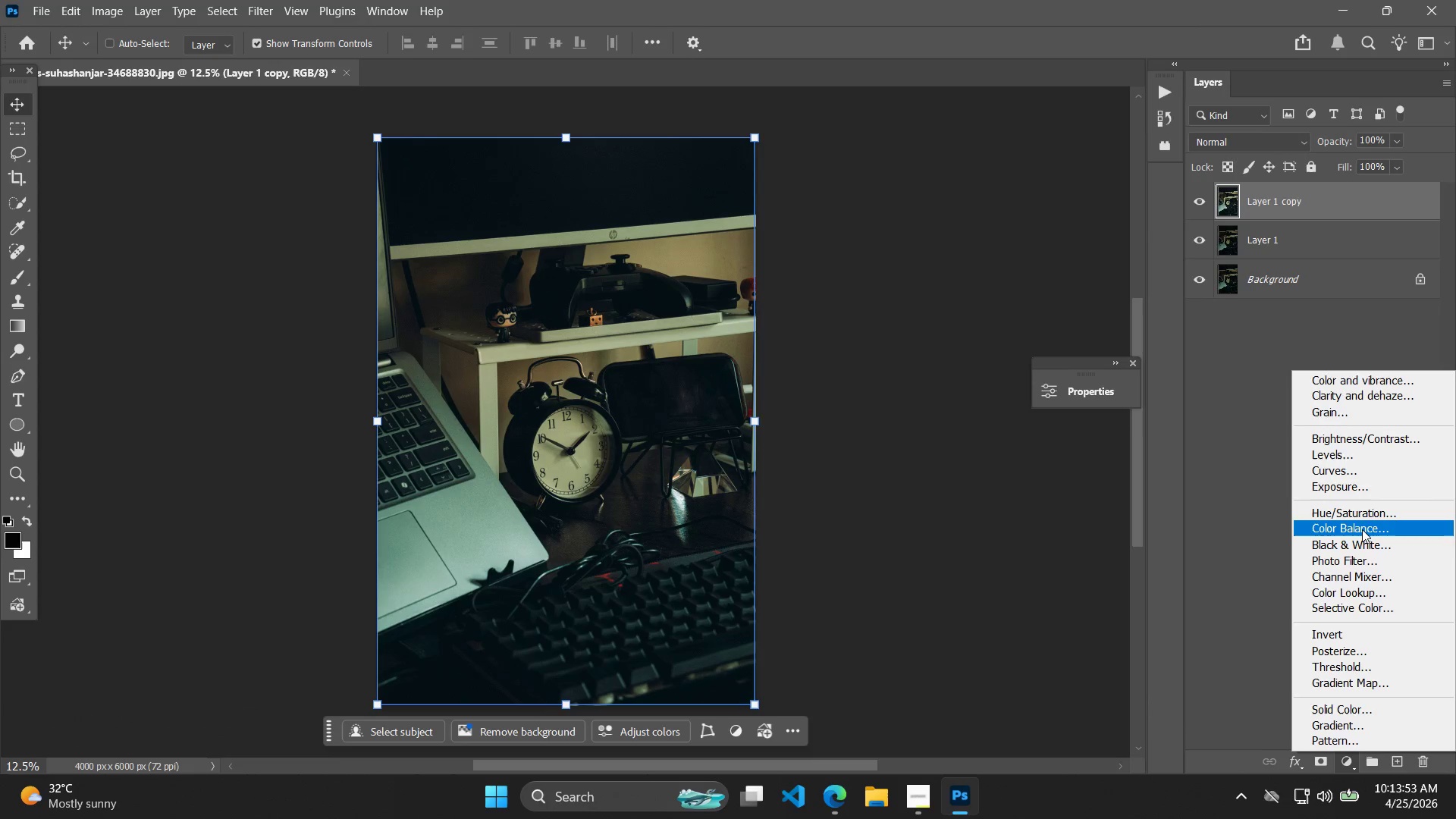 
left_click([1364, 542])
 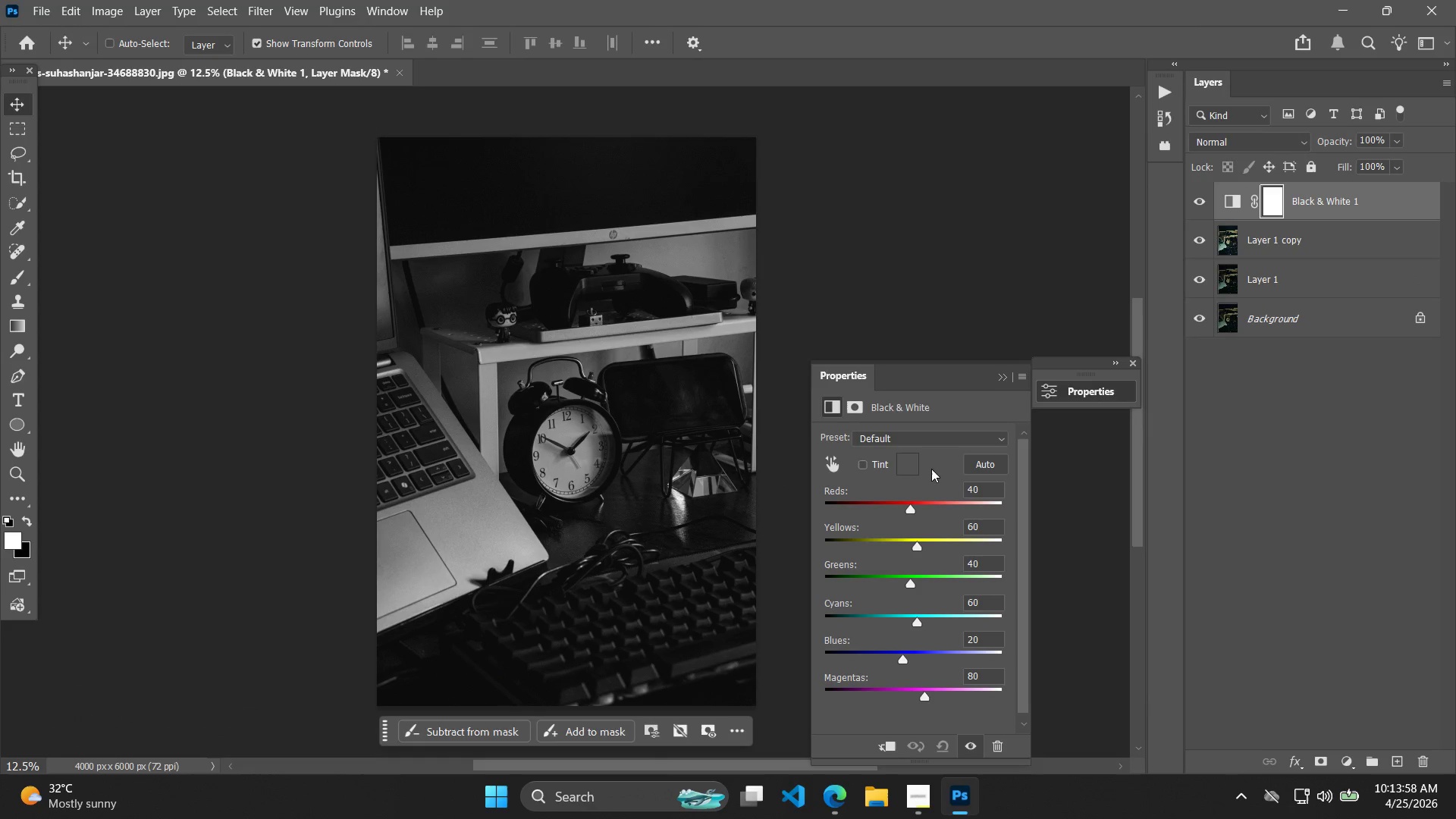 
wait(6.03)
 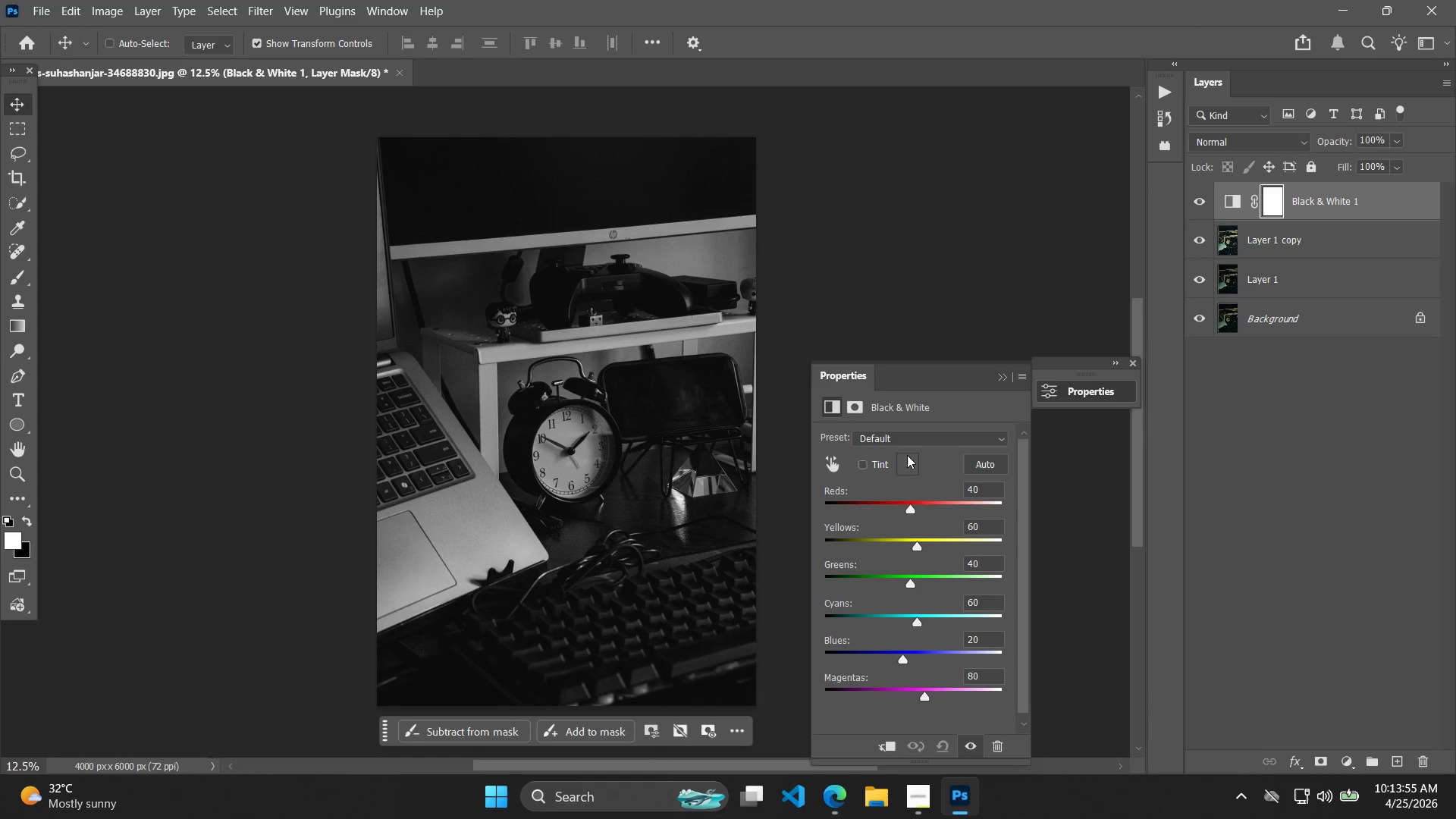 
left_click([1206, 199])
 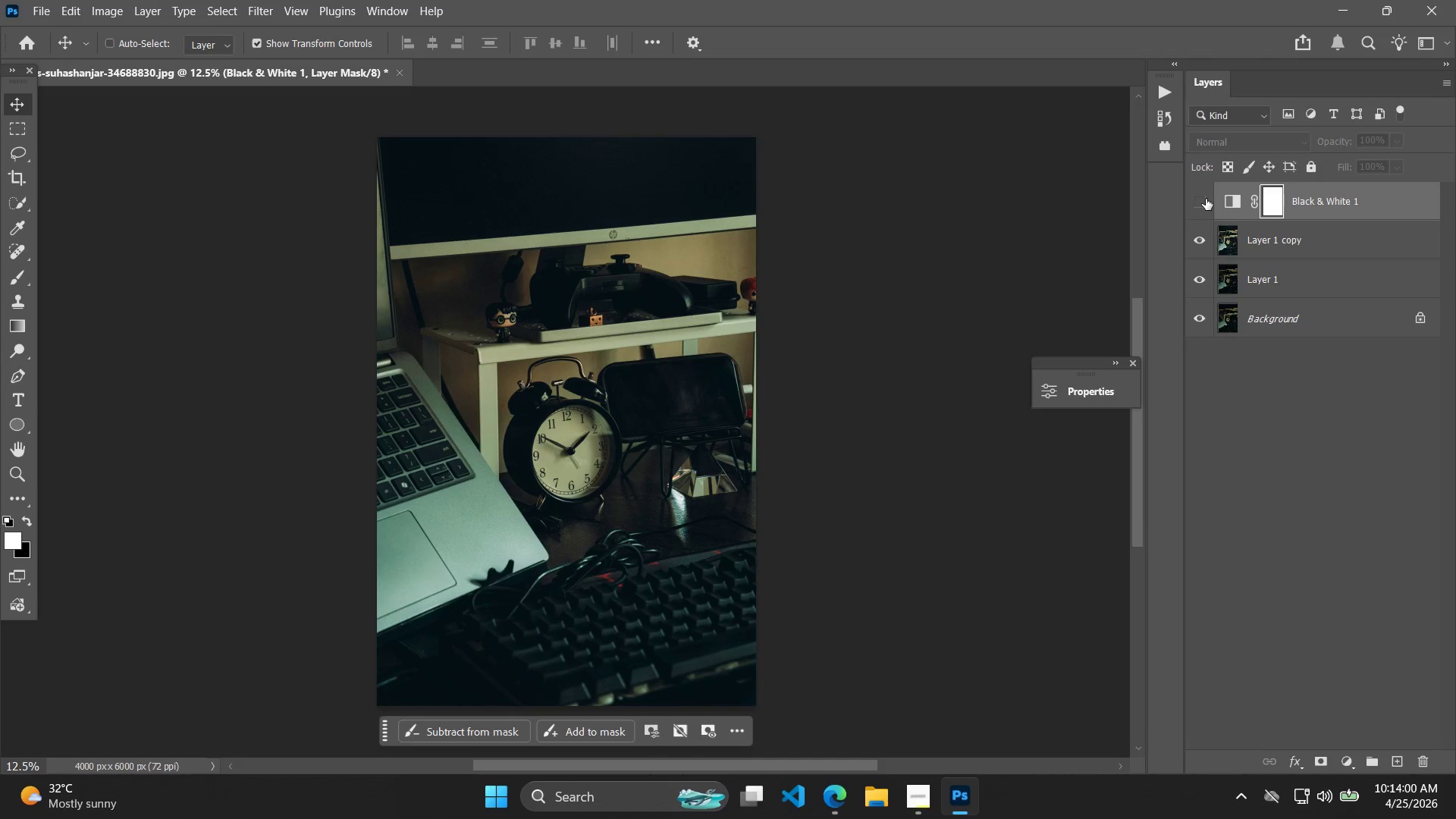 
left_click([1206, 199])
 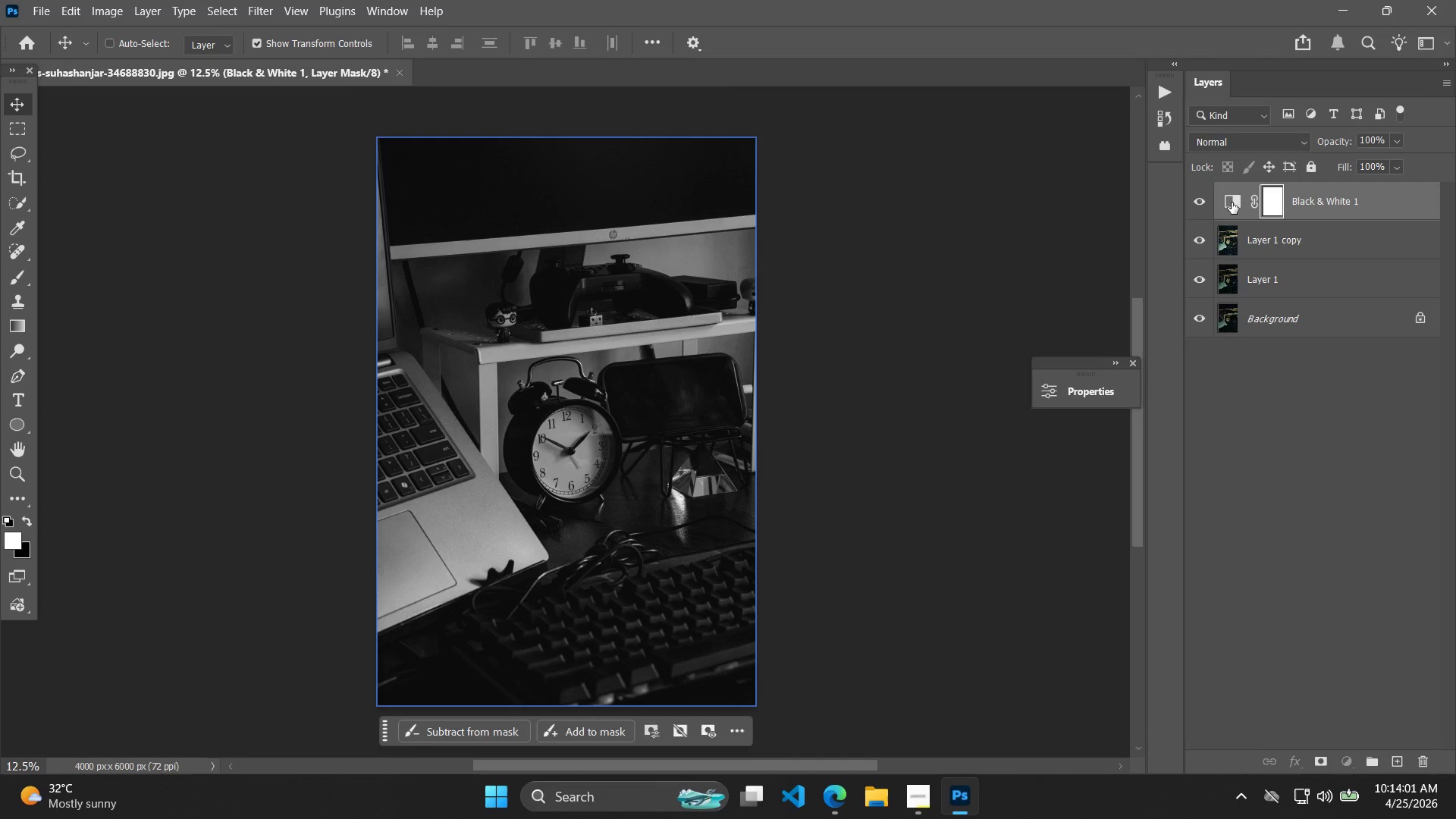 
double_click([1232, 202])
 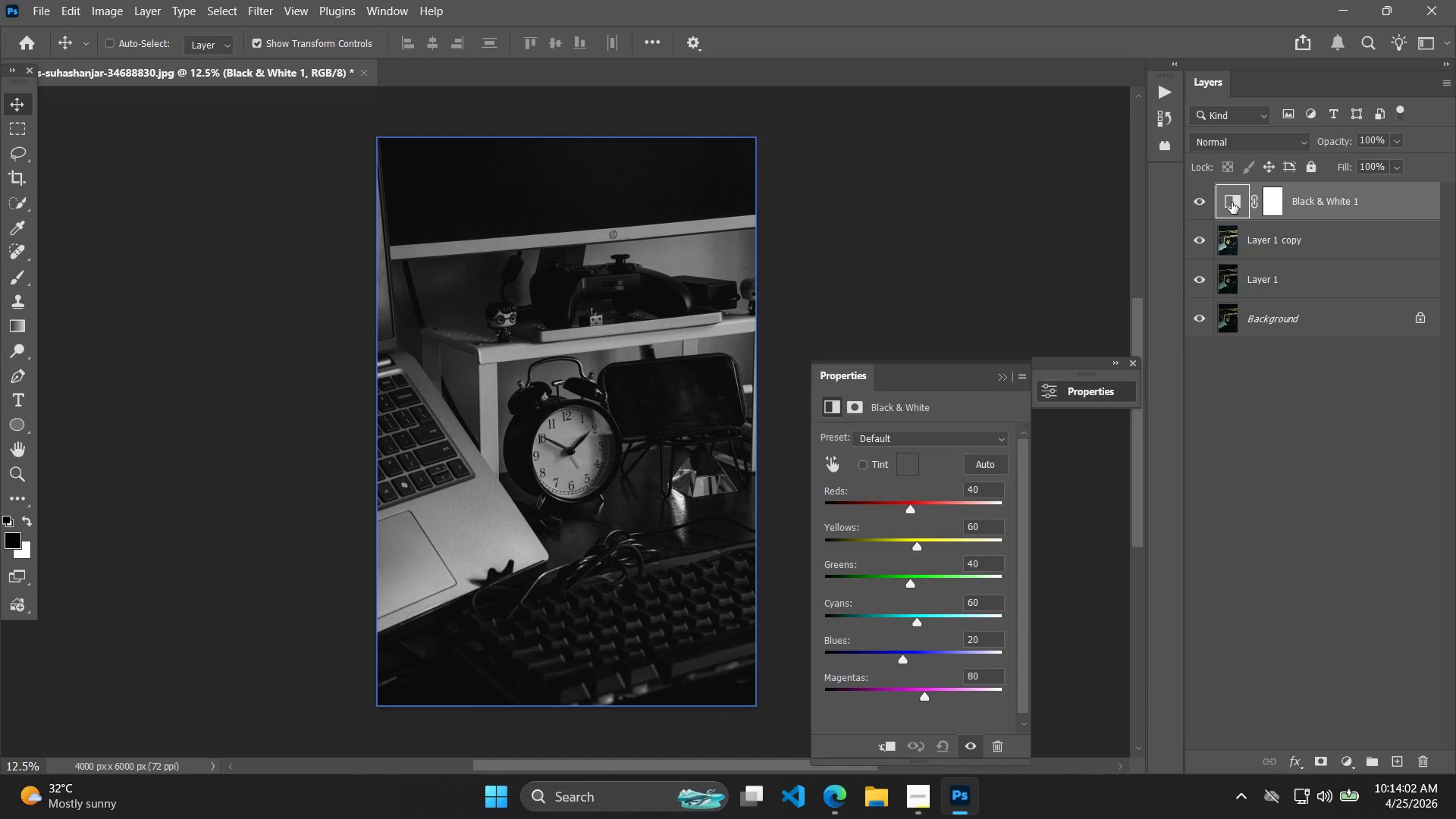 
triple_click([1232, 202])
 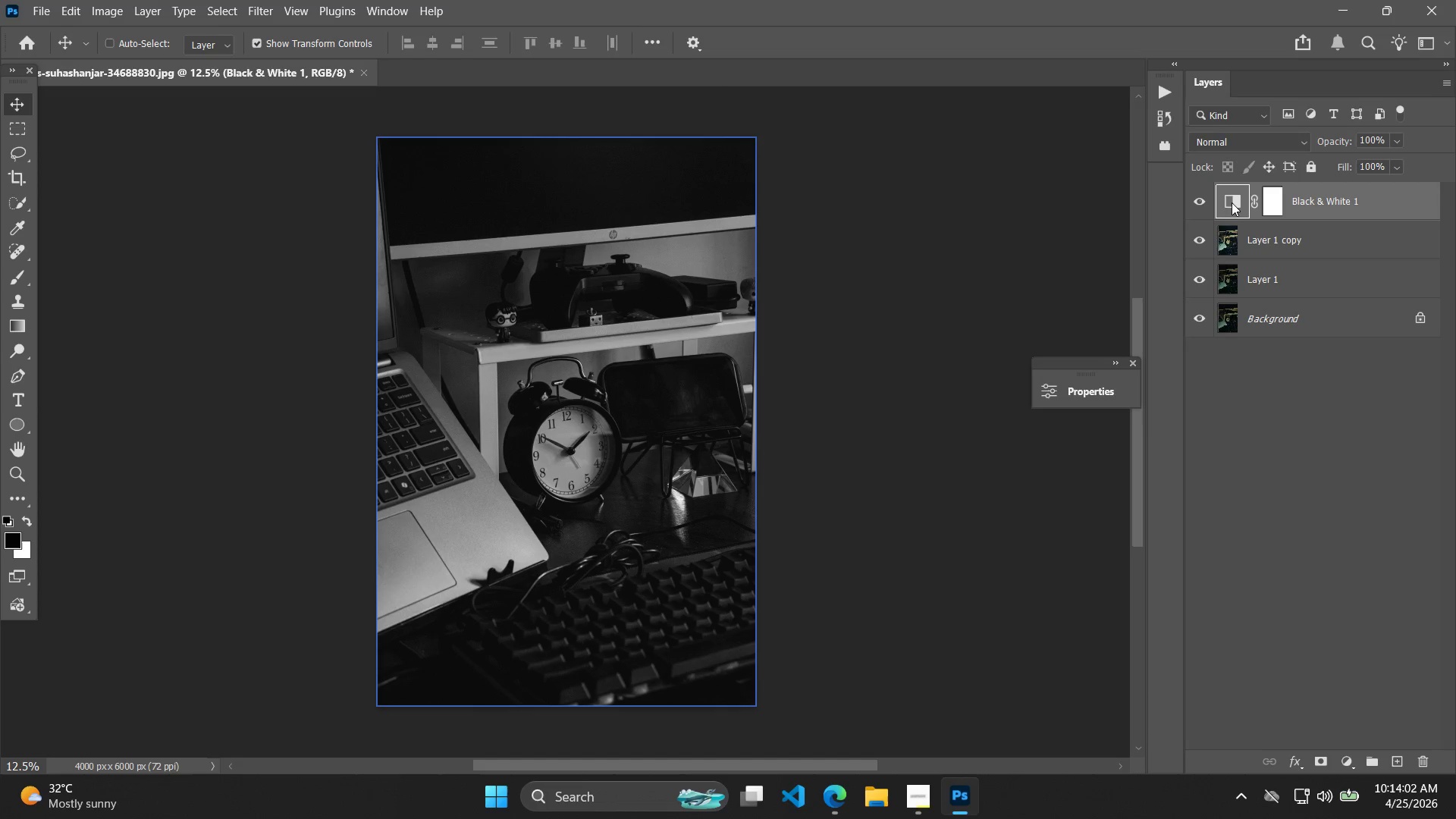 
triple_click([1232, 202])
 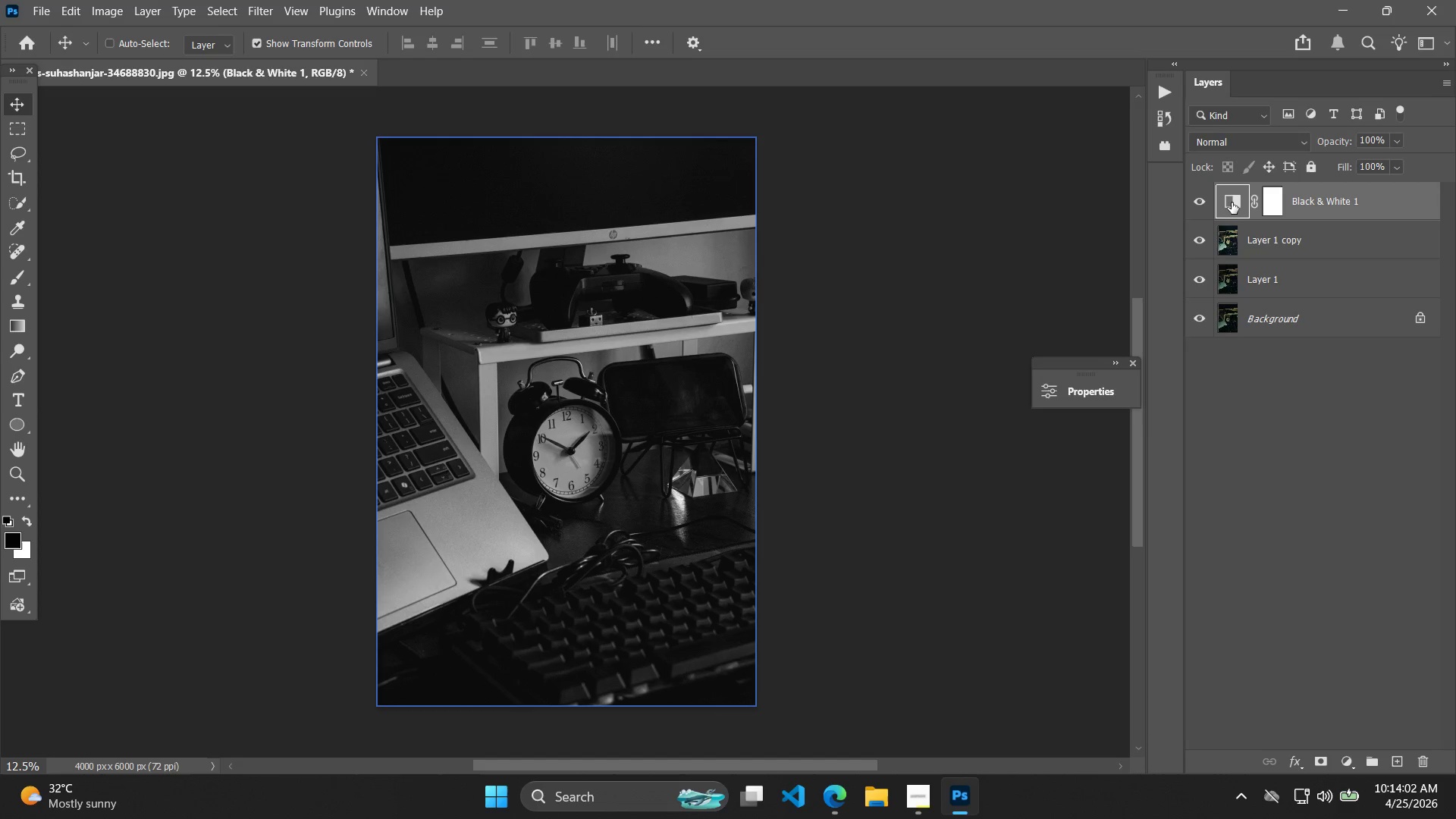 
triple_click([1232, 202])
 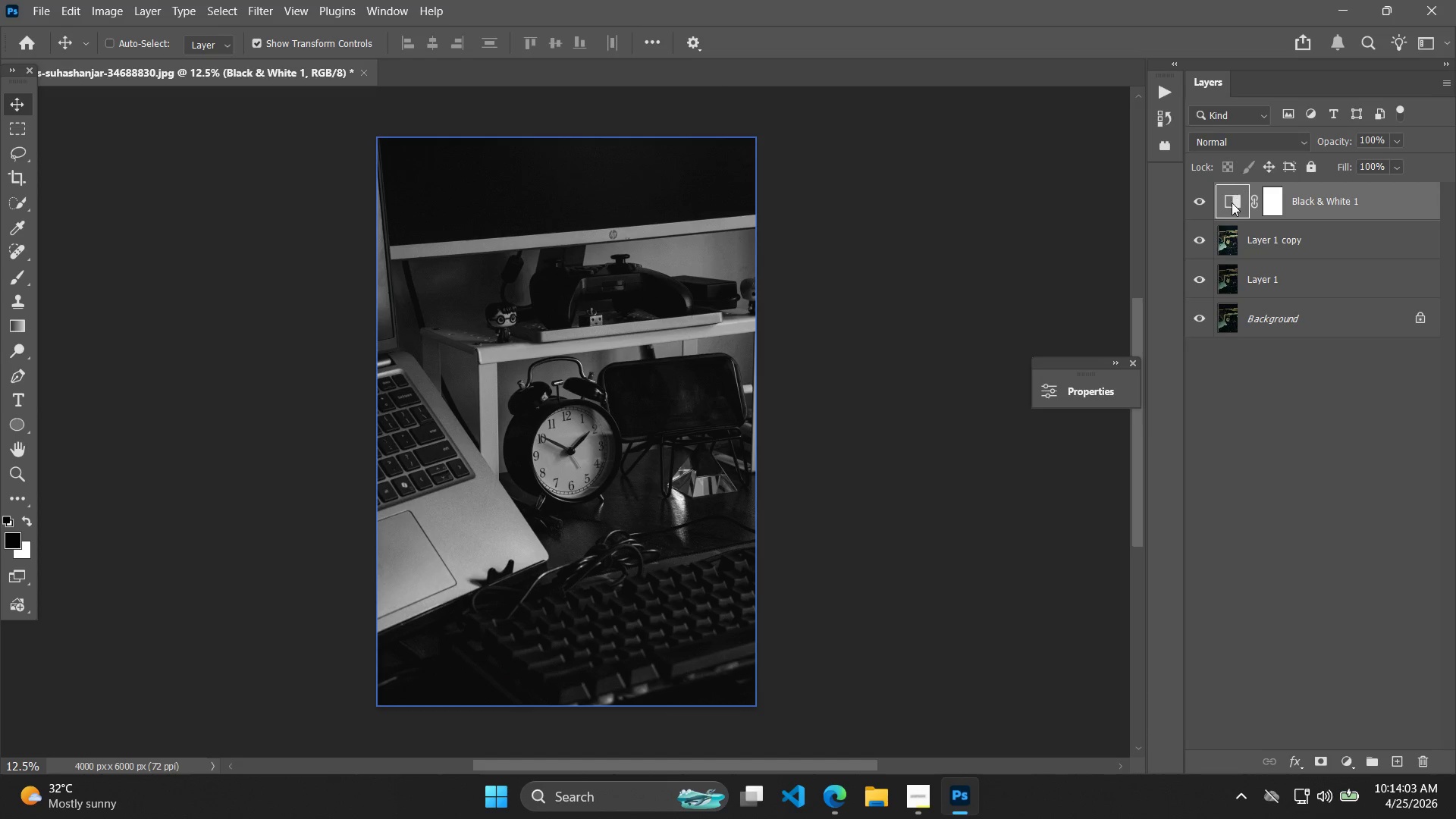 
triple_click([1232, 202])
 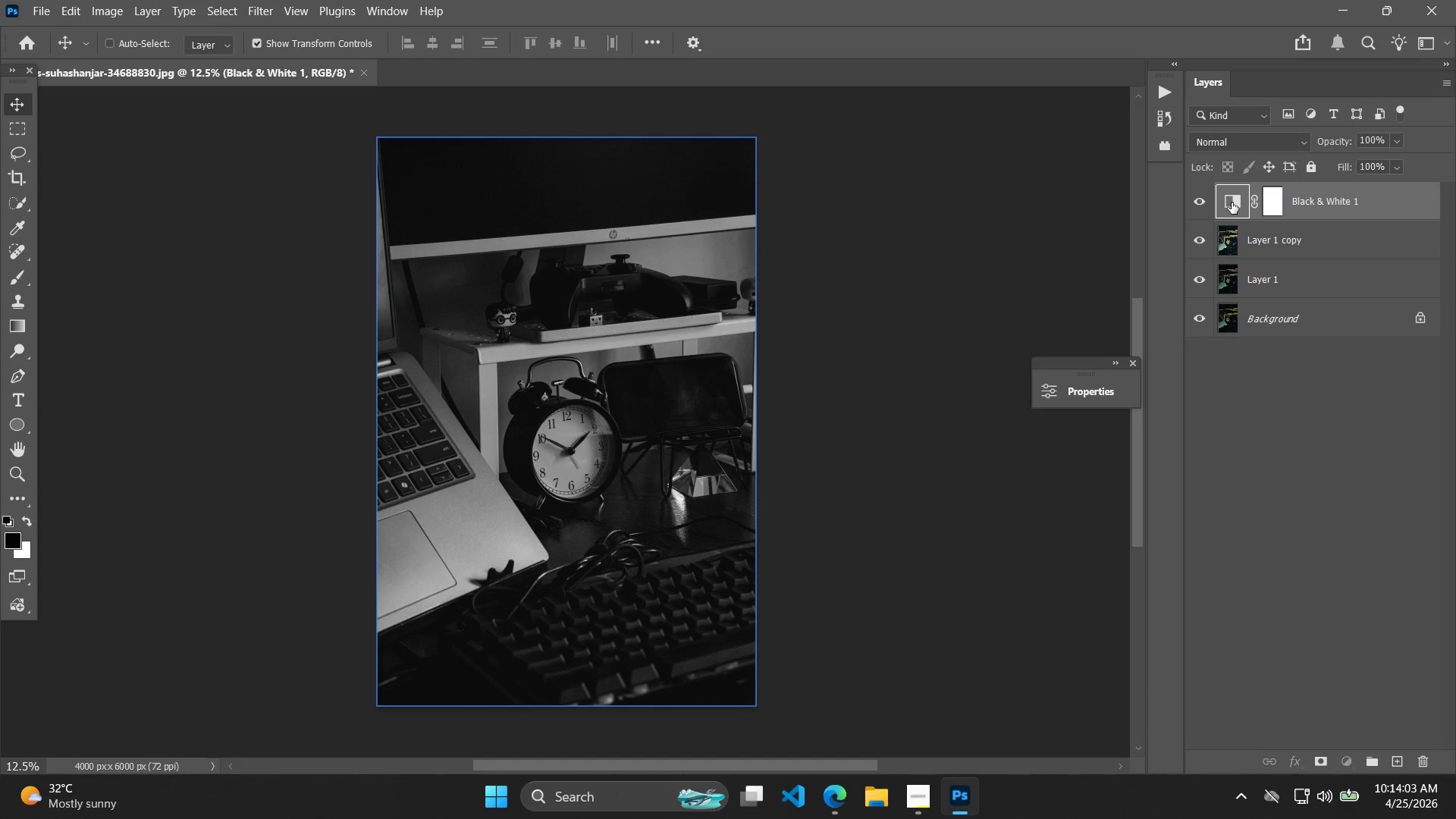 
triple_click([1232, 202])
 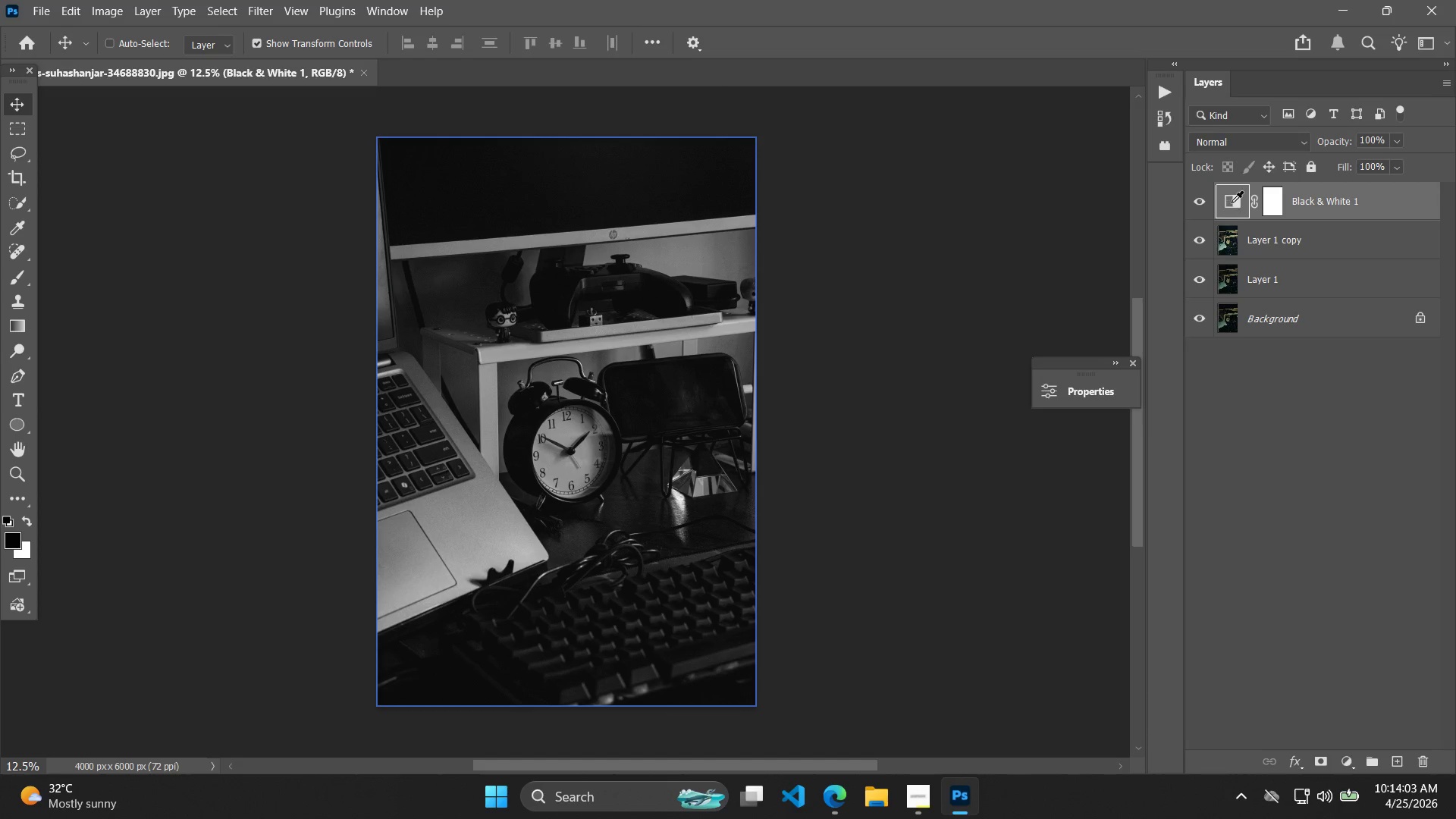 
triple_click([1232, 202])
 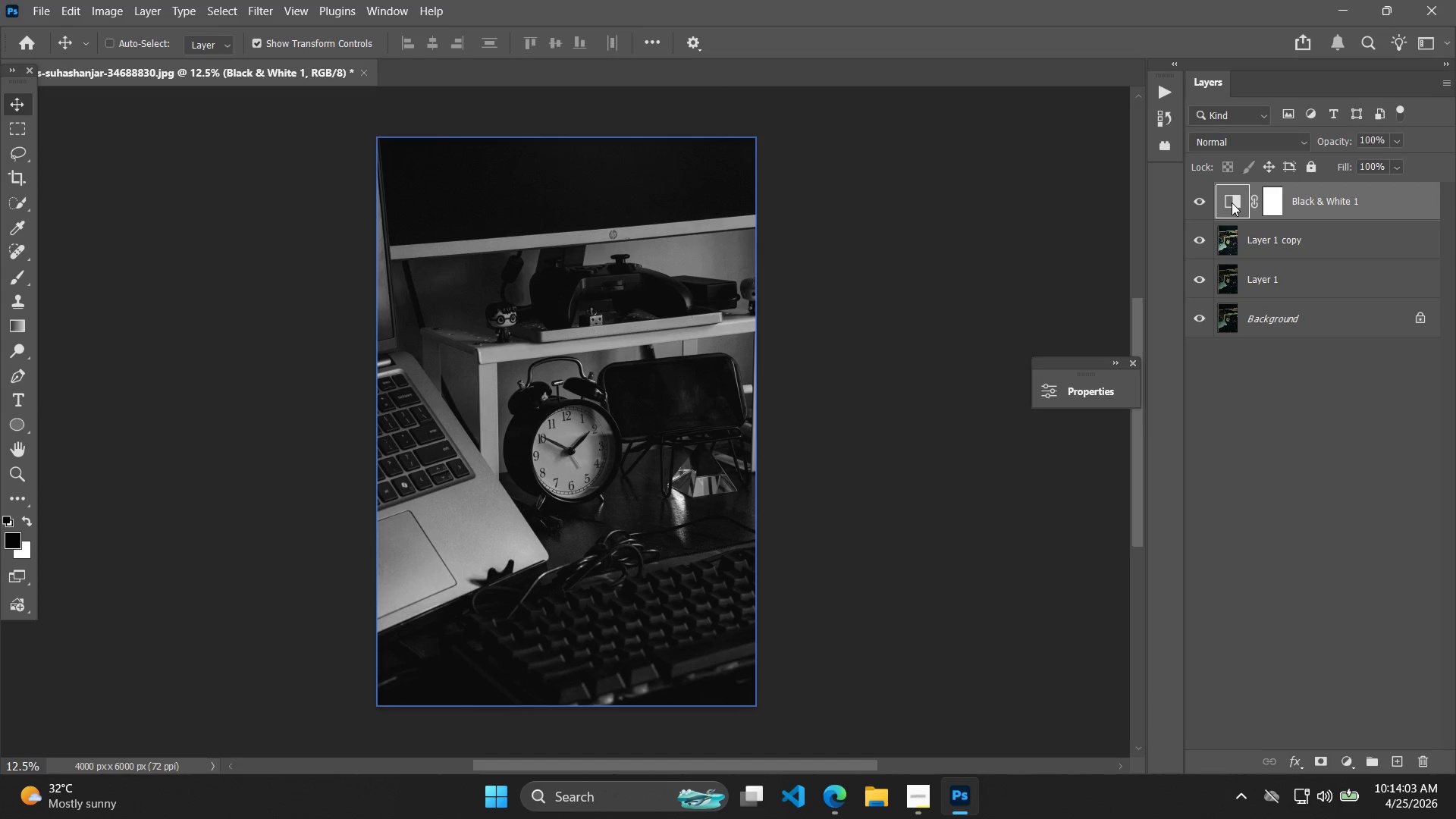 
triple_click([1232, 202])
 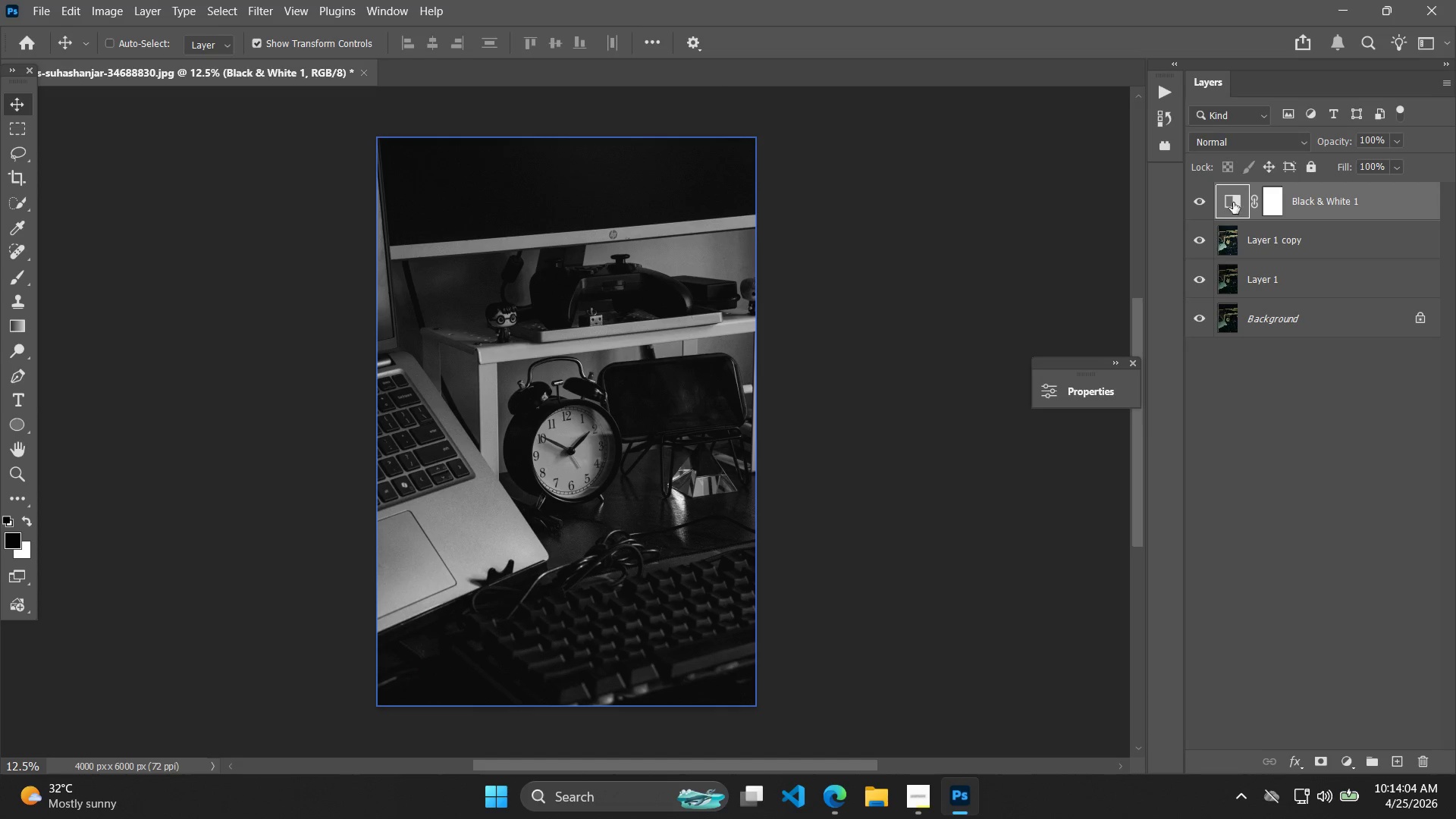 
triple_click([1242, 197])
 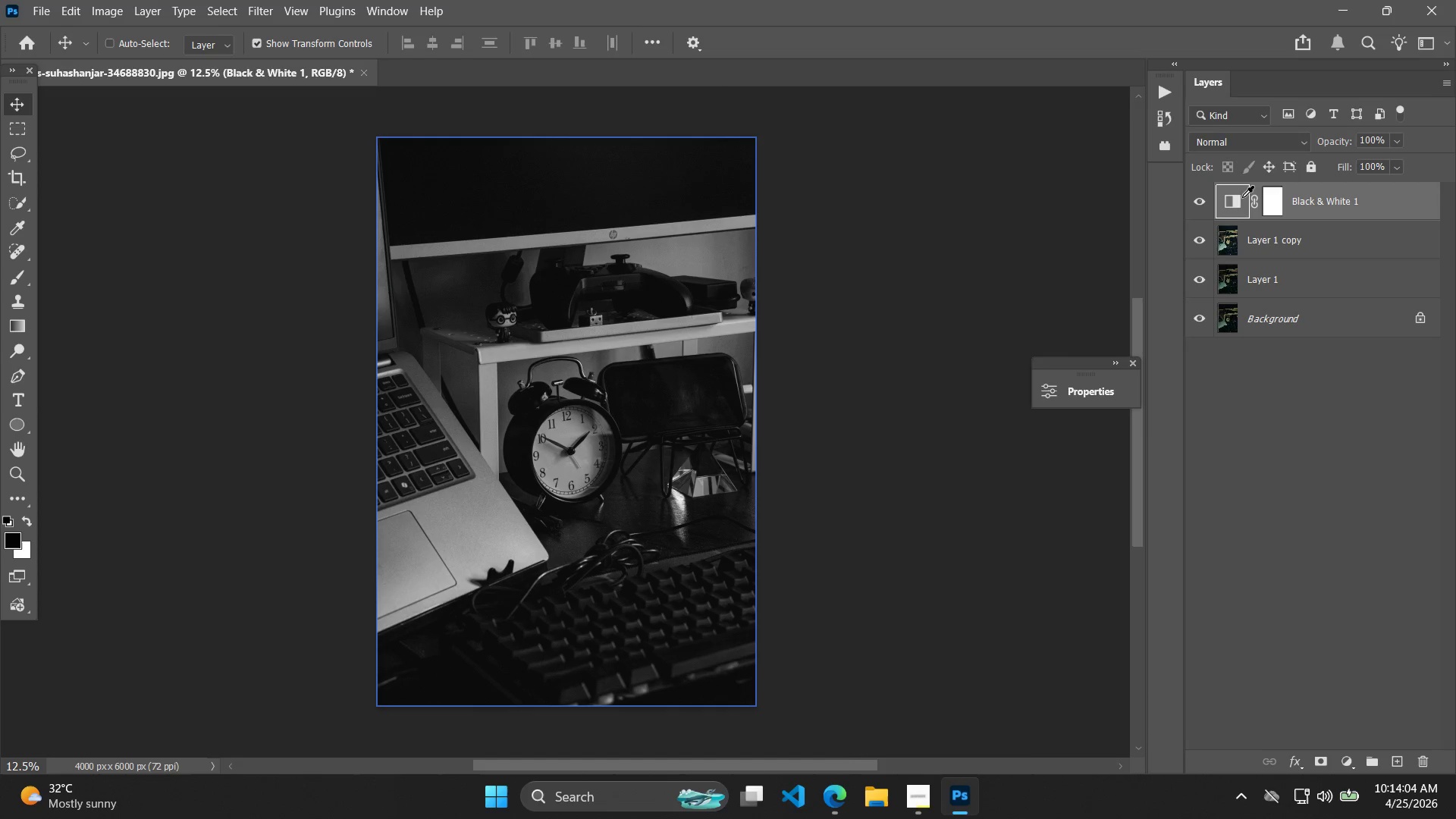 
triple_click([1242, 197])
 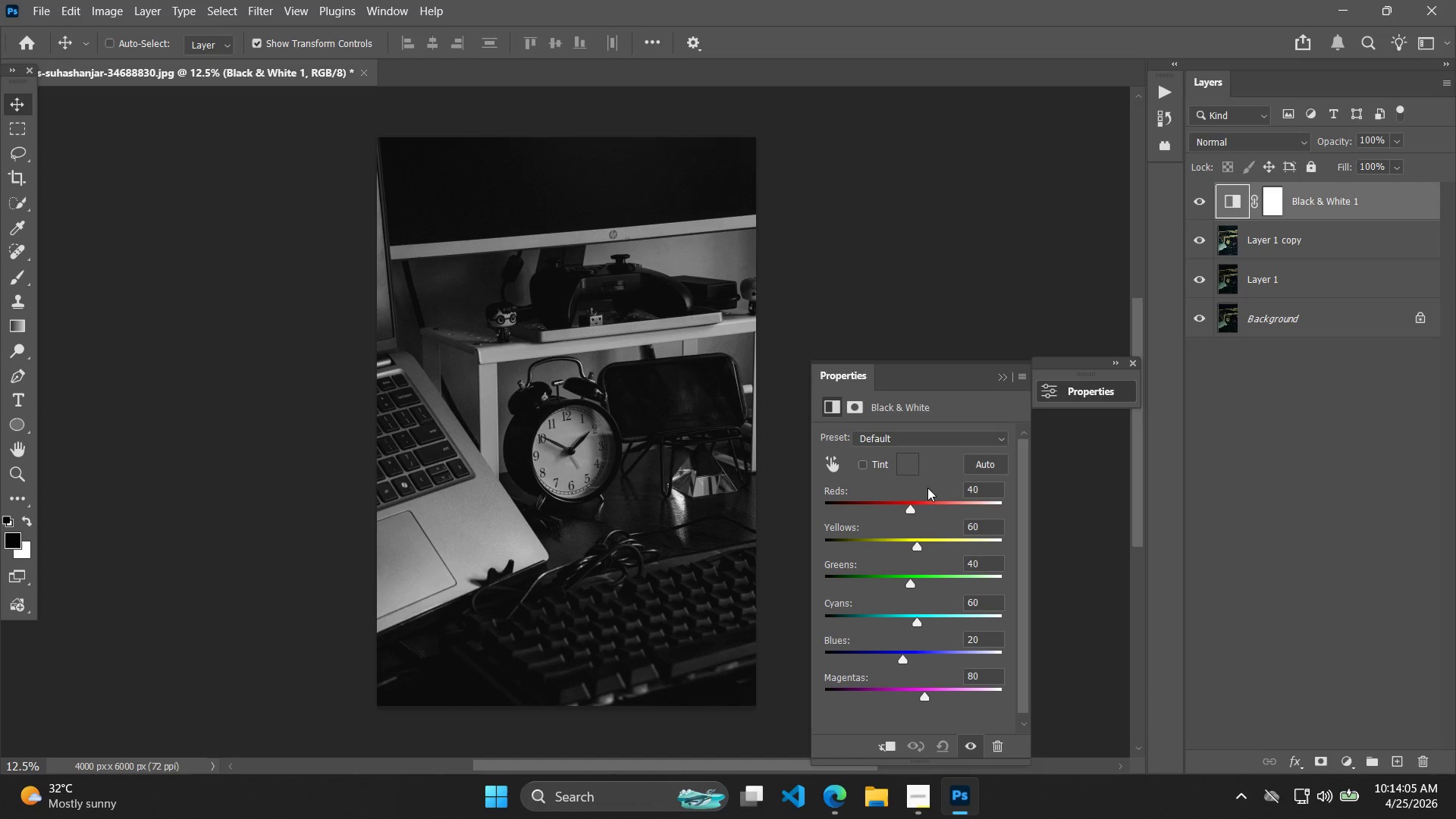 
left_click([937, 435])
 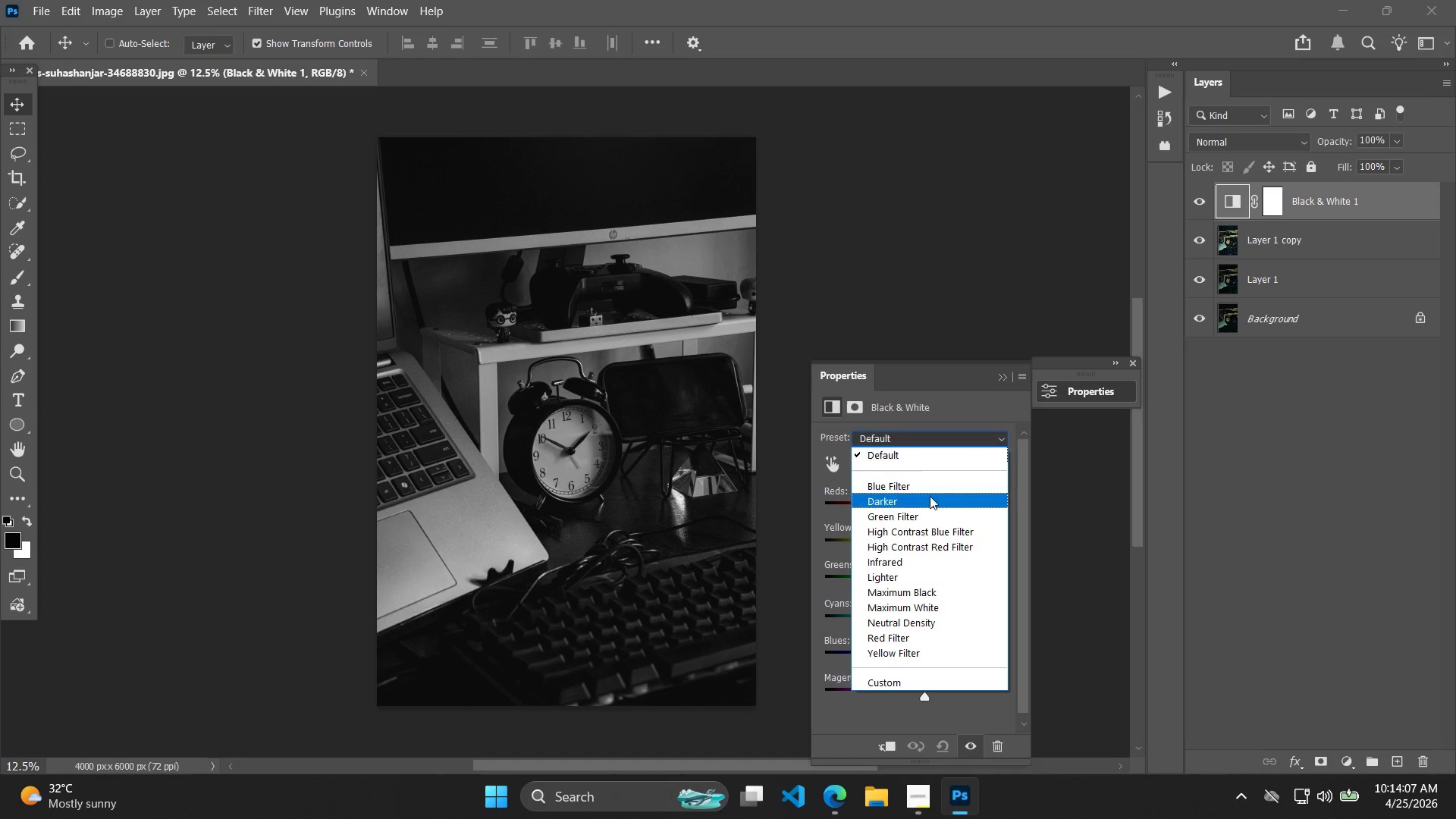 
left_click([918, 502])
 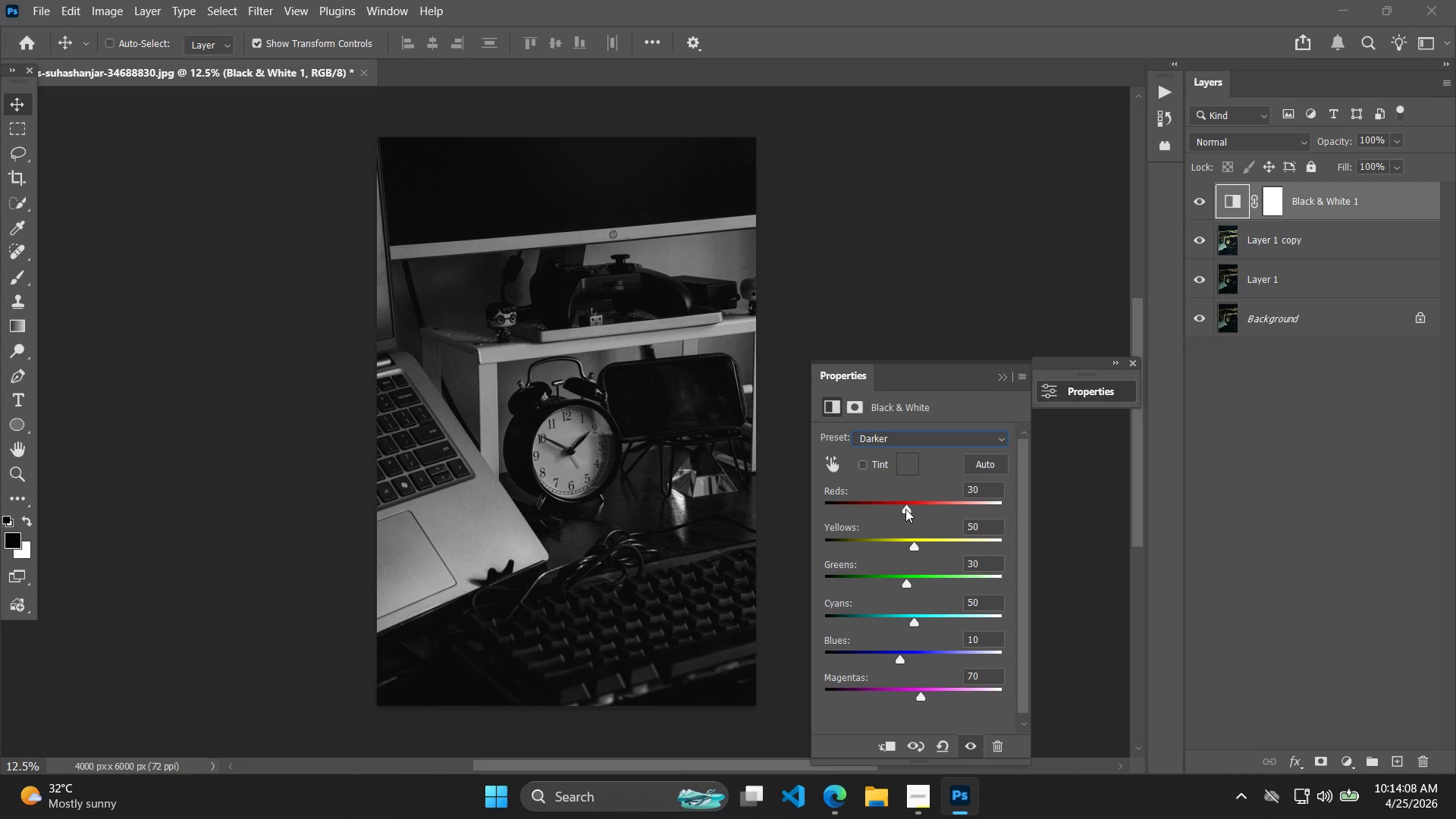 
left_click_drag(start_coordinate=[905, 509], to_coordinate=[859, 522])
 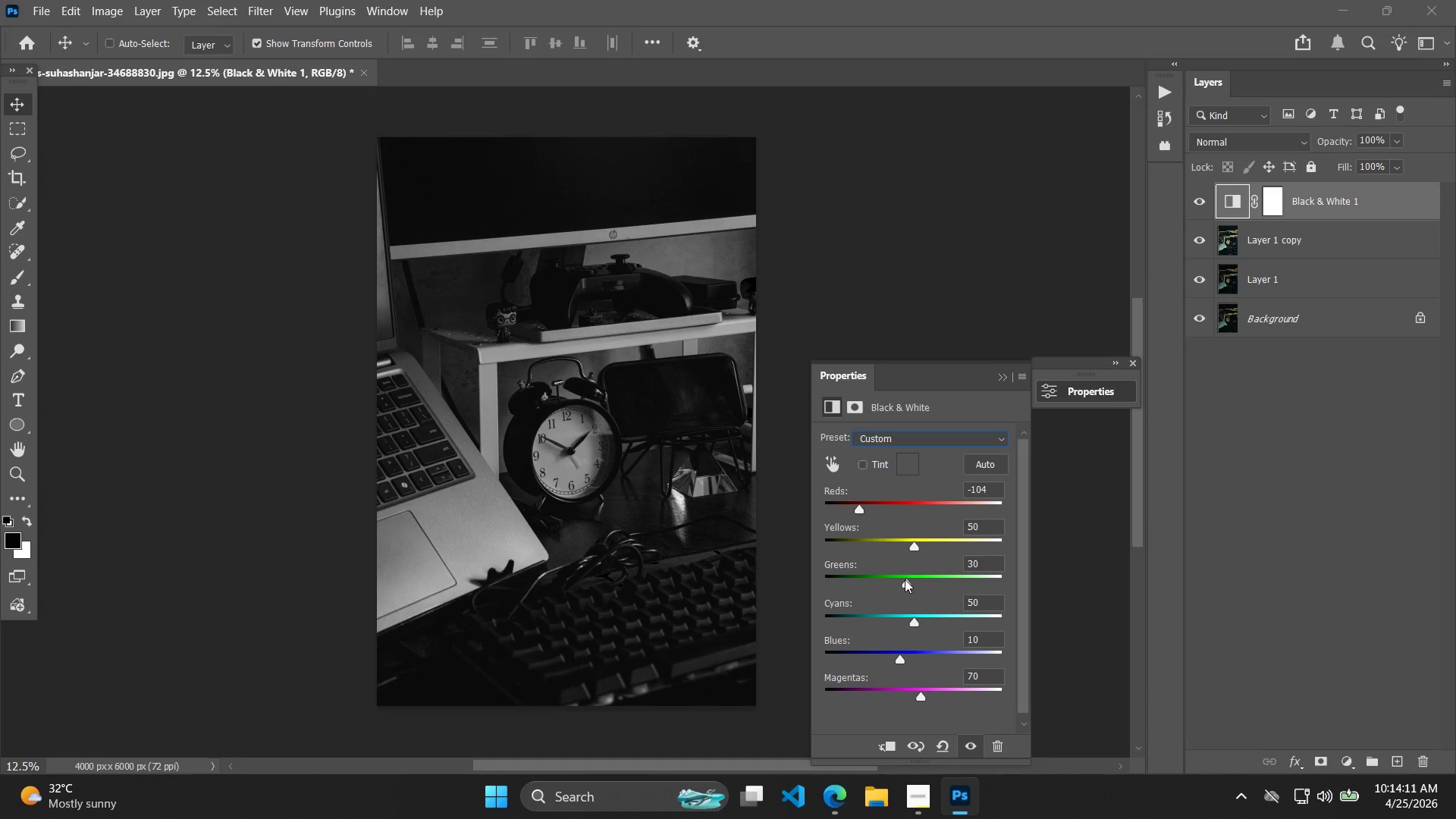 
left_click_drag(start_coordinate=[905, 579], to_coordinate=[864, 584])
 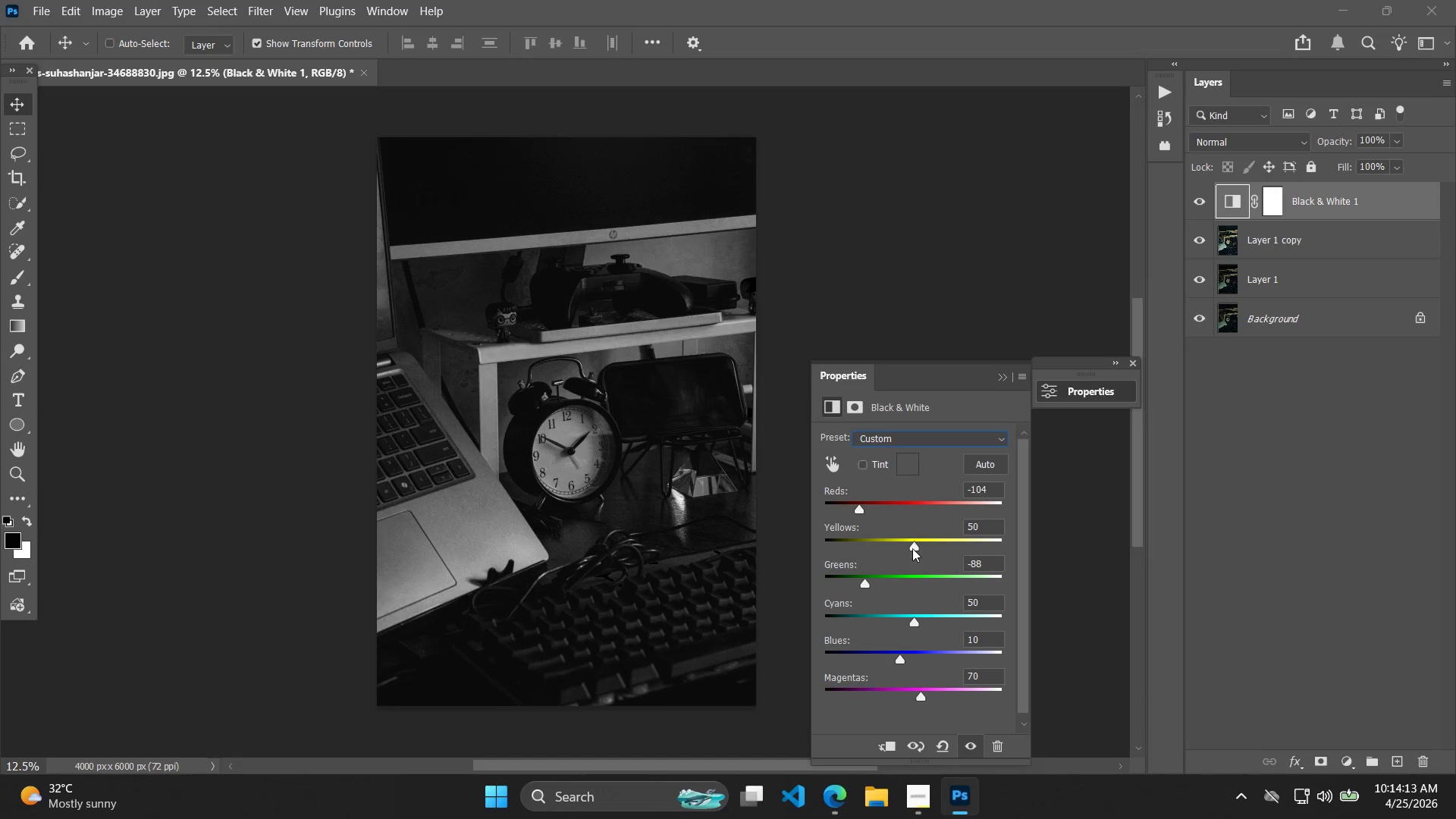 
left_click_drag(start_coordinate=[912, 548], to_coordinate=[924, 553])
 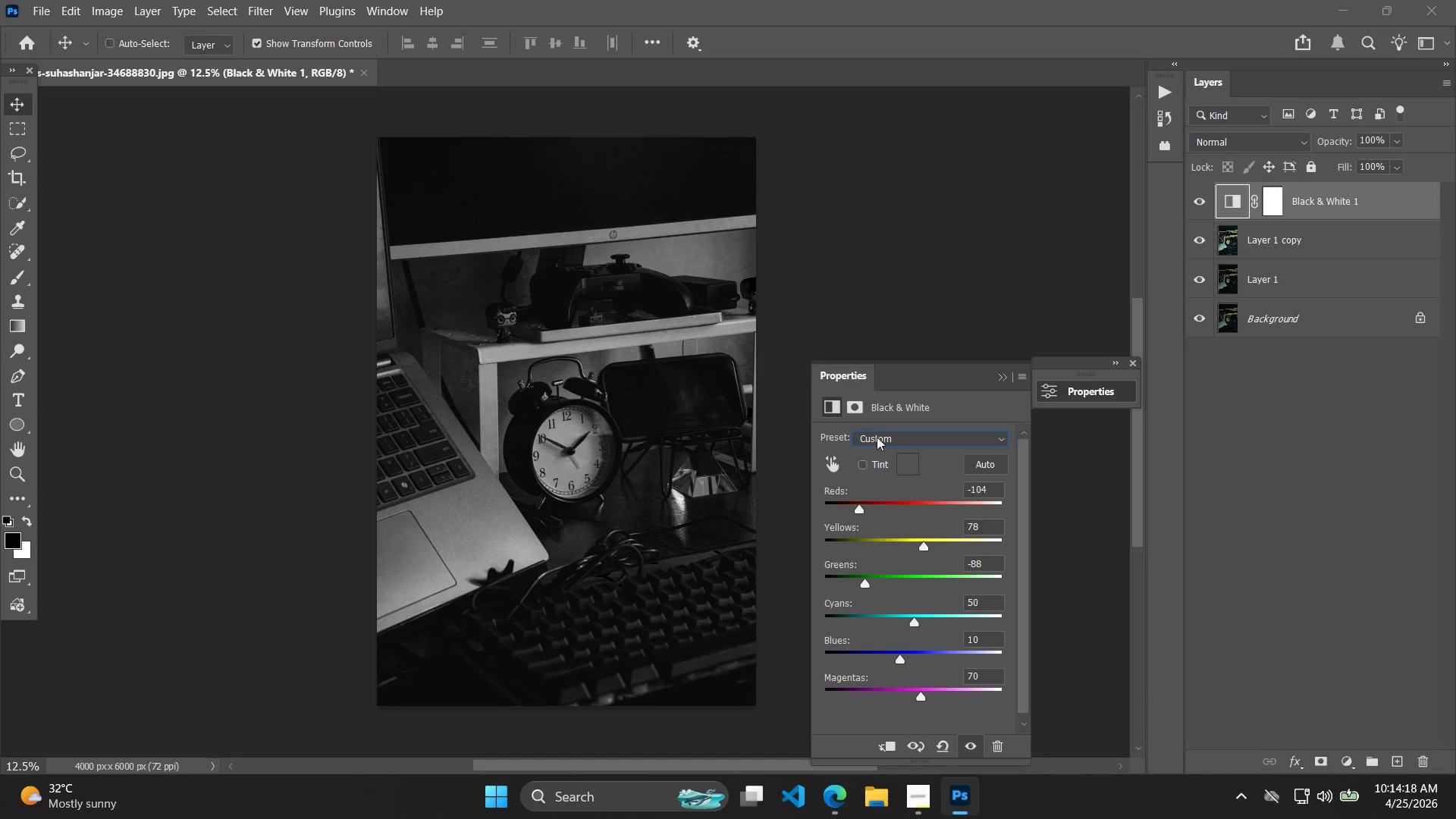 
left_click([861, 463])
 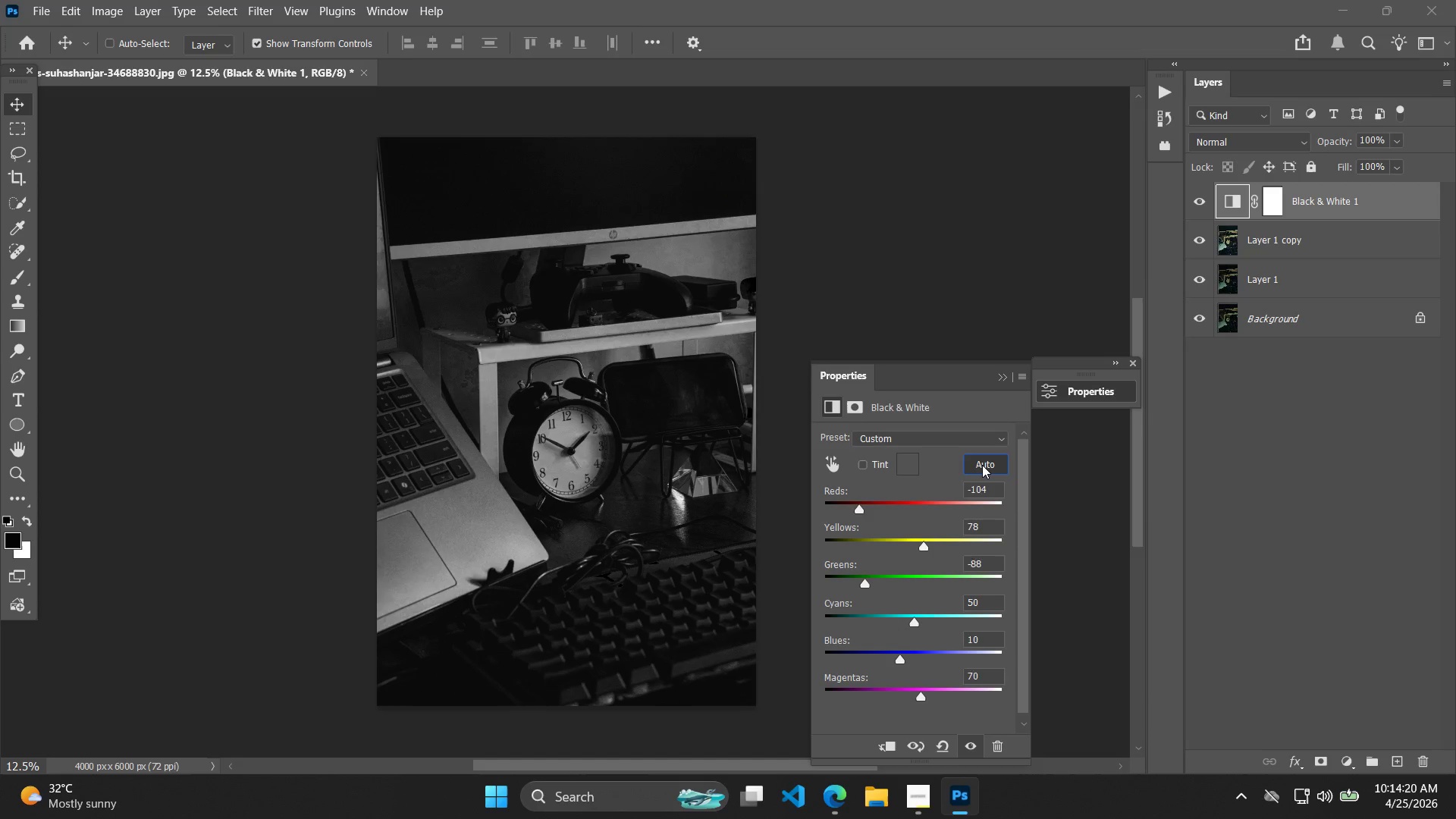 
left_click([982, 465])
 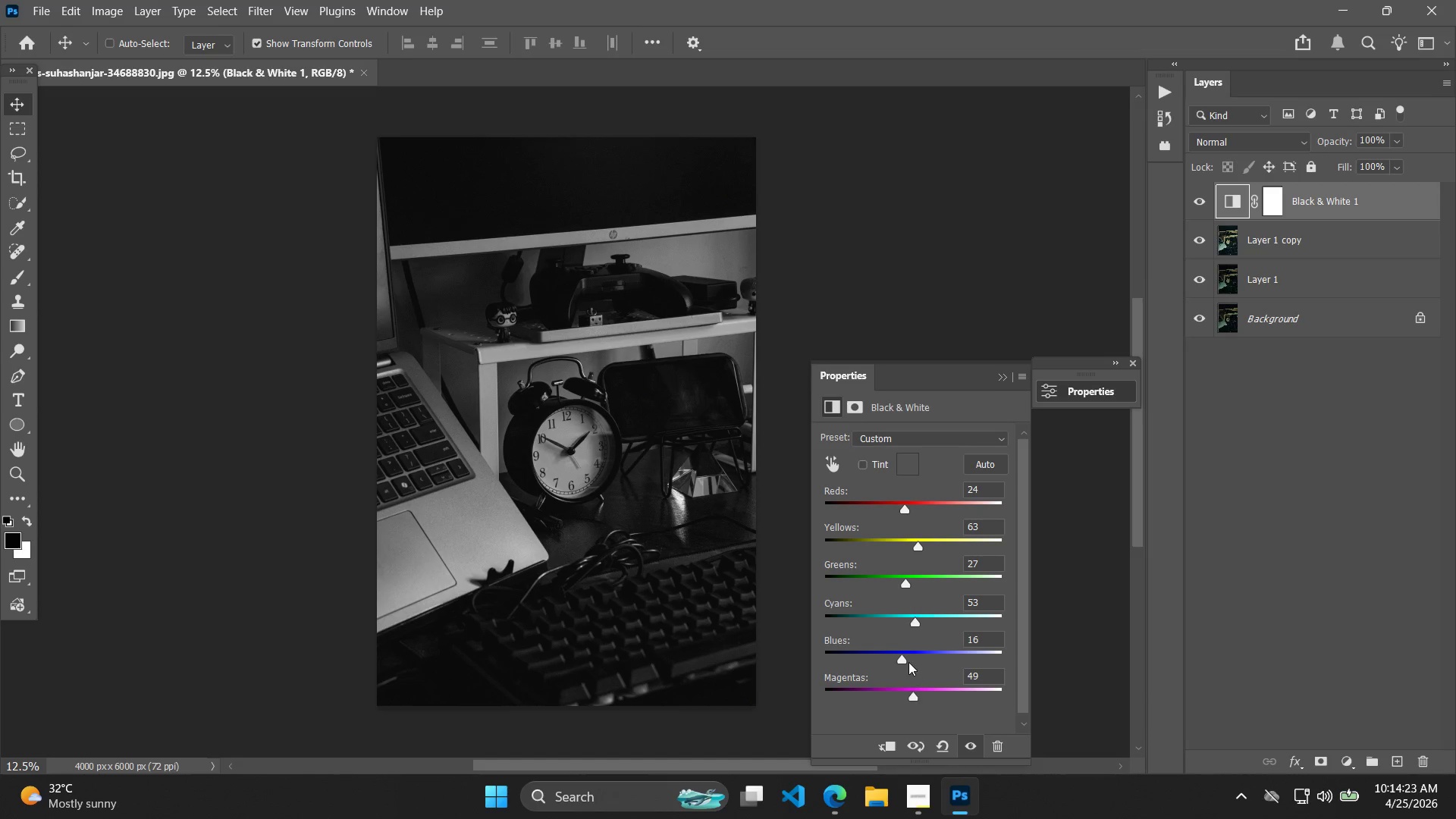 
left_click_drag(start_coordinate=[903, 657], to_coordinate=[864, 670])
 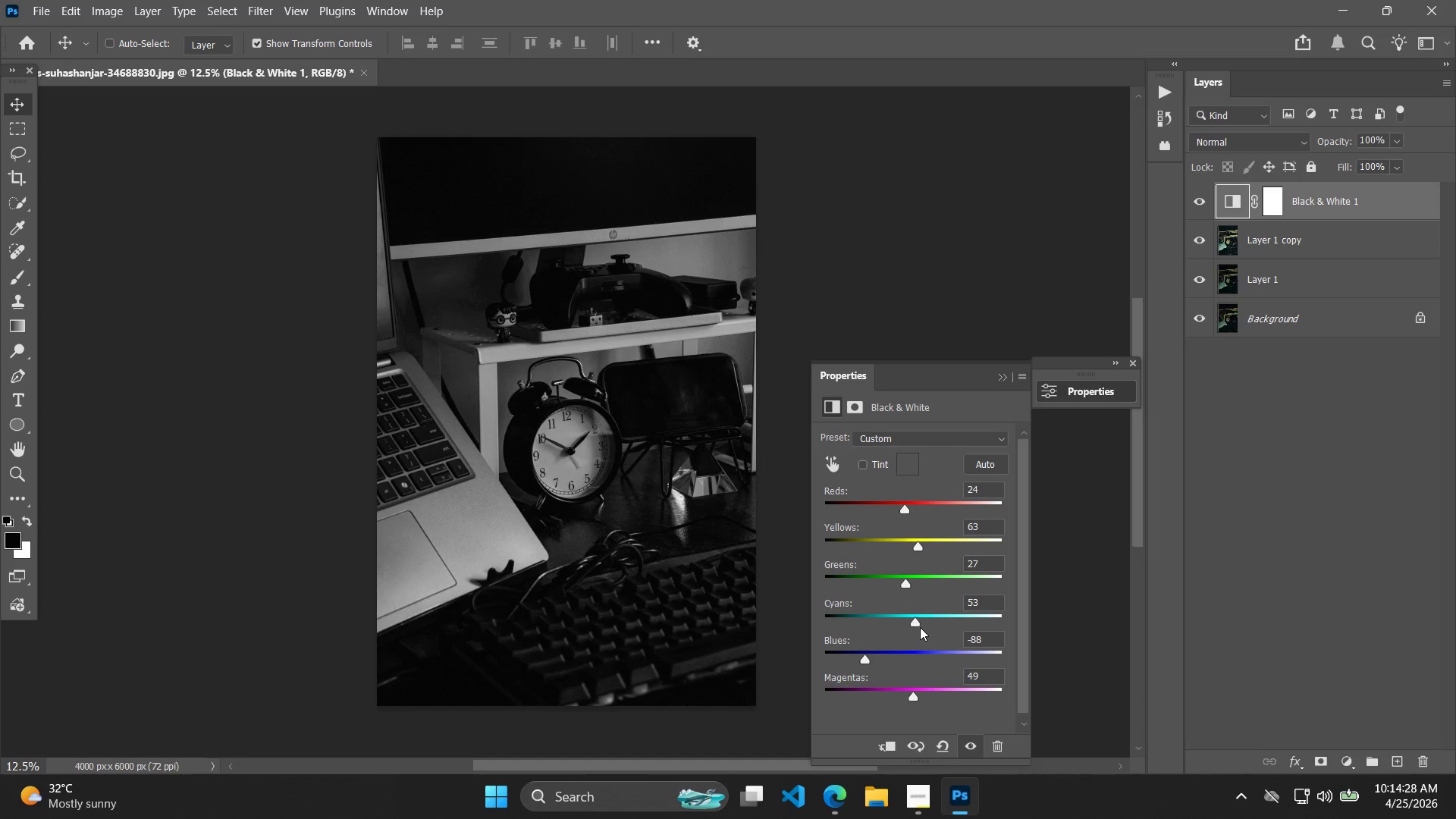 
left_click_drag(start_coordinate=[920, 626], to_coordinate=[910, 637])
 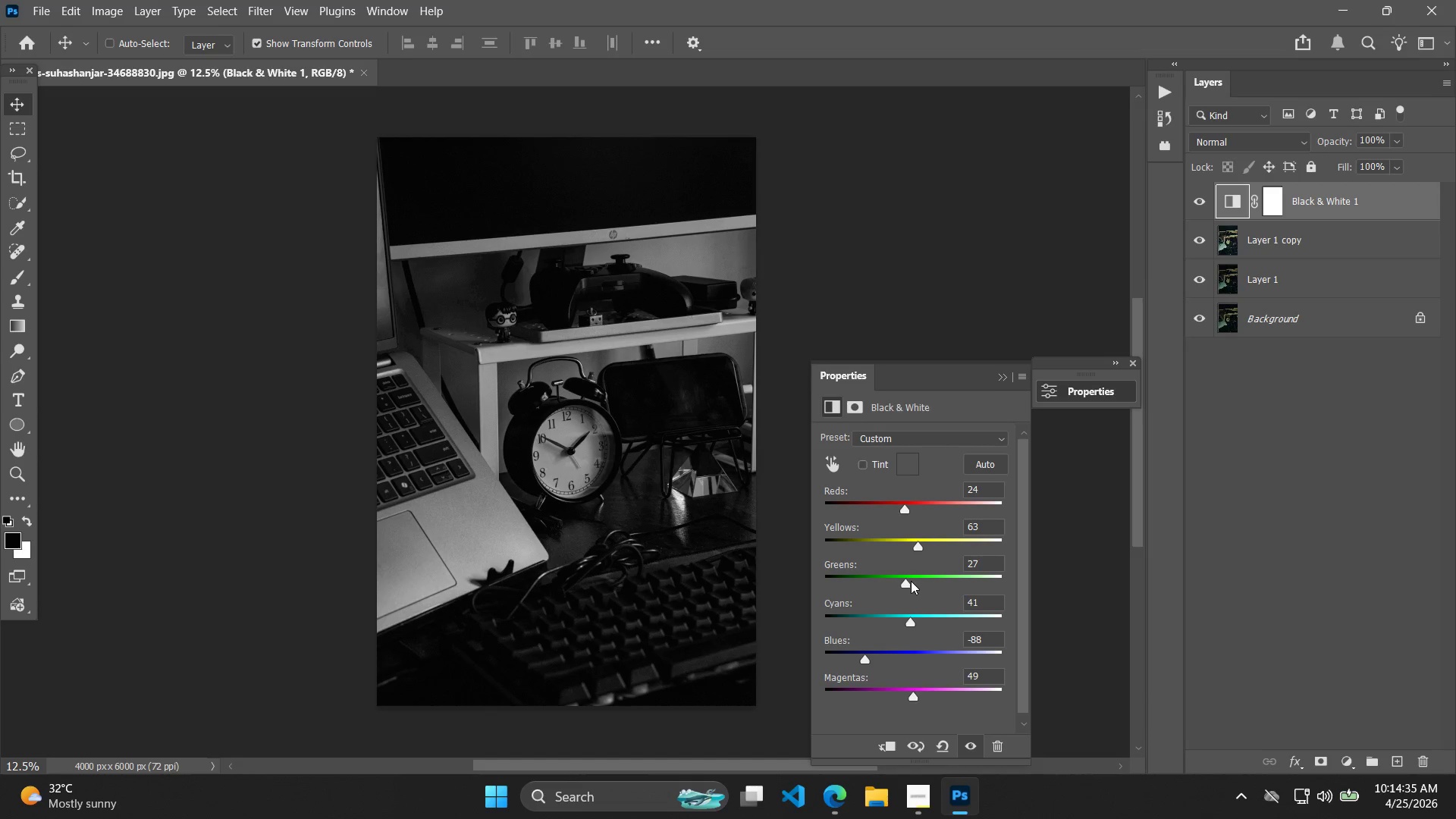 
left_click_drag(start_coordinate=[911, 581], to_coordinate=[924, 589])
 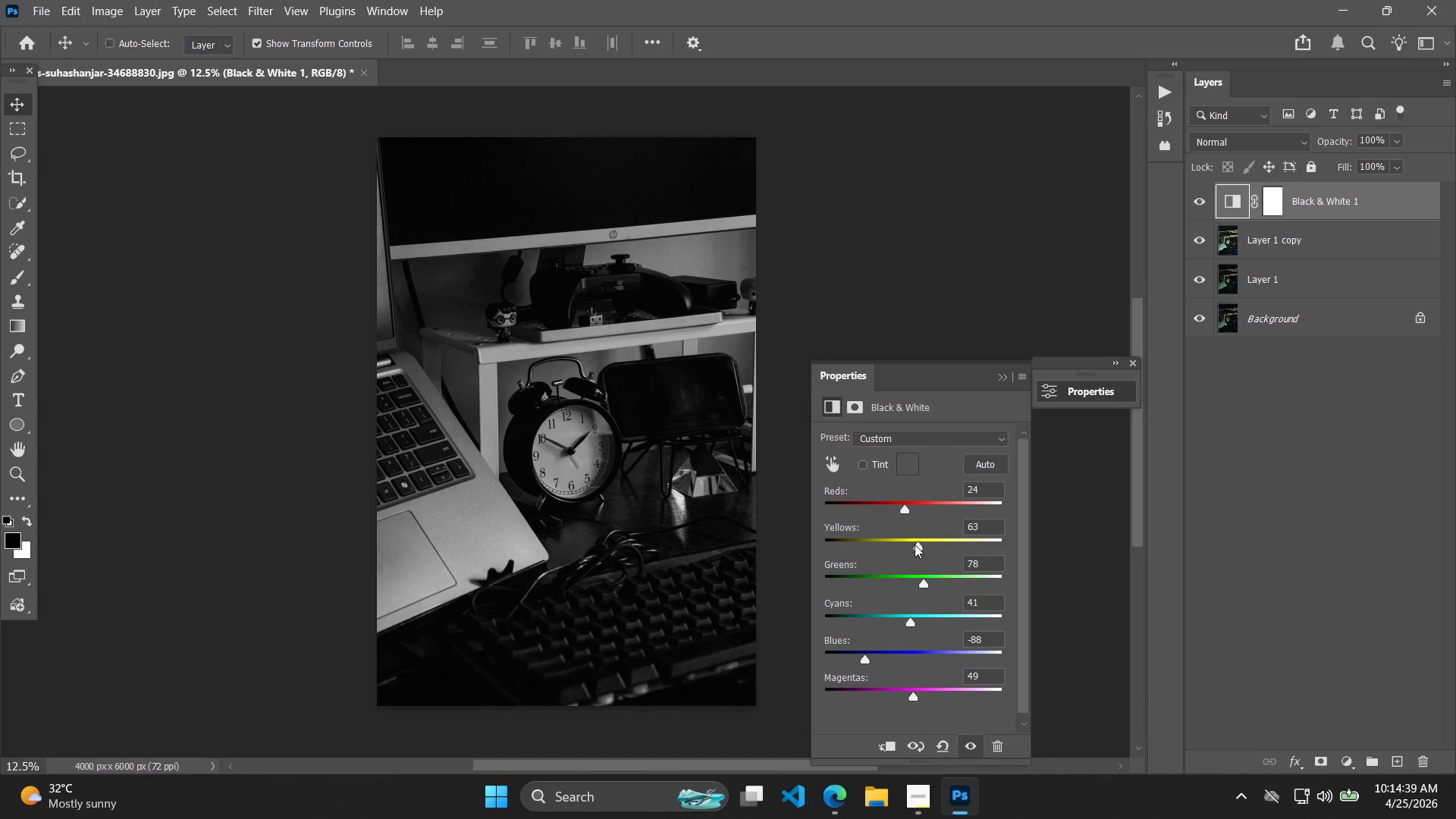 
left_click_drag(start_coordinate=[915, 544], to_coordinate=[905, 551])
 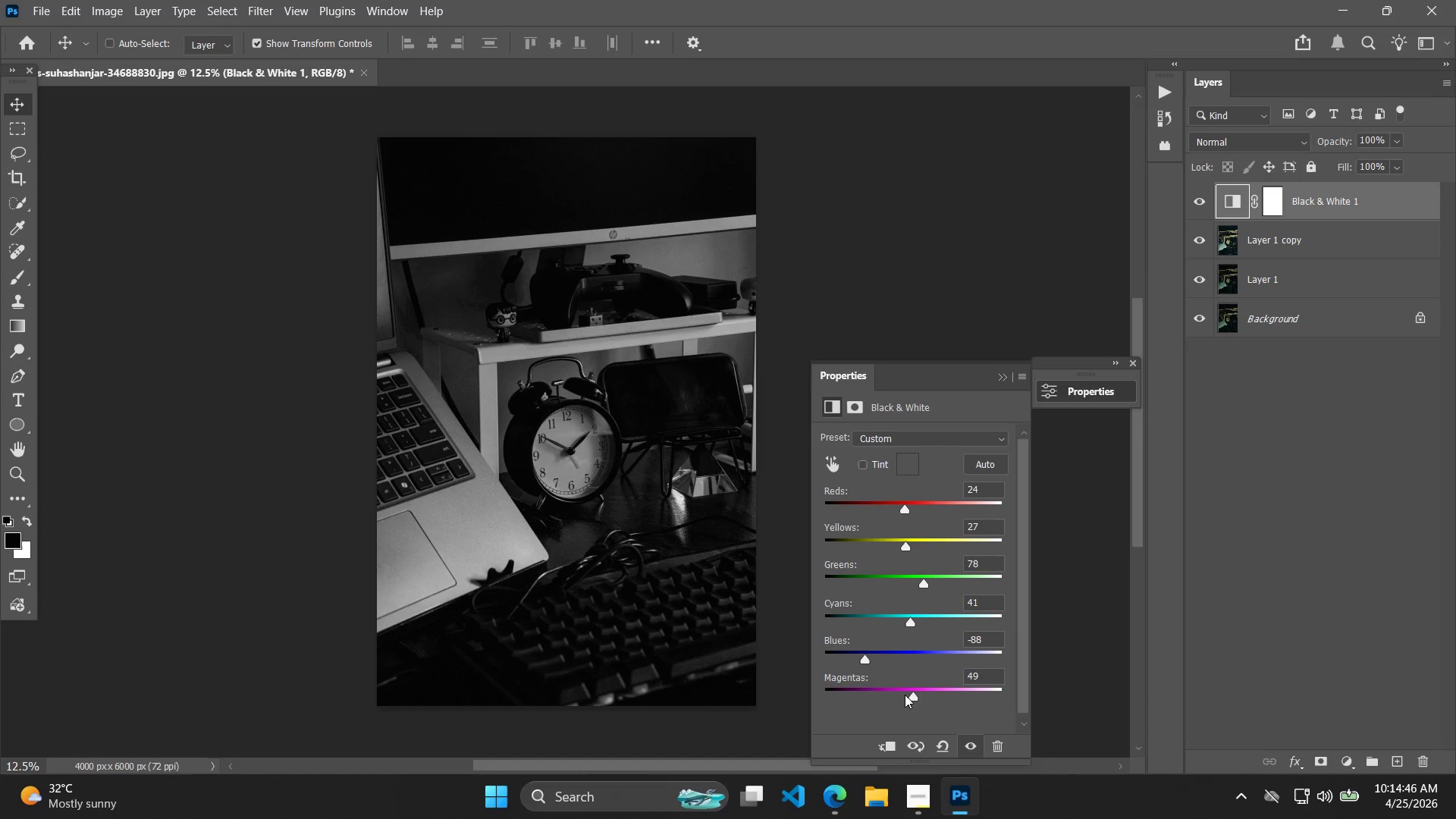 
left_click_drag(start_coordinate=[915, 692], to_coordinate=[604, 696])
 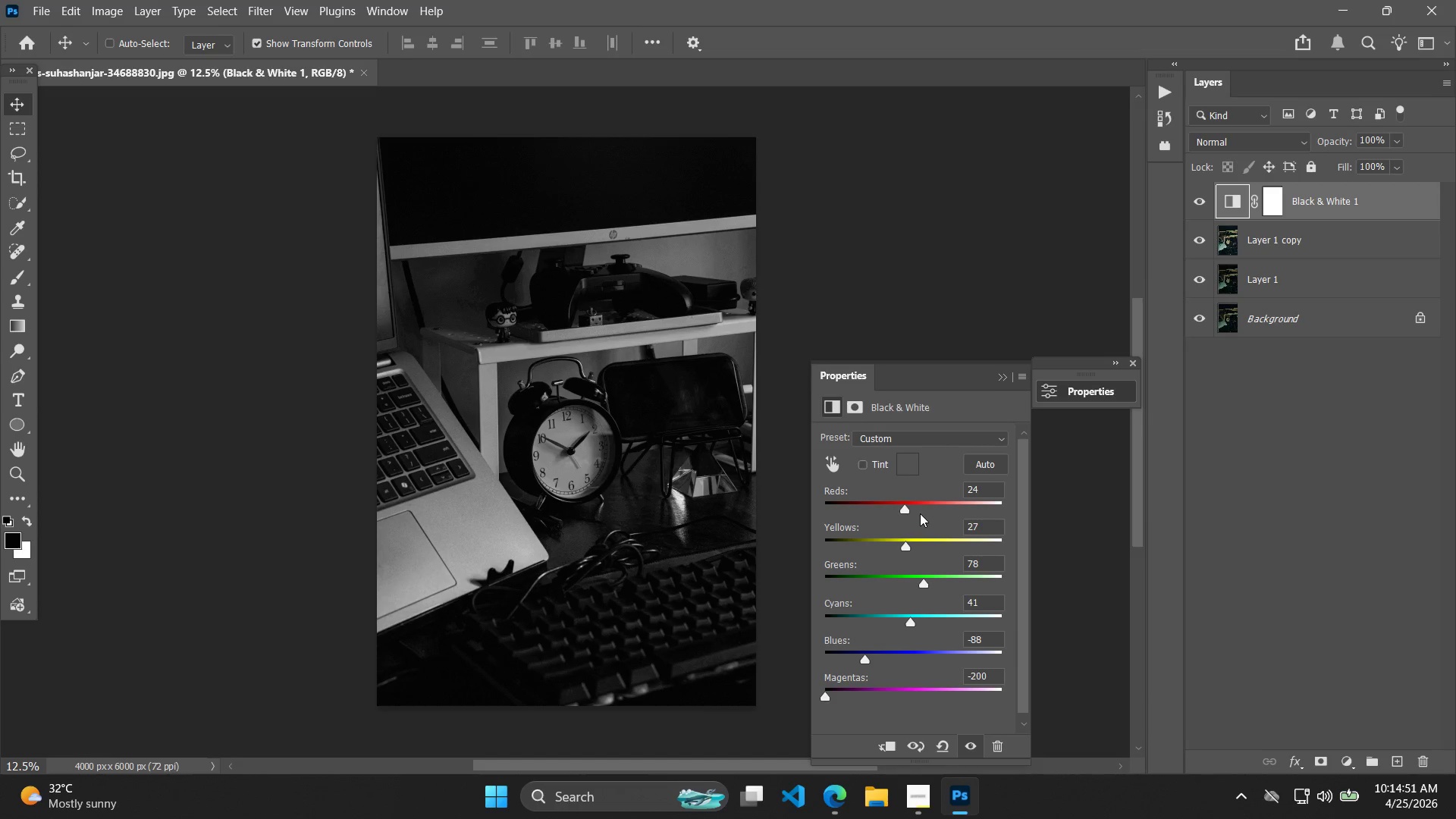 
left_click_drag(start_coordinate=[905, 509], to_coordinate=[861, 535])
 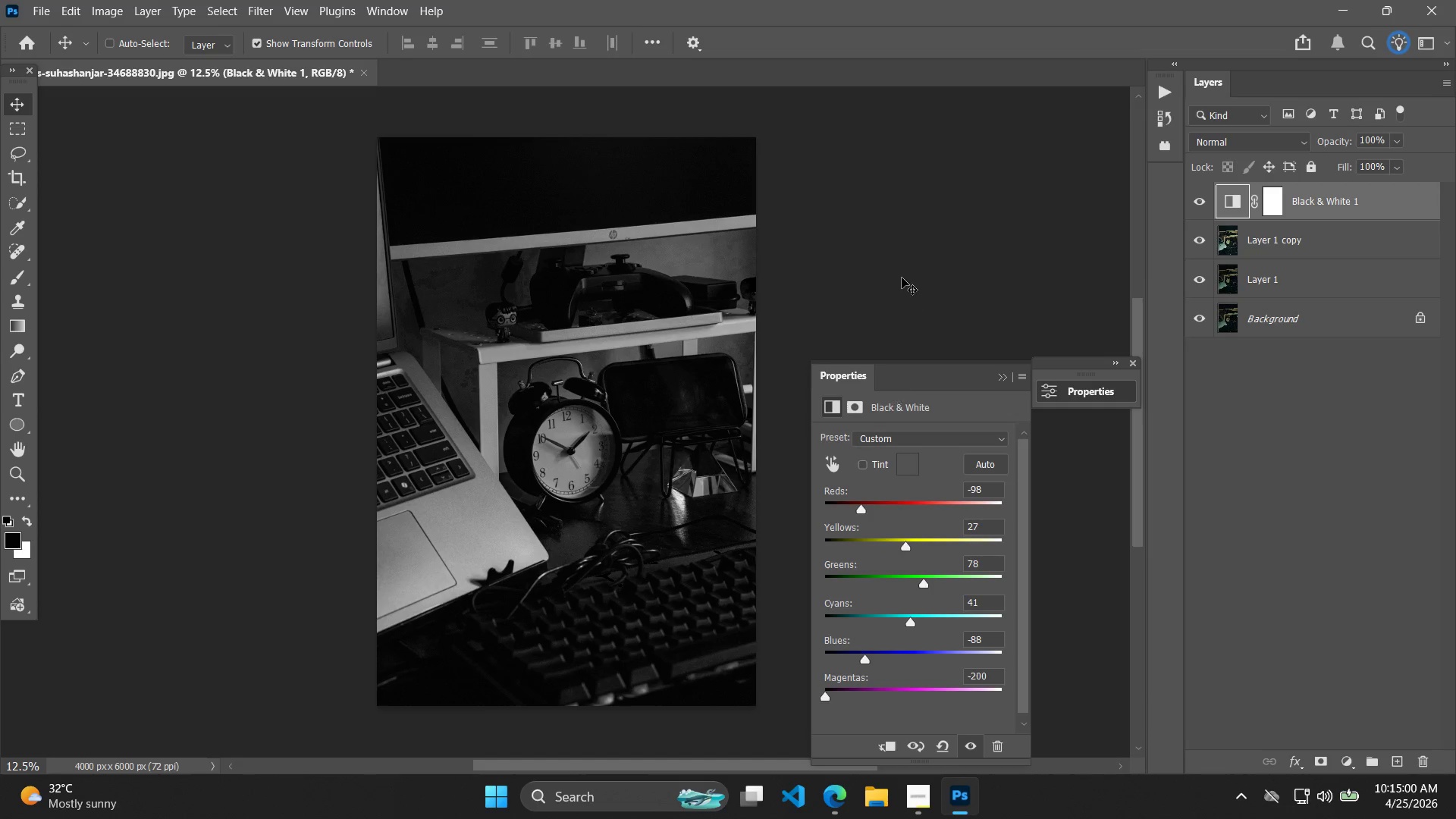 
left_click([902, 278])
 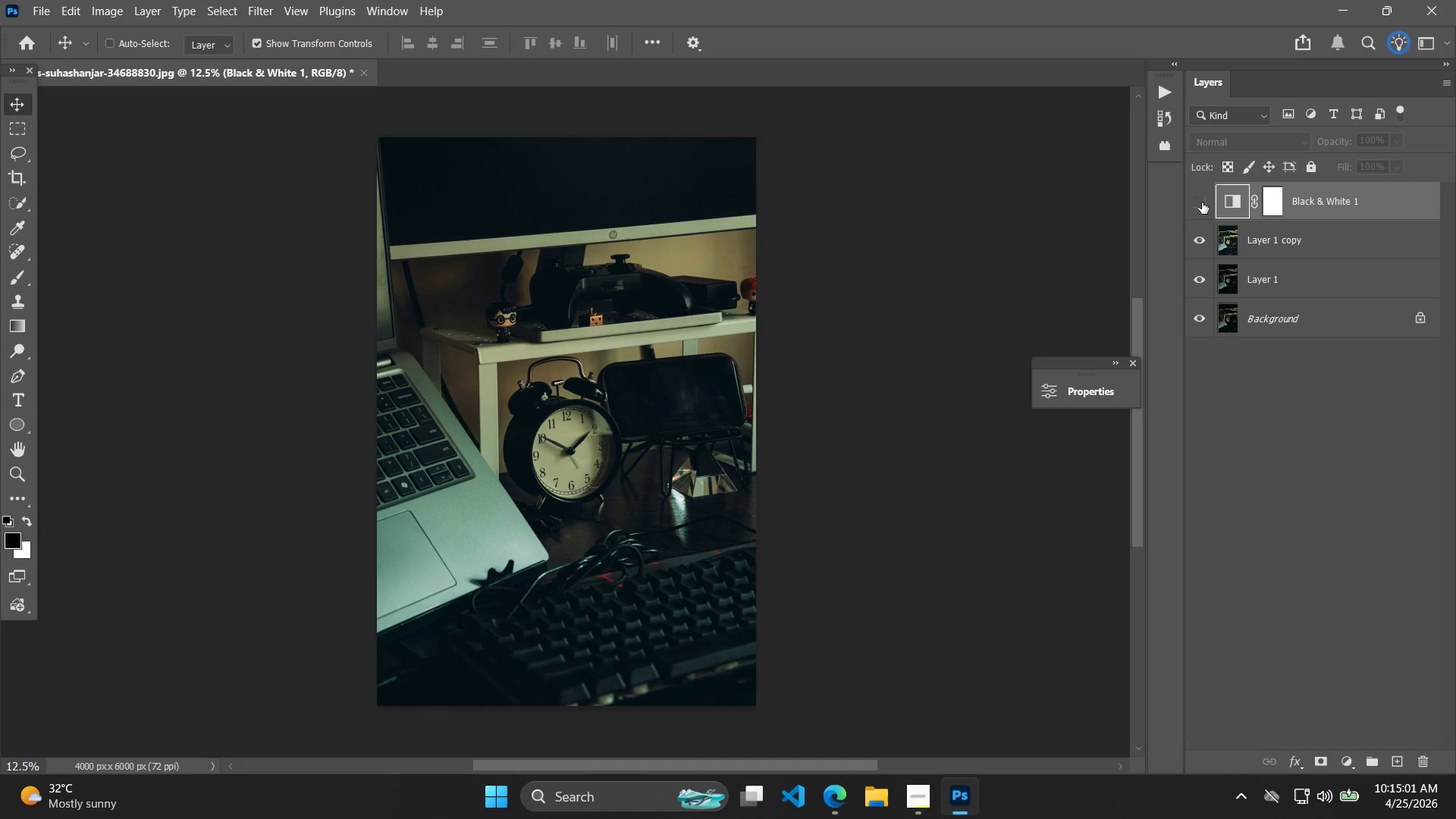 
double_click([1202, 202])
 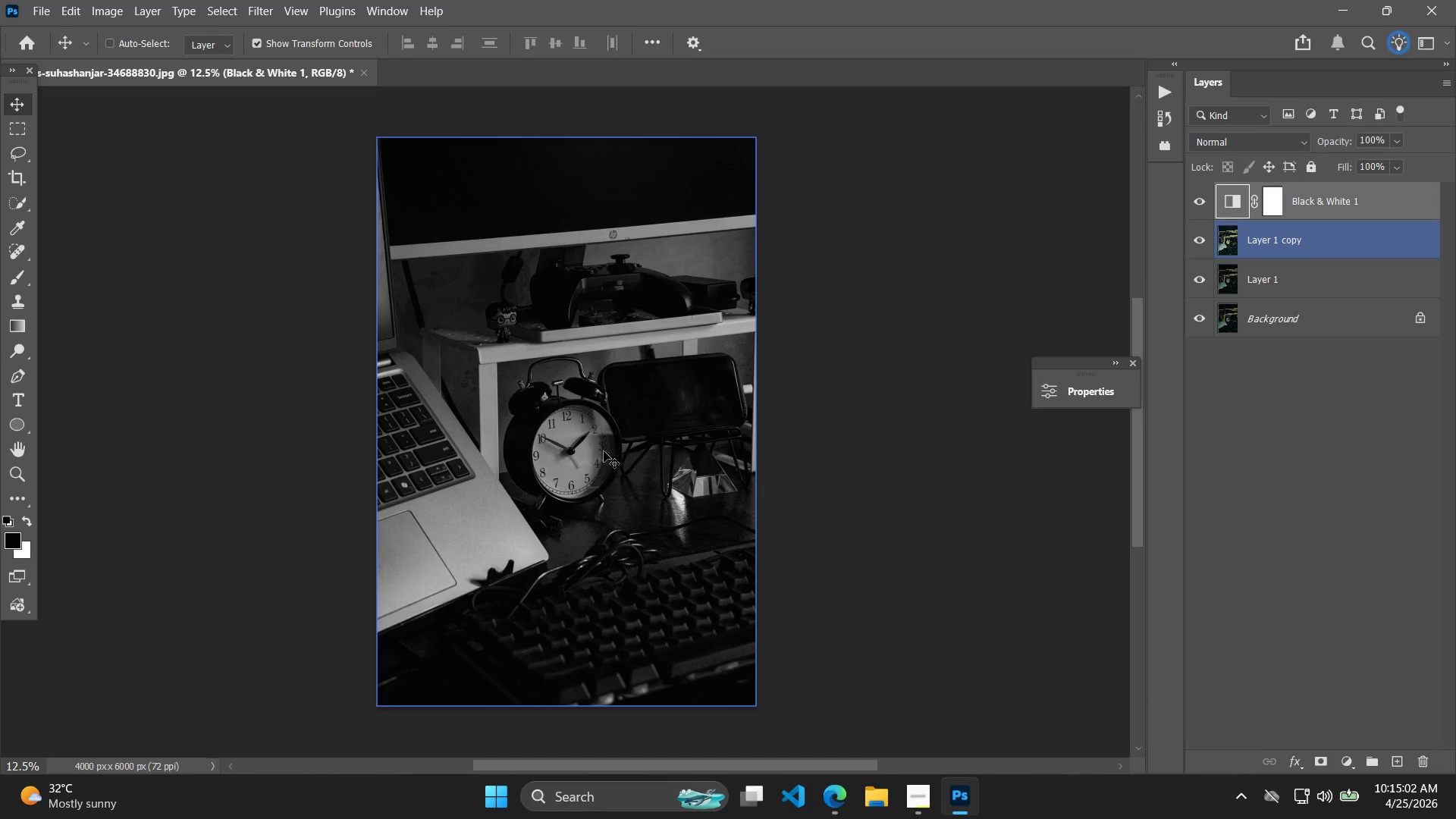 
hold_key(key=AltLeft, duration=1.74)
scroll: coordinate [639, 472], scroll_direction: up, amount: 12.0
 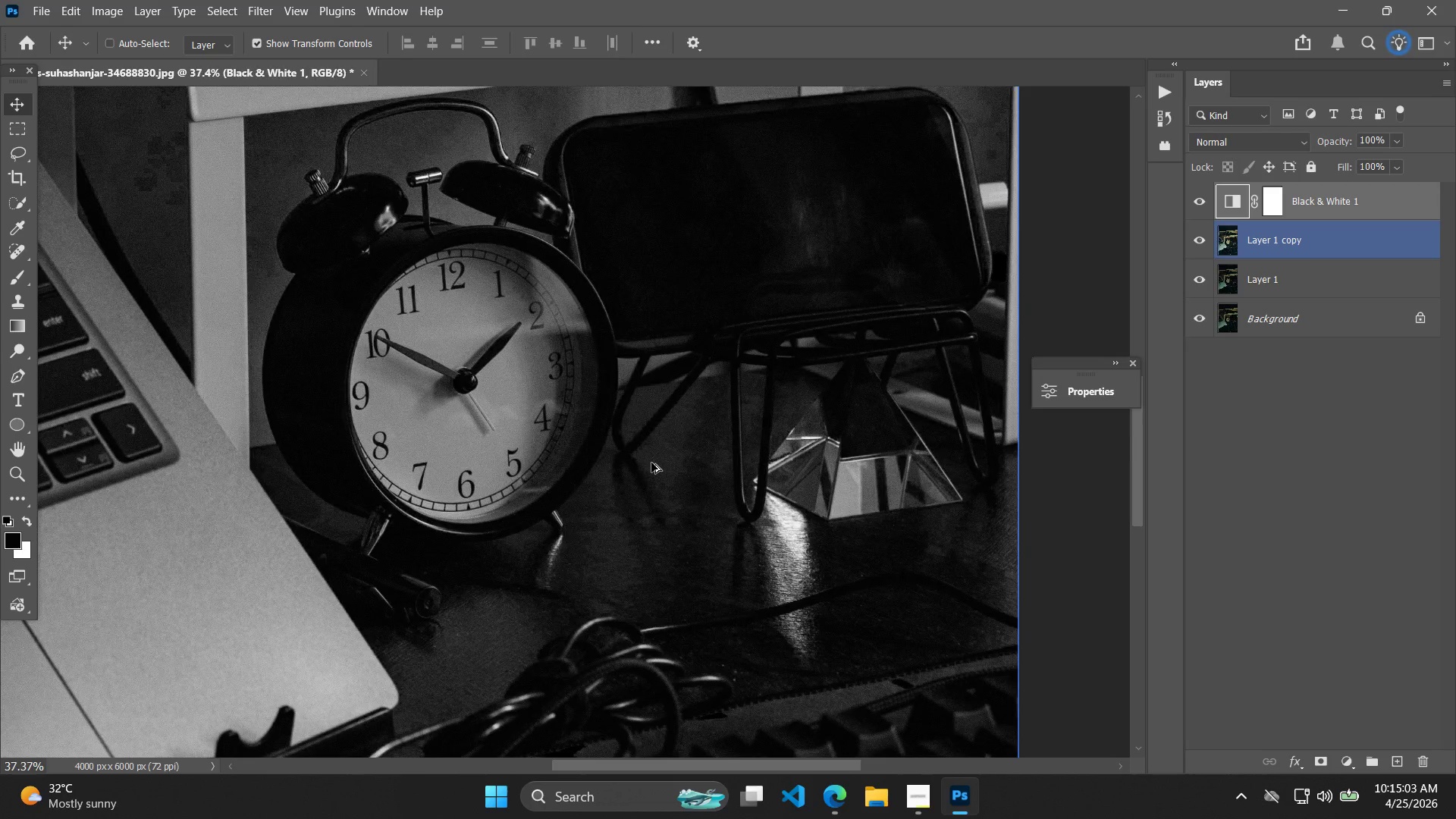 
hold_key(key=Space, duration=0.45)
 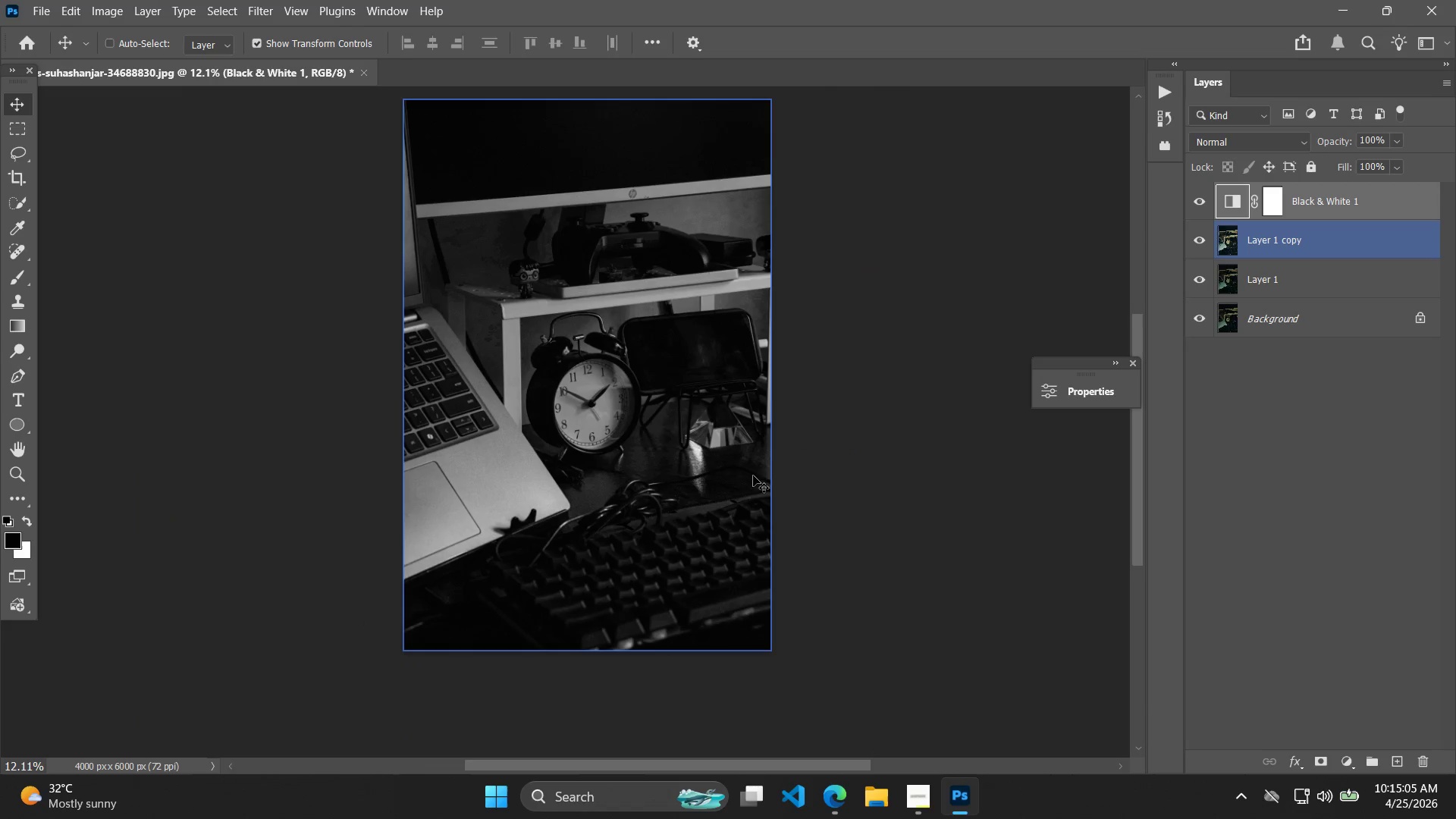 
left_click_drag(start_coordinate=[778, 538], to_coordinate=[747, 490])
 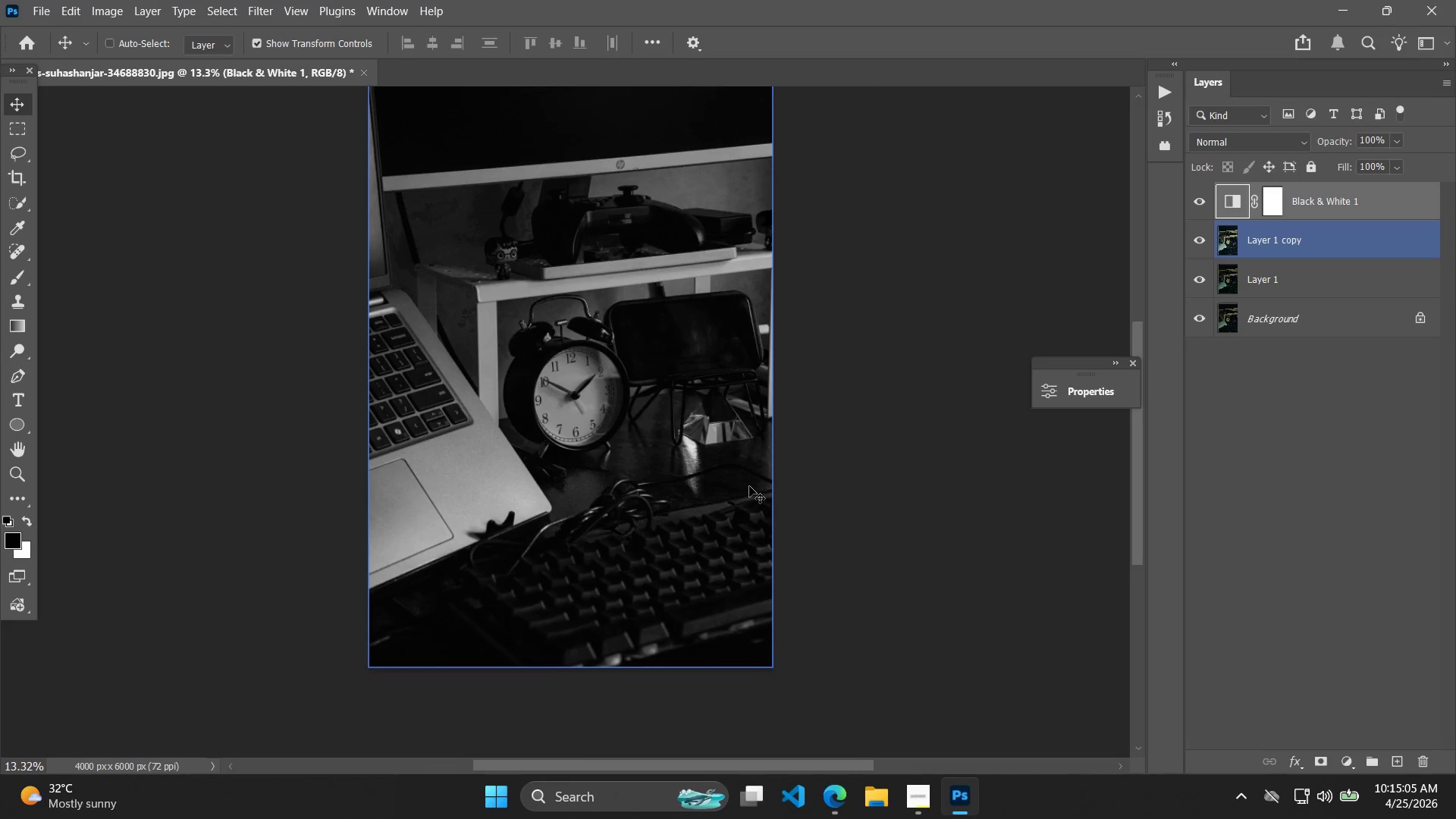 
scroll: coordinate [691, 479], scroll_direction: down, amount: 11.0
 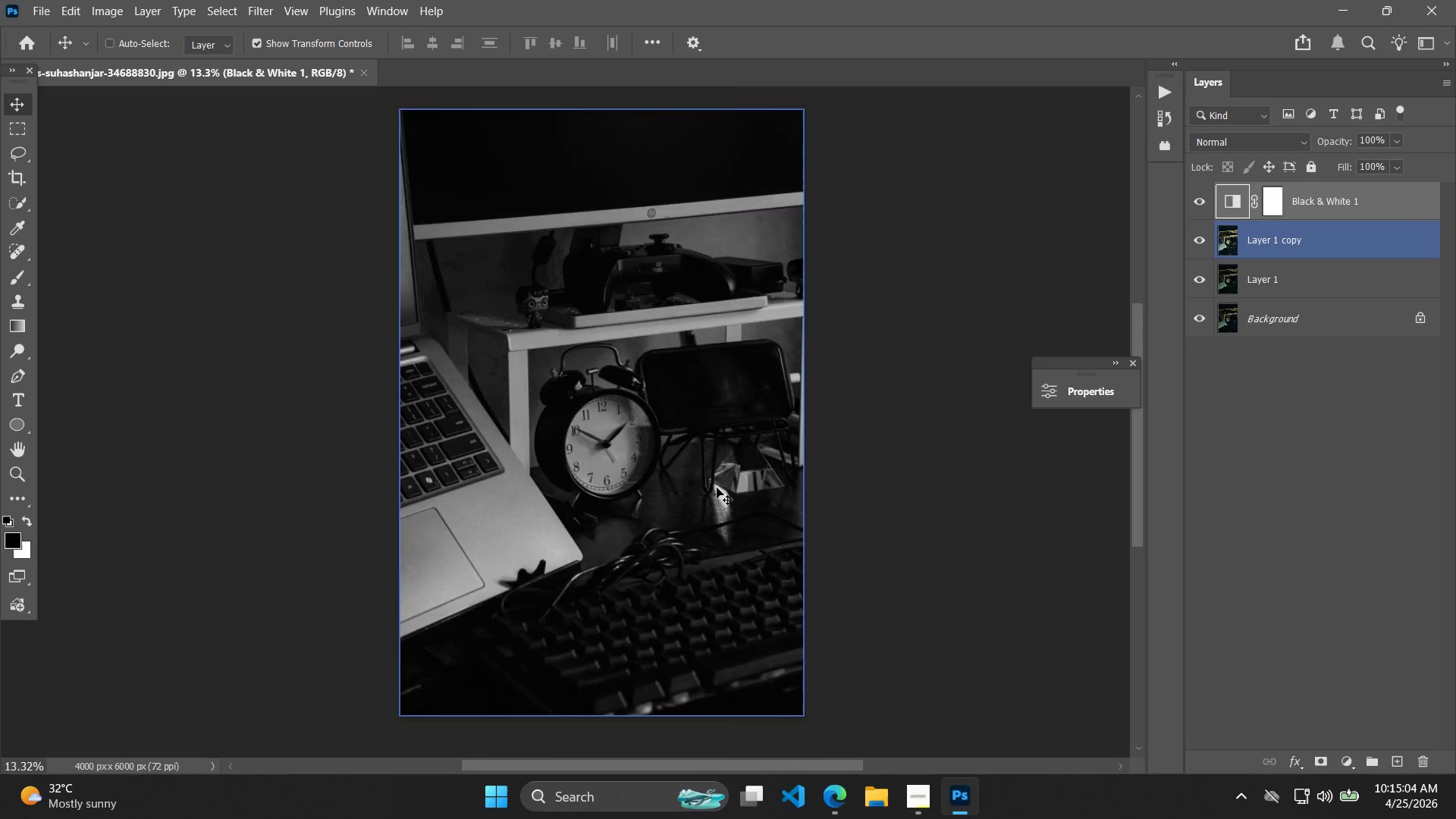 
key(Alt+AltLeft)
 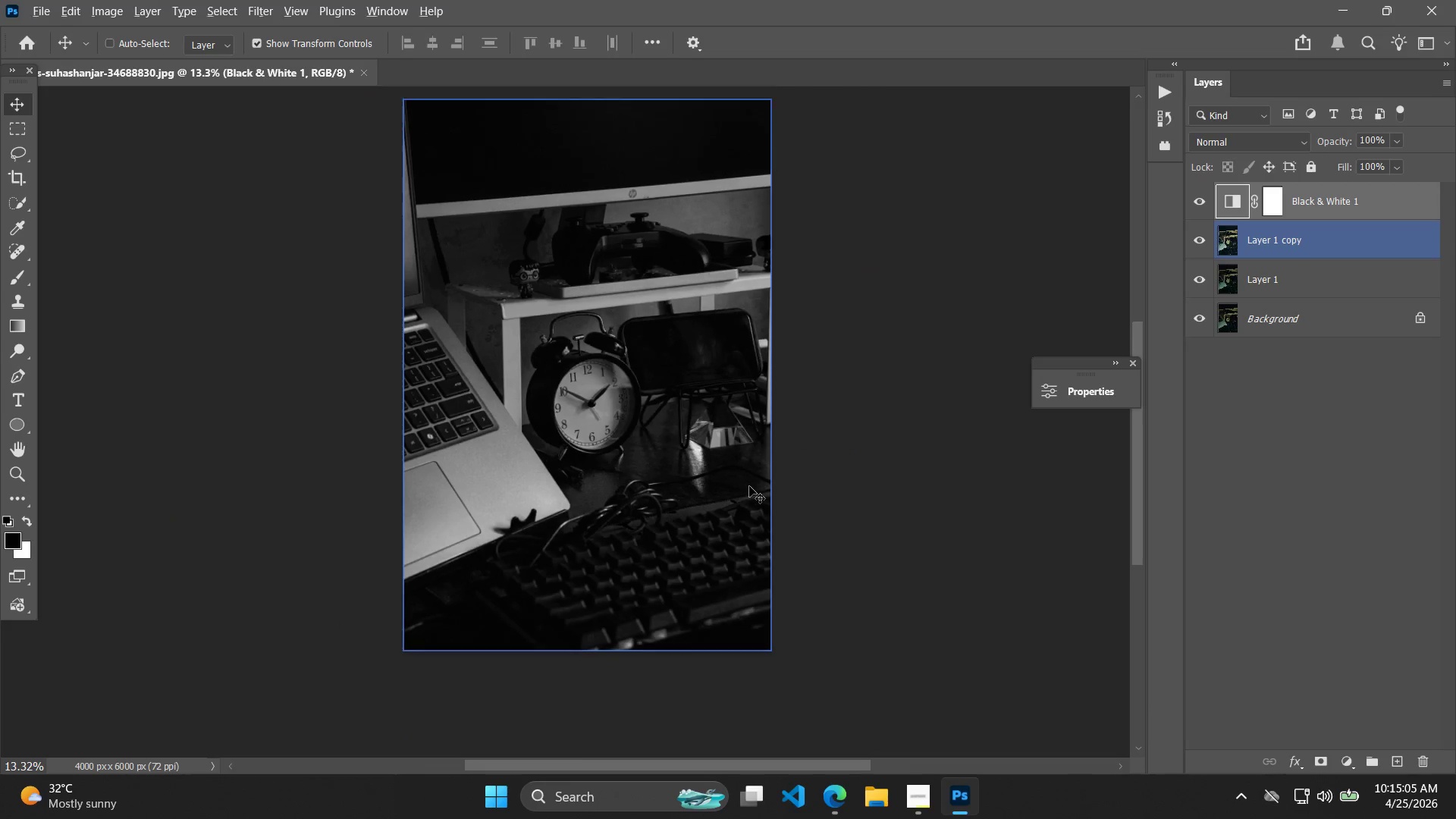 
hold_key(key=Space, duration=0.53)
 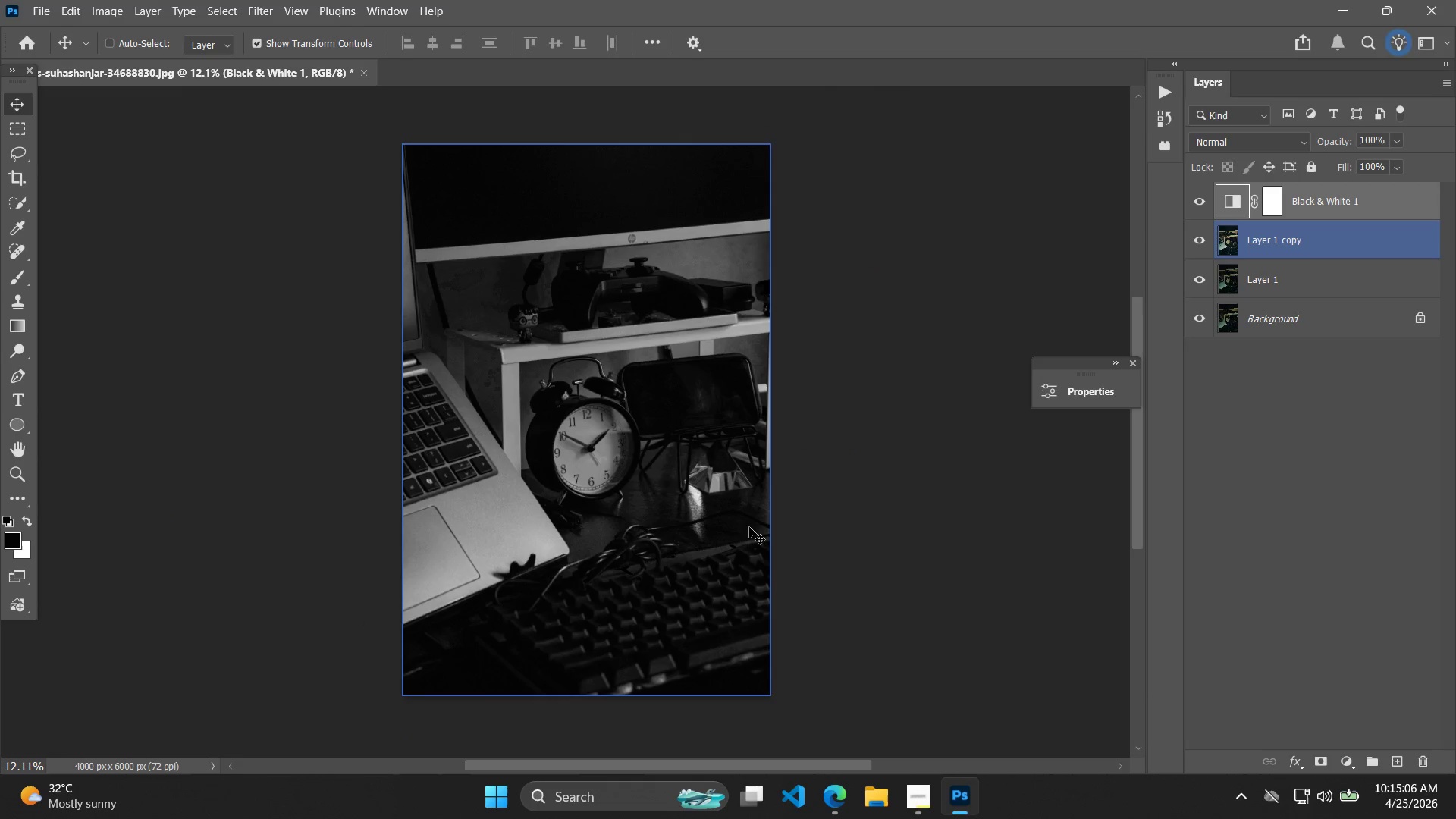 
scroll: coordinate [749, 486], scroll_direction: down, amount: 1.0
 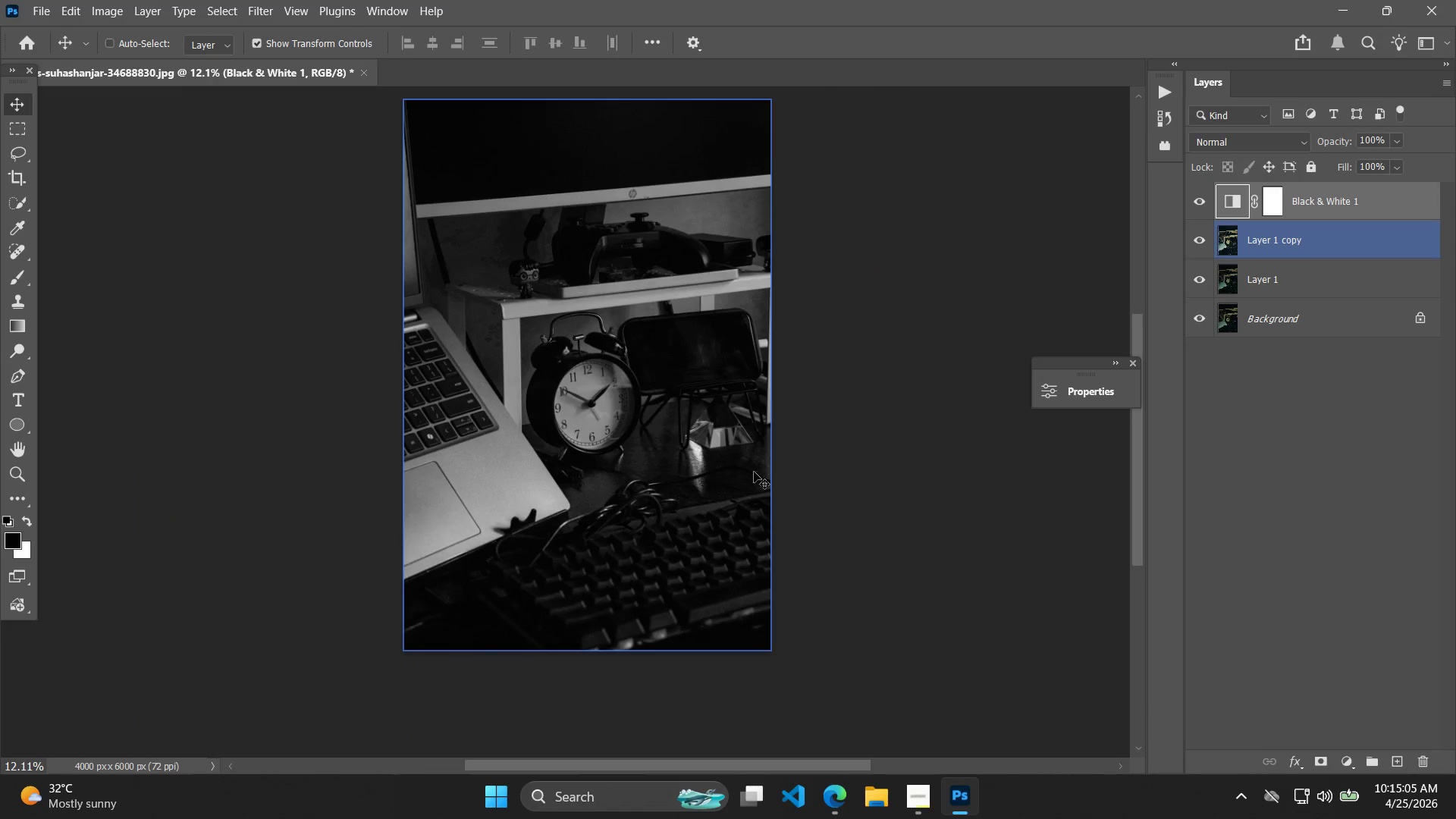 
left_click_drag(start_coordinate=[751, 482], to_coordinate=[750, 527])
 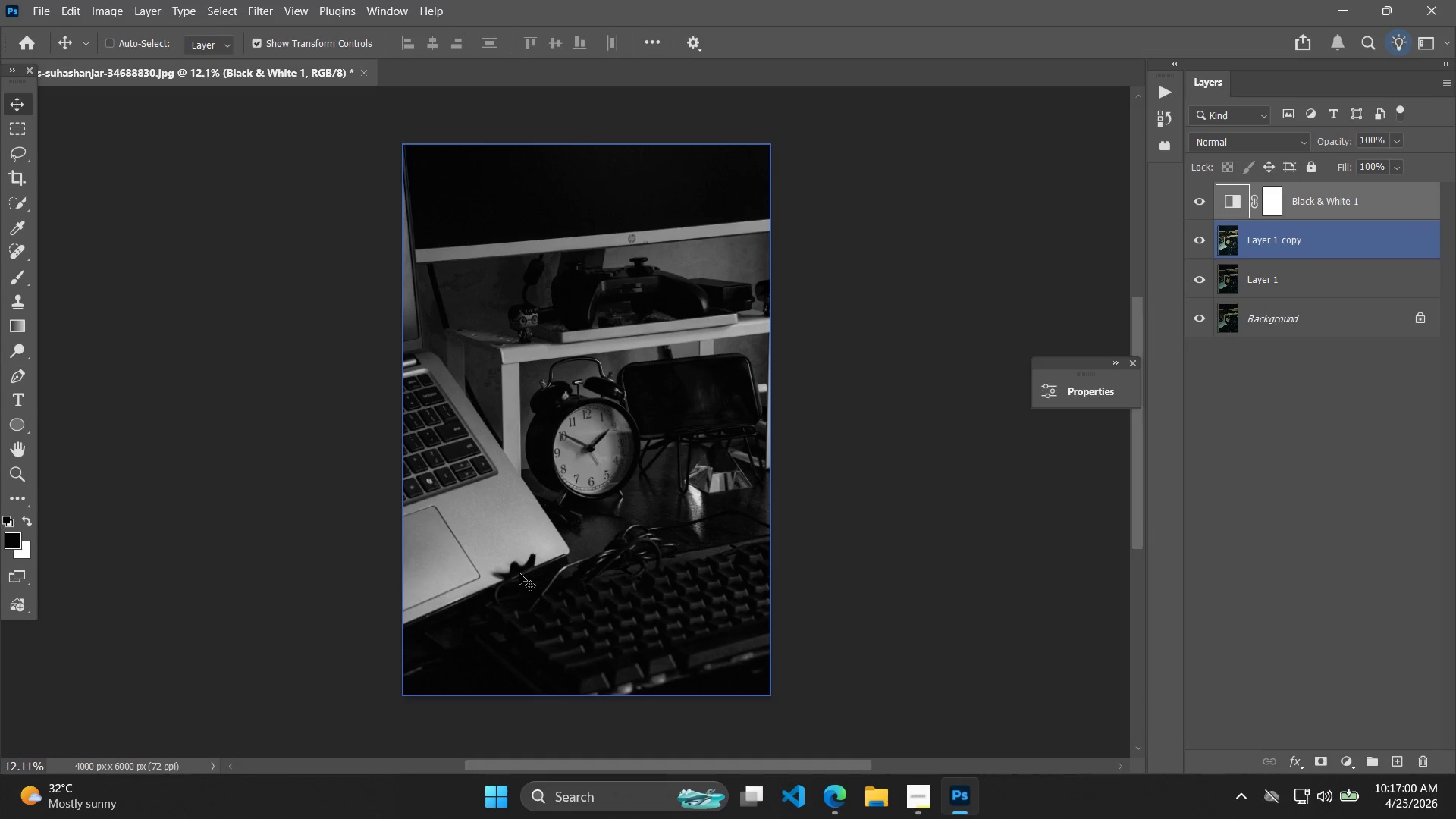 
wait(118.86)
 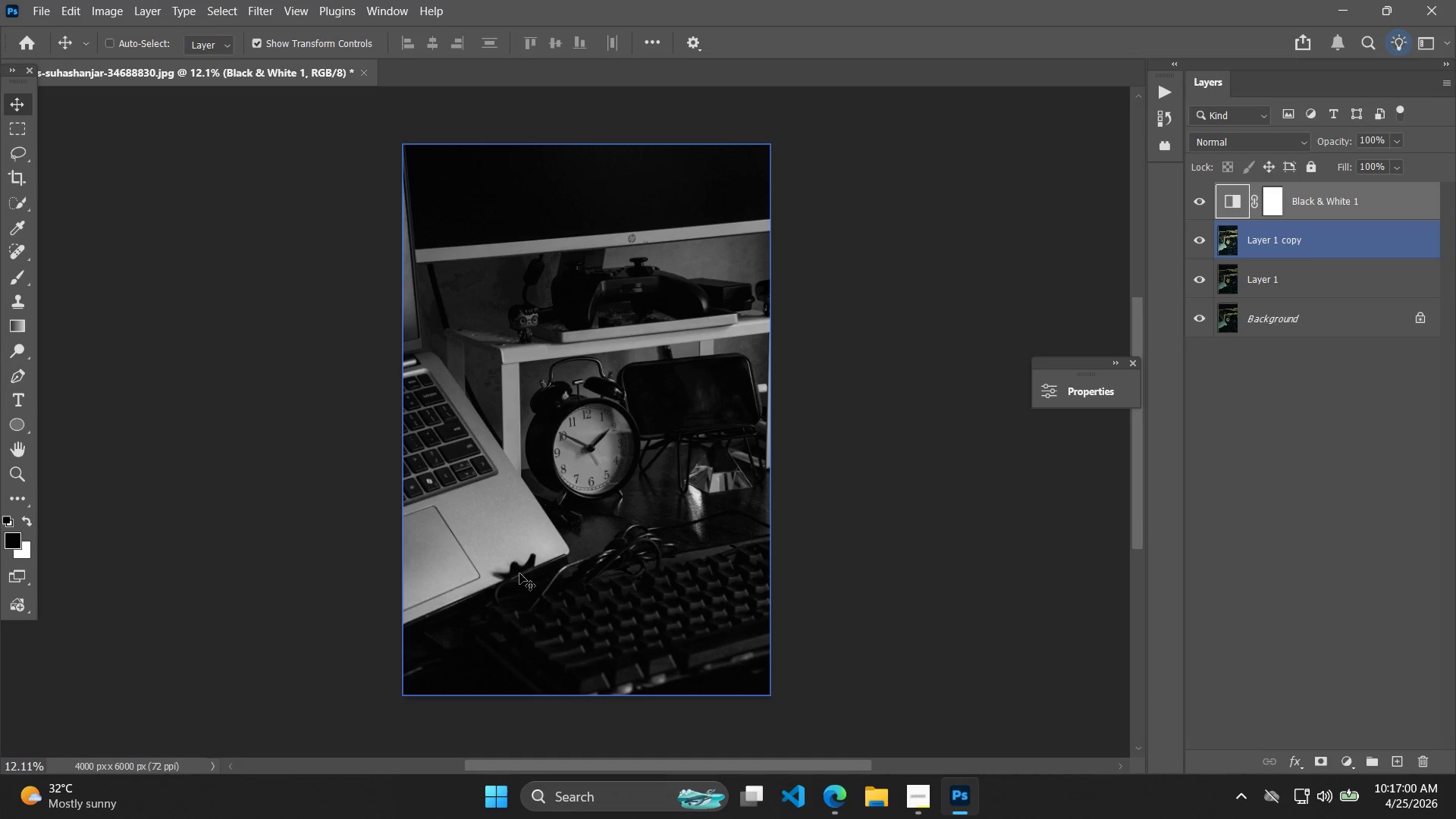 
double_click([1198, 205])
 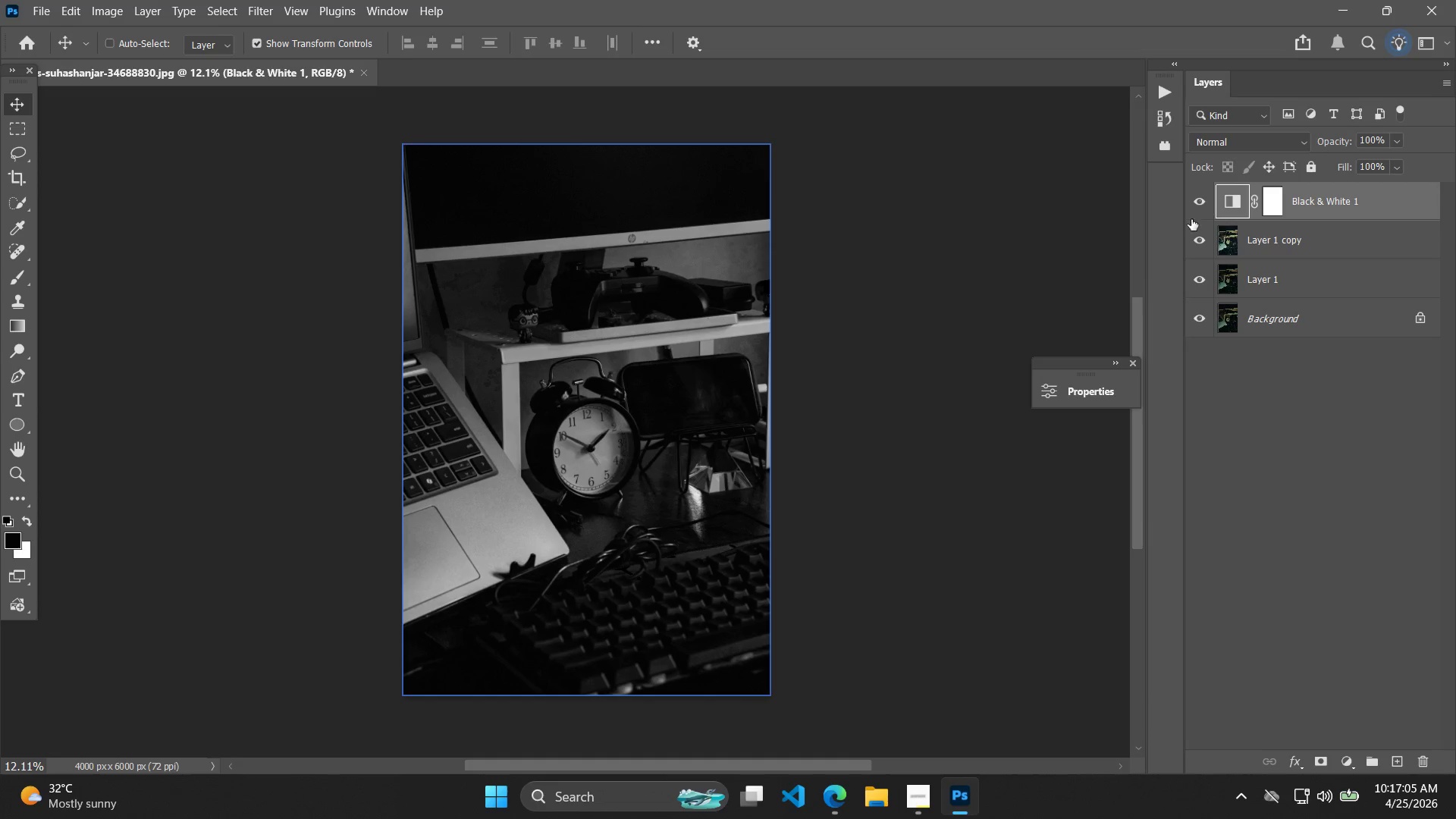 
hold_key(key=Space, duration=0.42)
 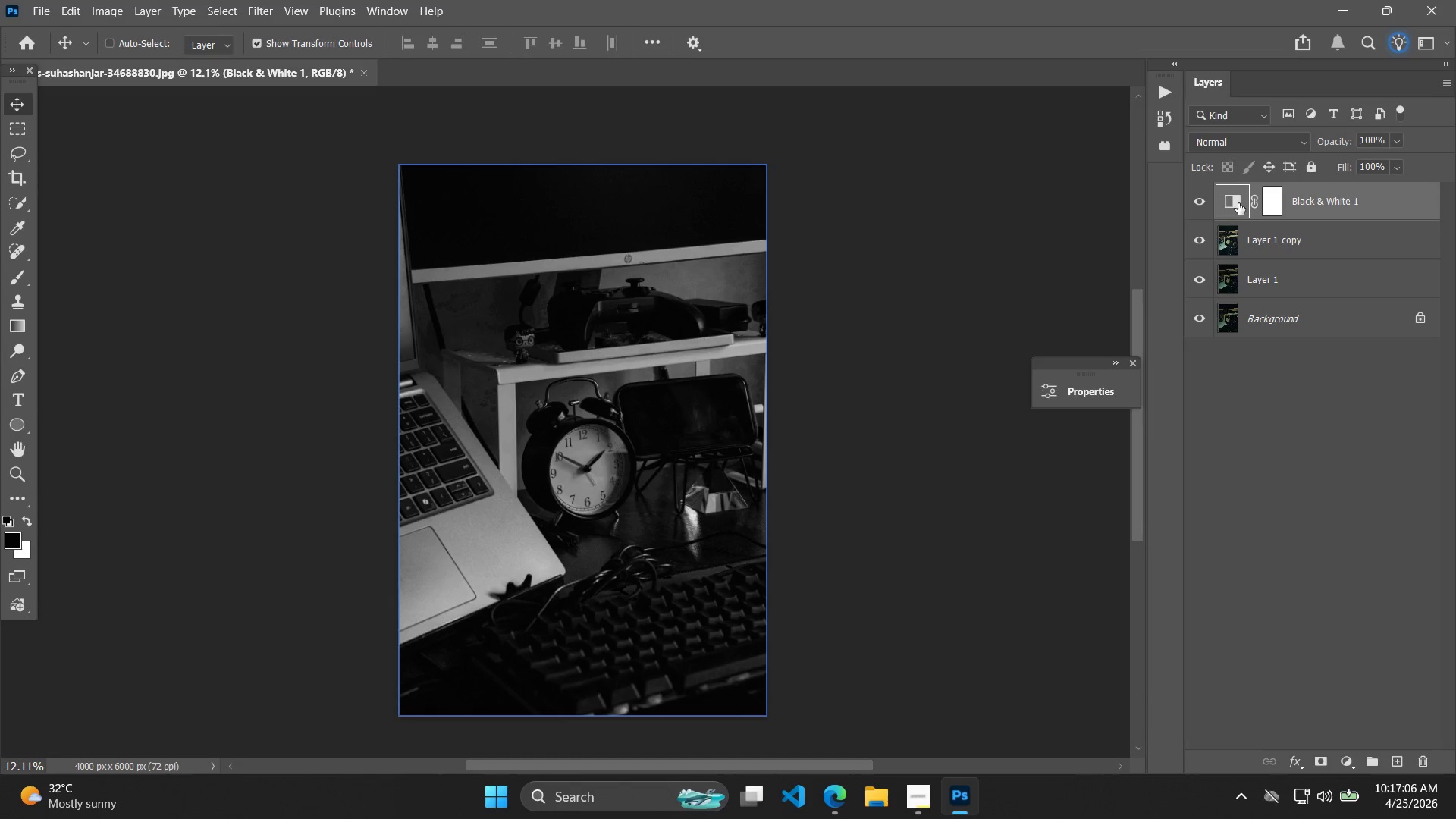 
left_click_drag(start_coordinate=[1012, 275], to_coordinate=[1009, 296])
 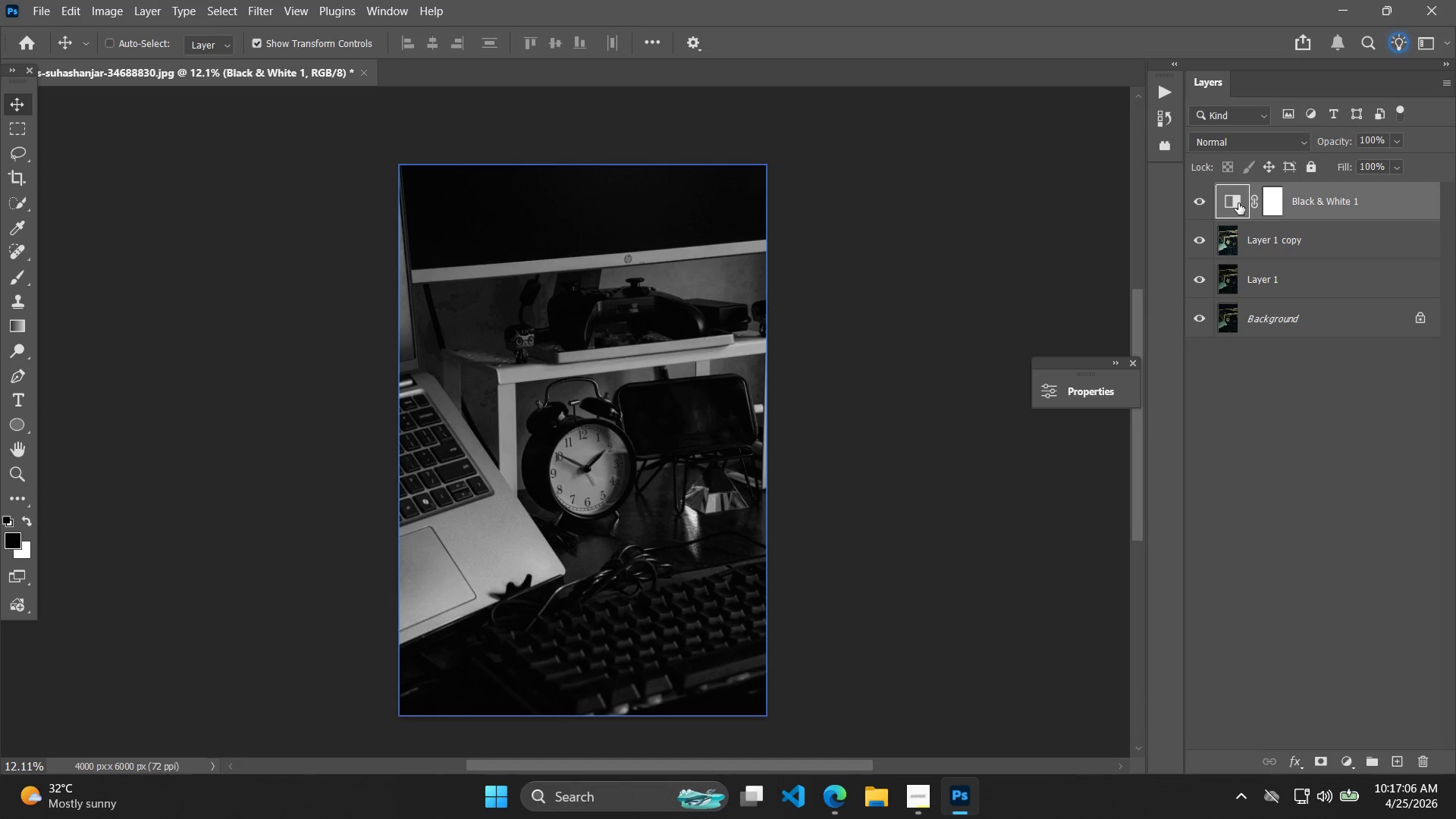 
double_click([1238, 203])
 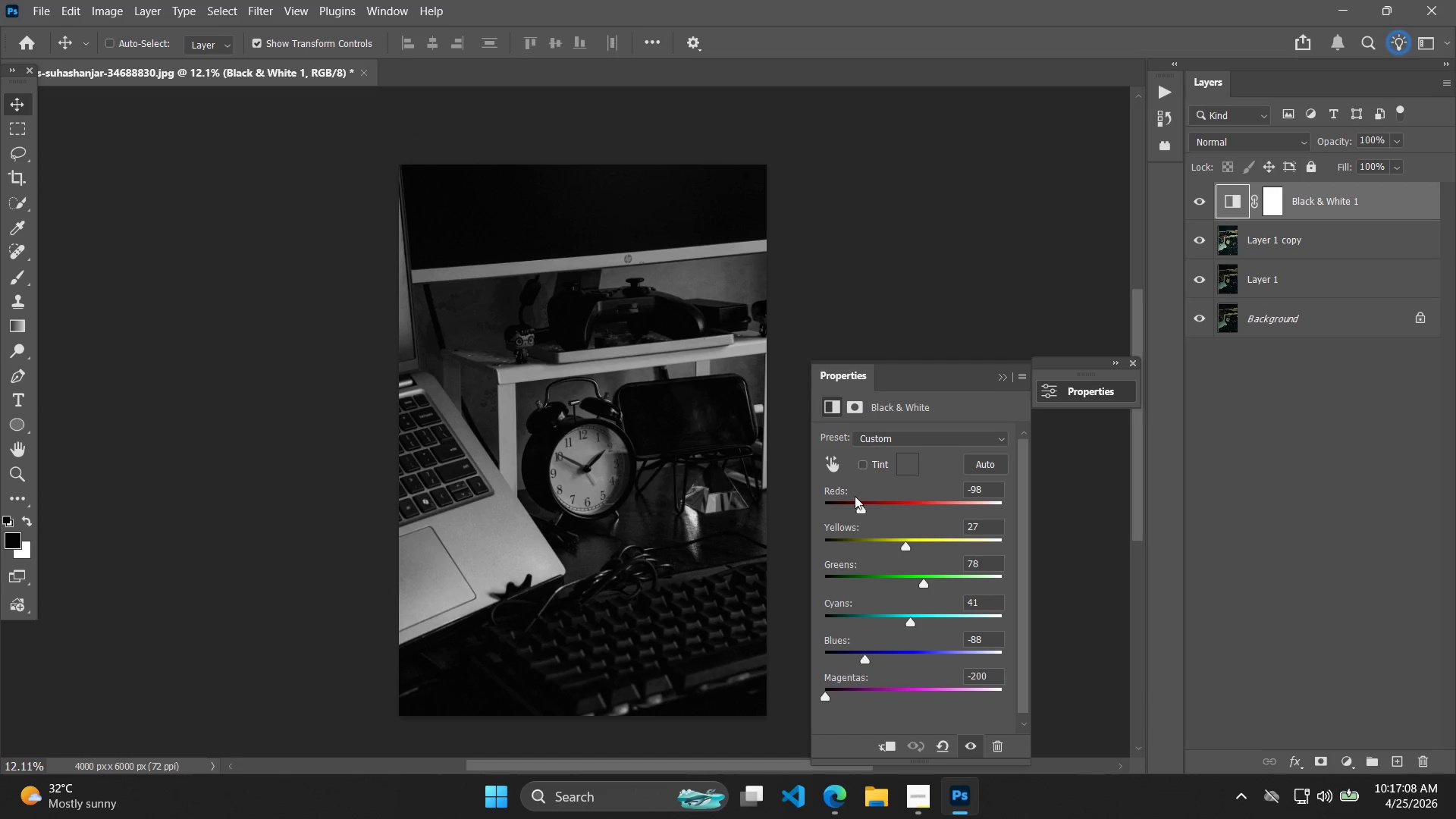 
left_click_drag(start_coordinate=[861, 509], to_coordinate=[893, 491])
 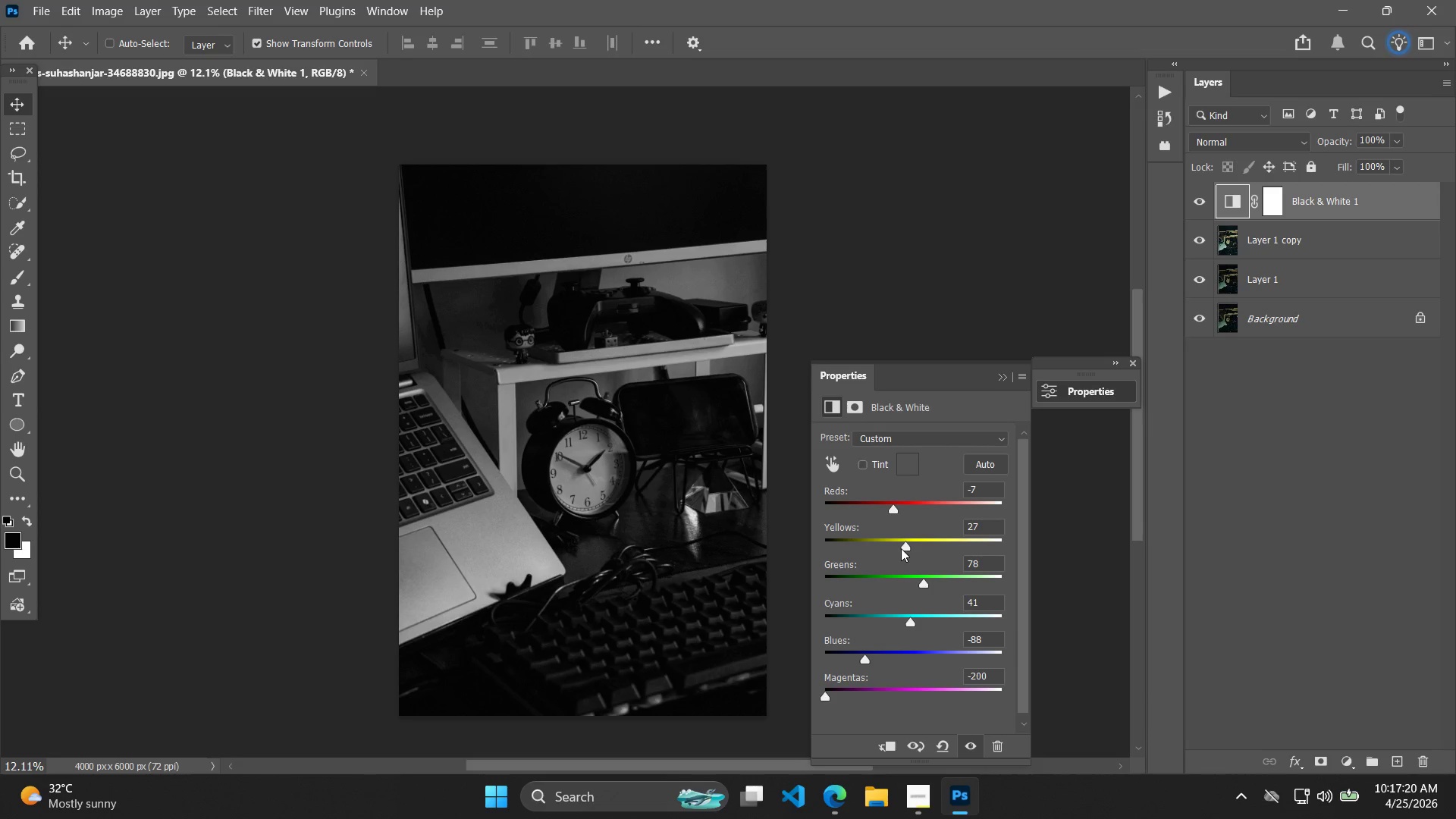 
left_click_drag(start_coordinate=[900, 544], to_coordinate=[924, 539])
 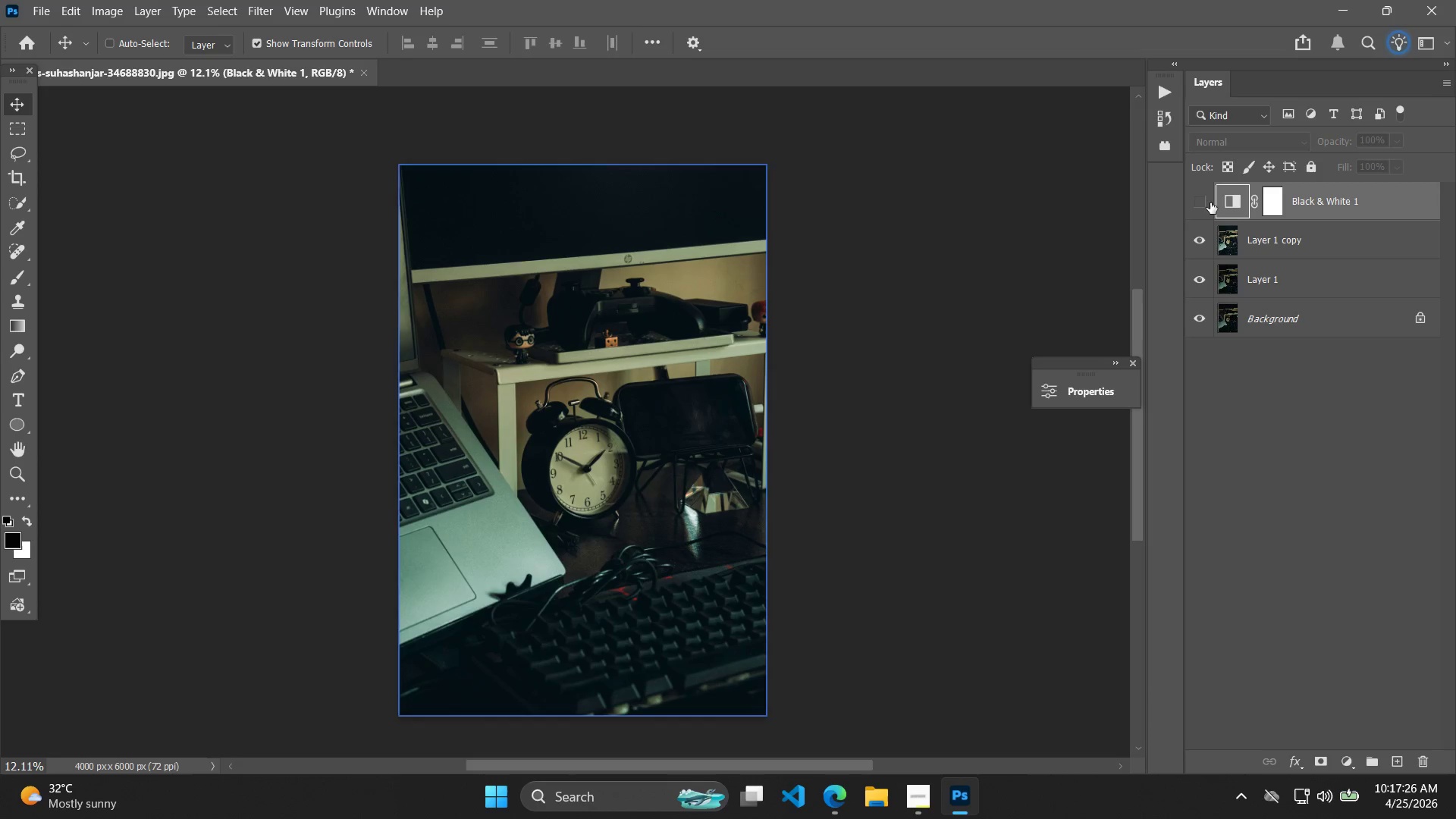 
double_click([1203, 202])
 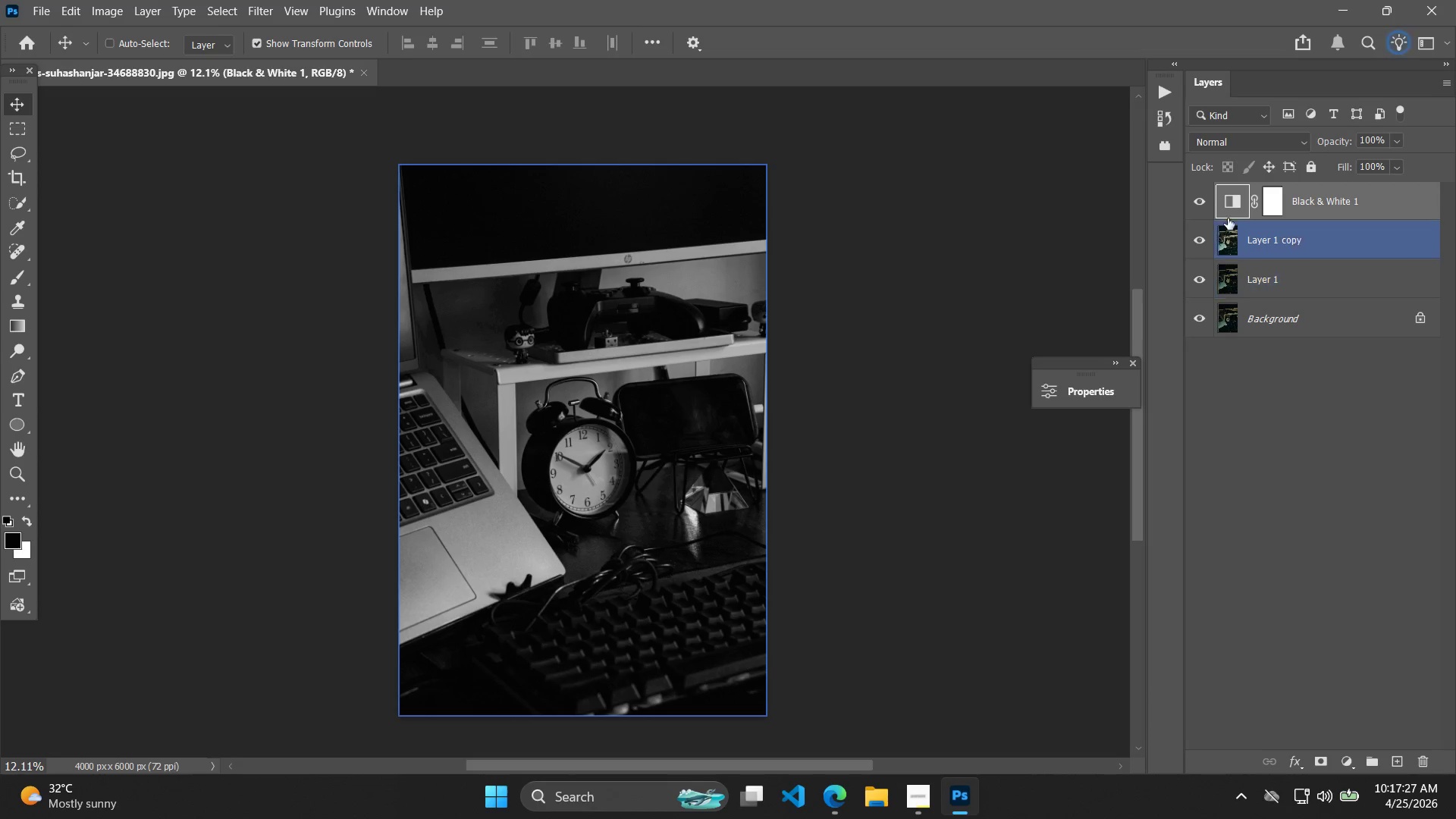 
double_click([1228, 213])
 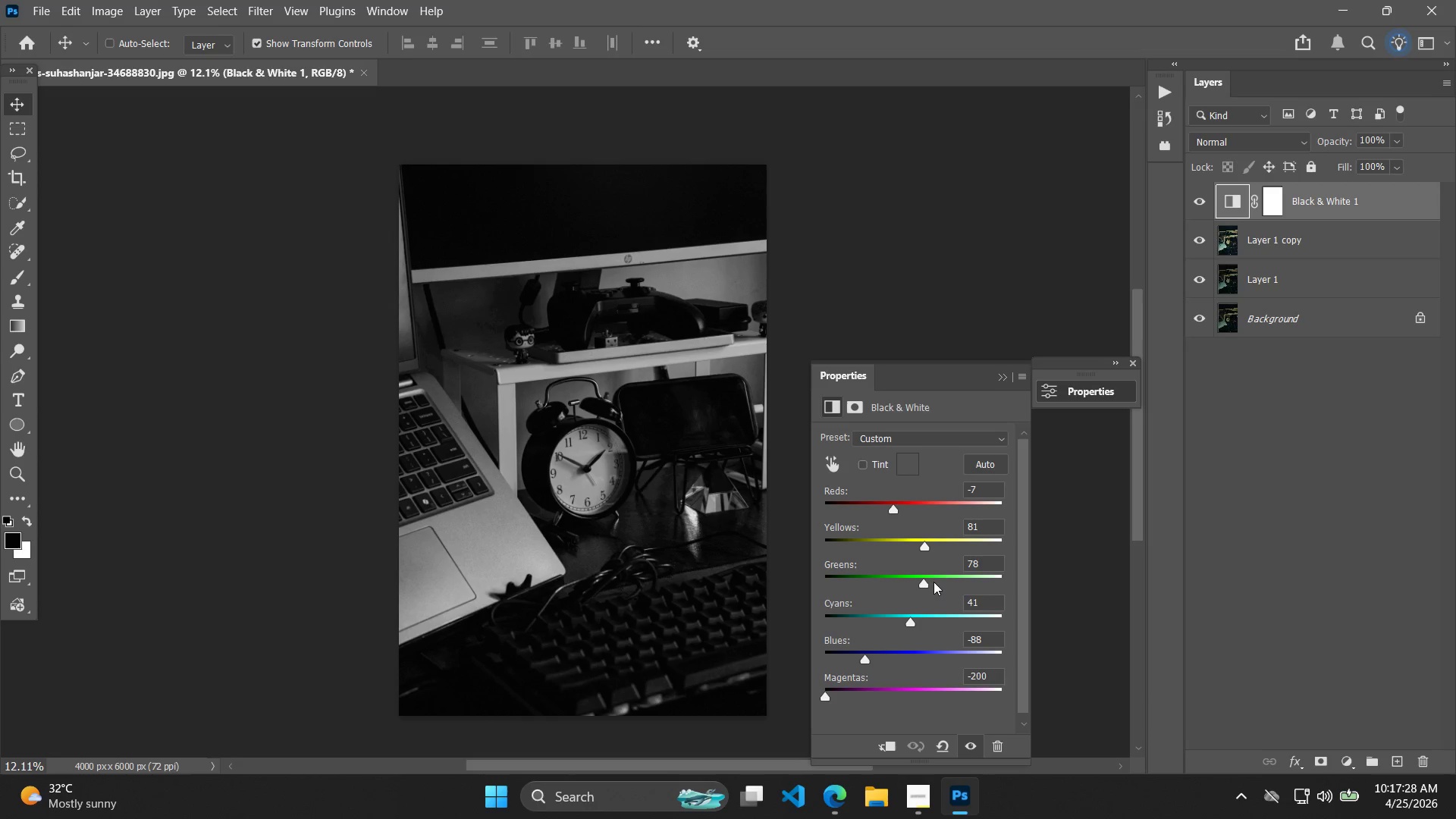 
left_click_drag(start_coordinate=[929, 579], to_coordinate=[893, 590])
 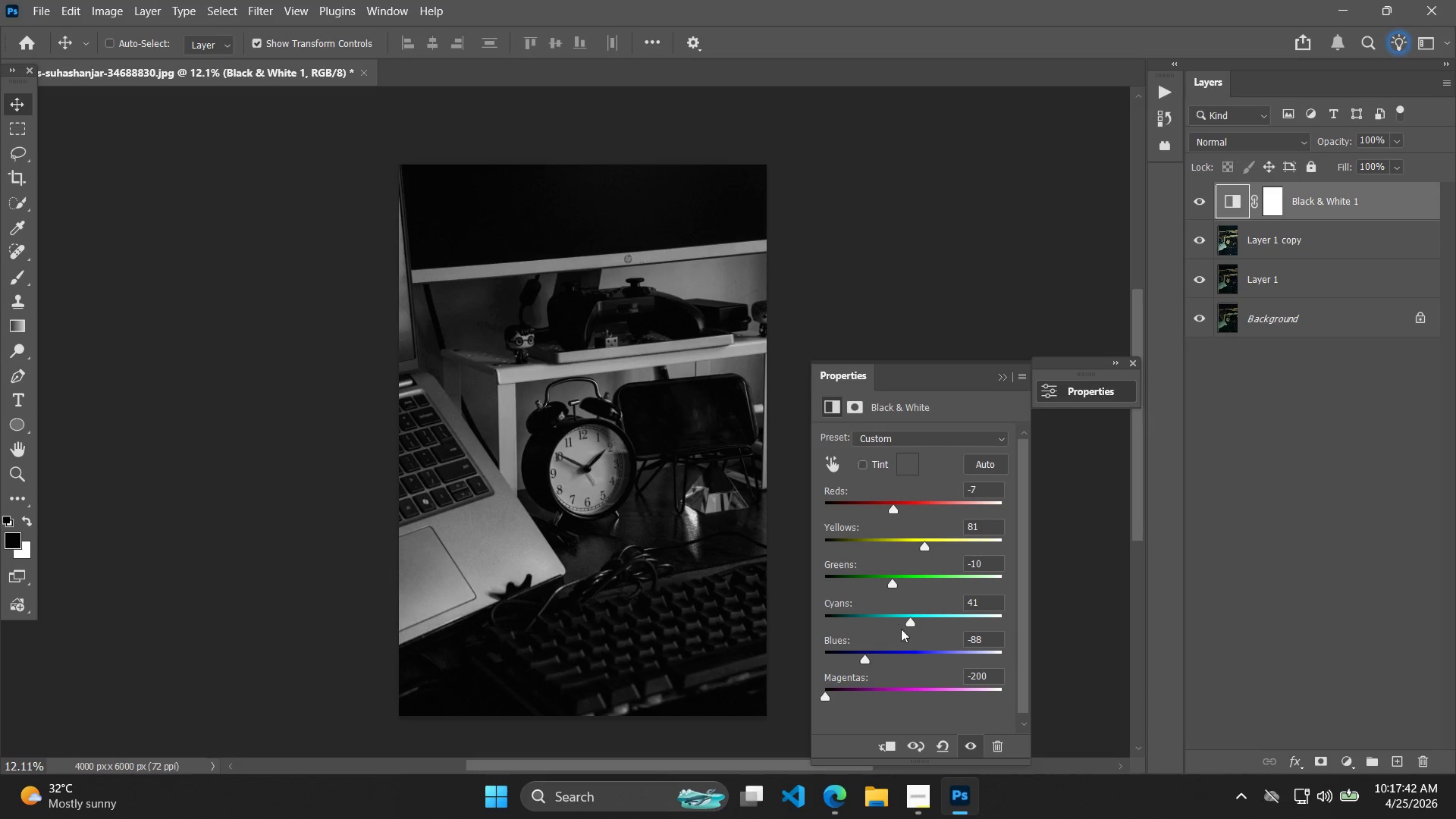 
left_click_drag(start_coordinate=[908, 617], to_coordinate=[909, 623])
 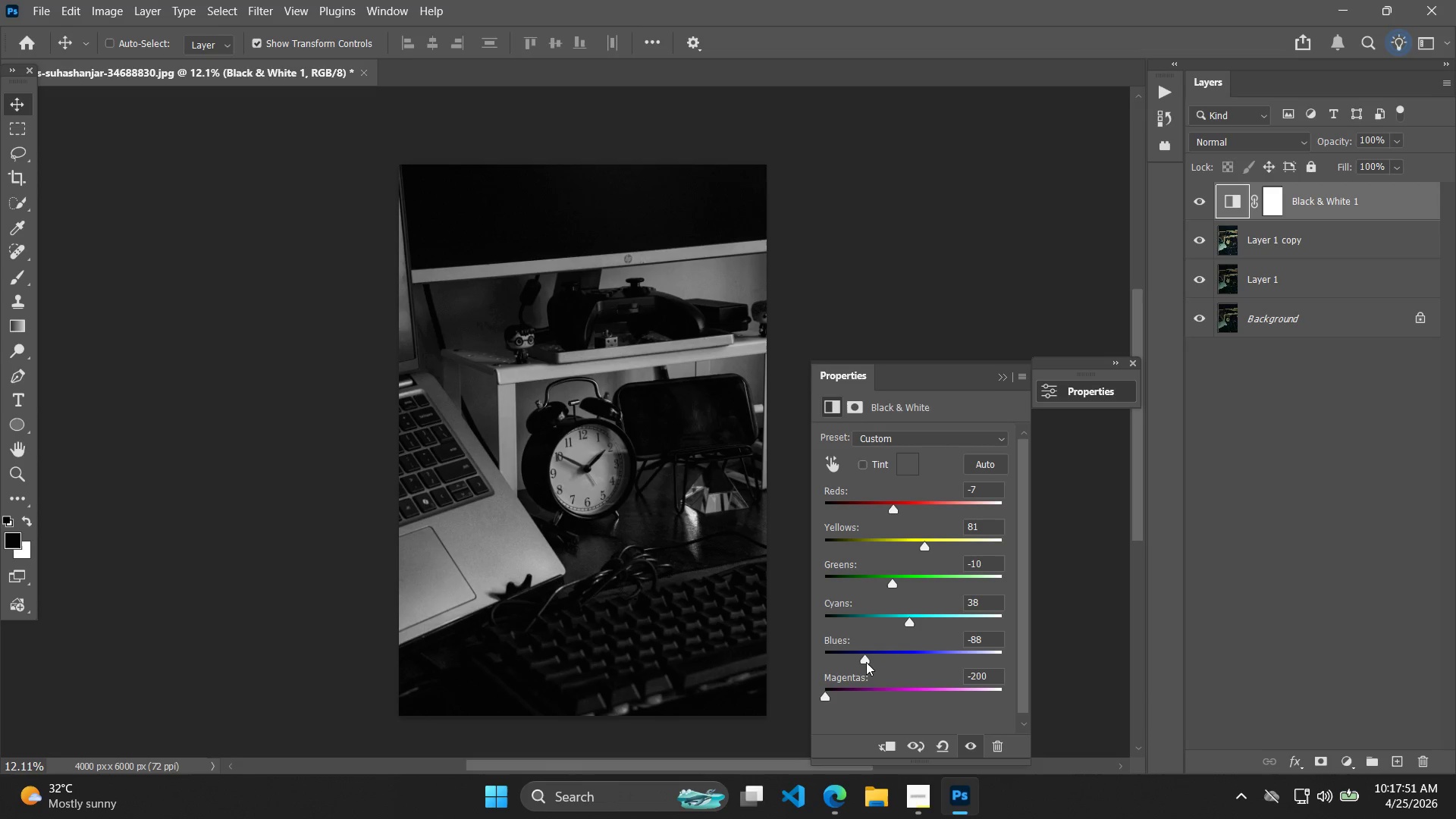 
left_click_drag(start_coordinate=[866, 662], to_coordinate=[902, 655])
 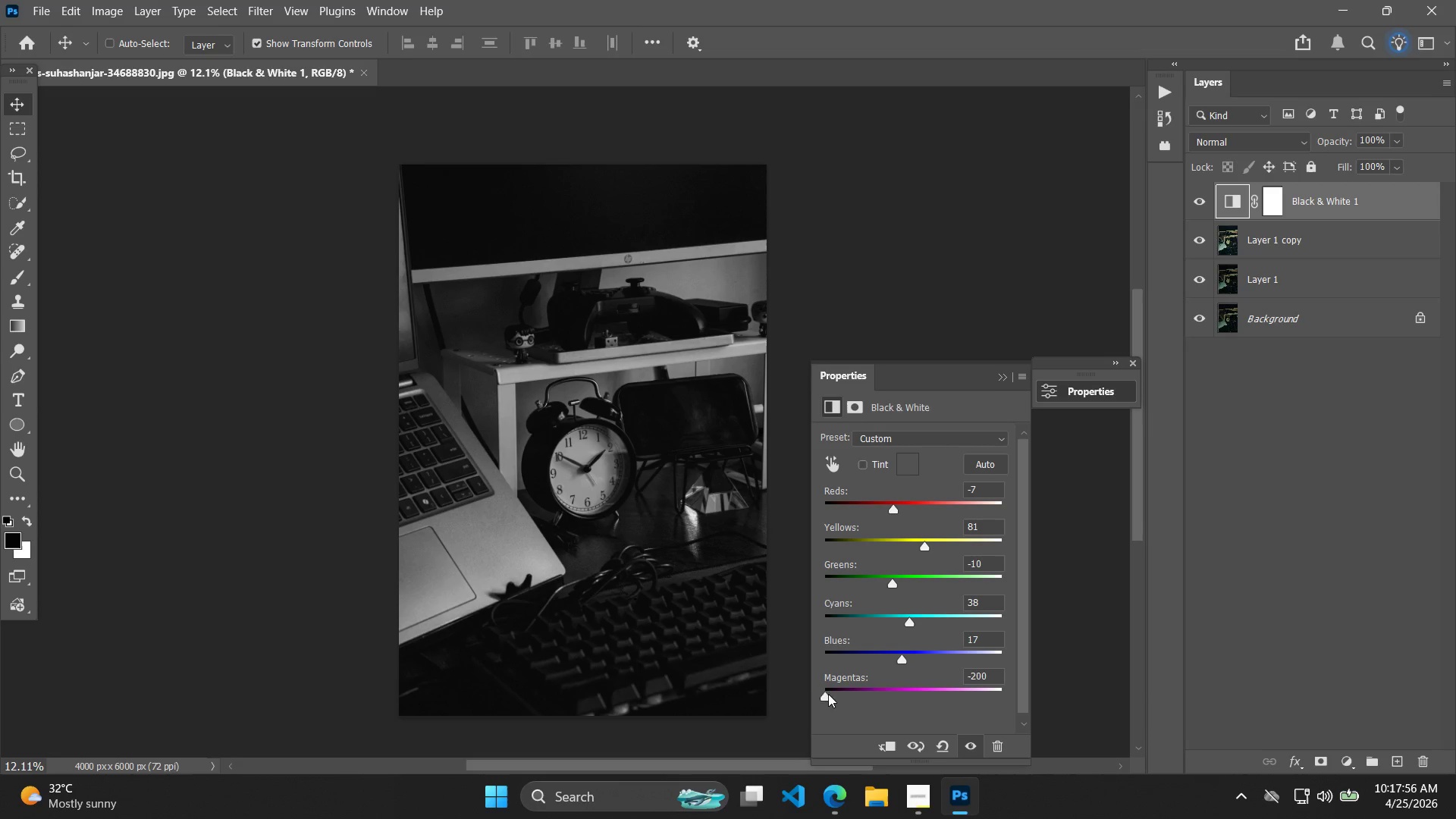 
left_click_drag(start_coordinate=[824, 695], to_coordinate=[601, 718])
 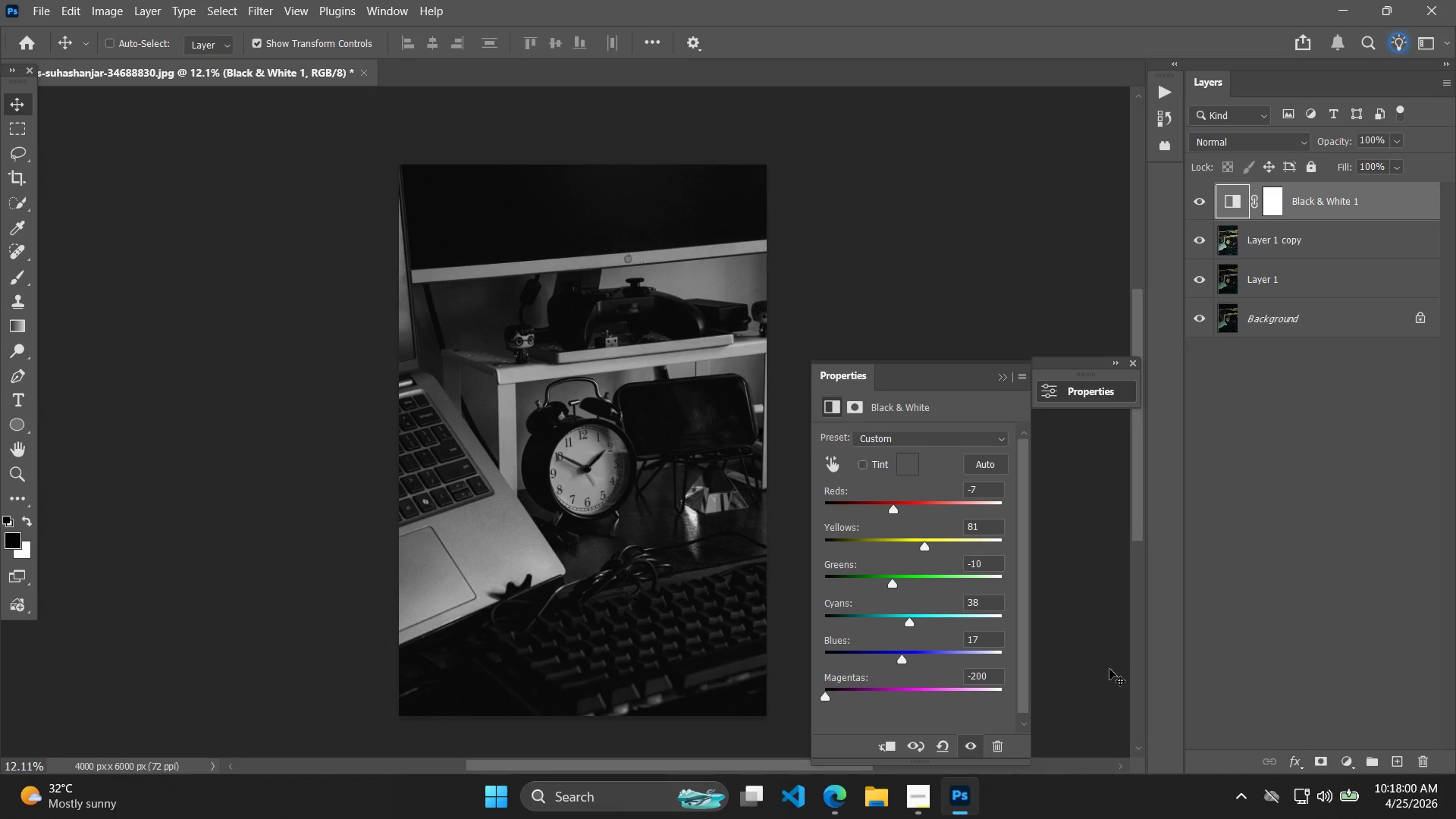 
left_click([1110, 668])
 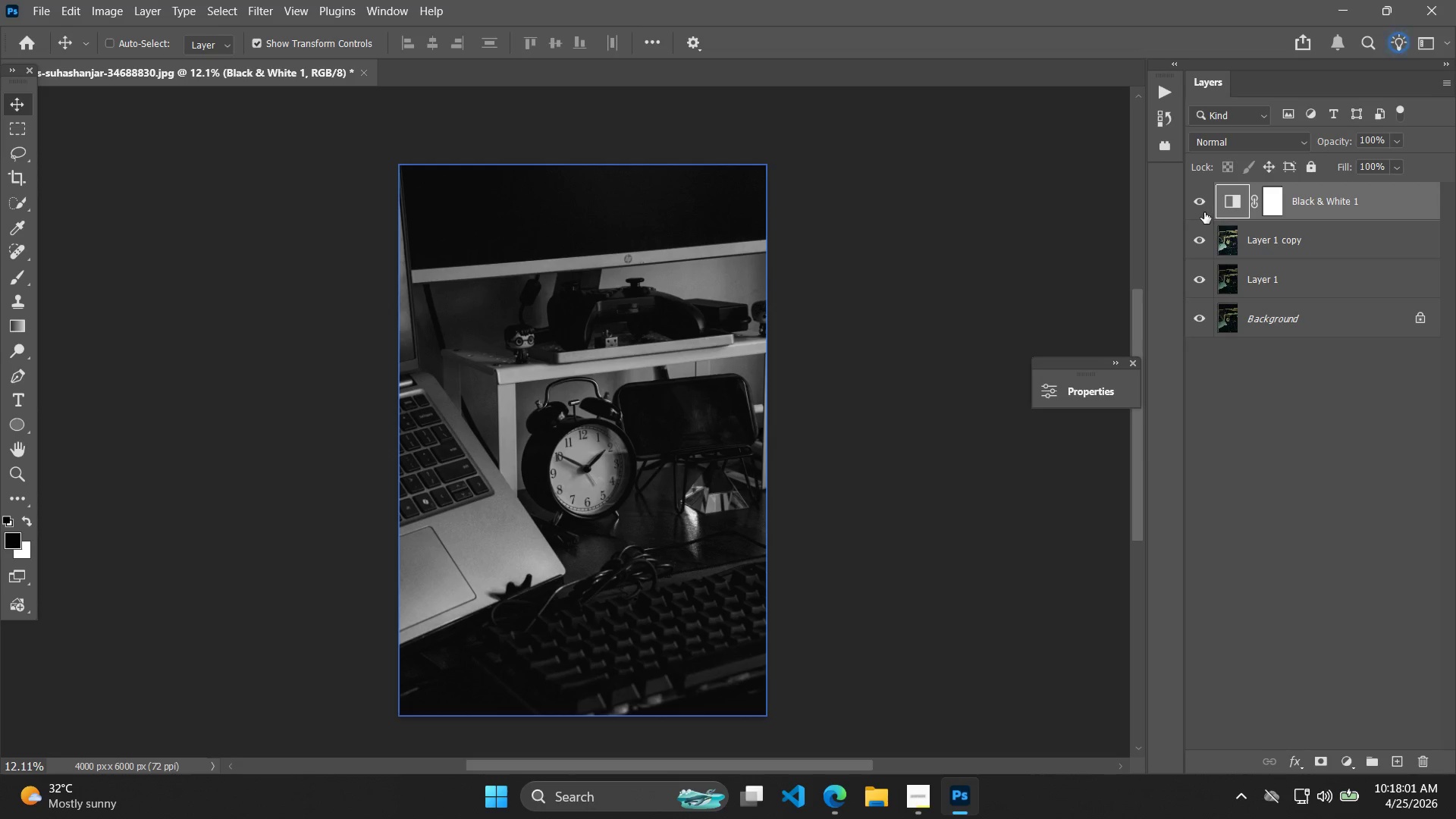 
double_click([1203, 210])
 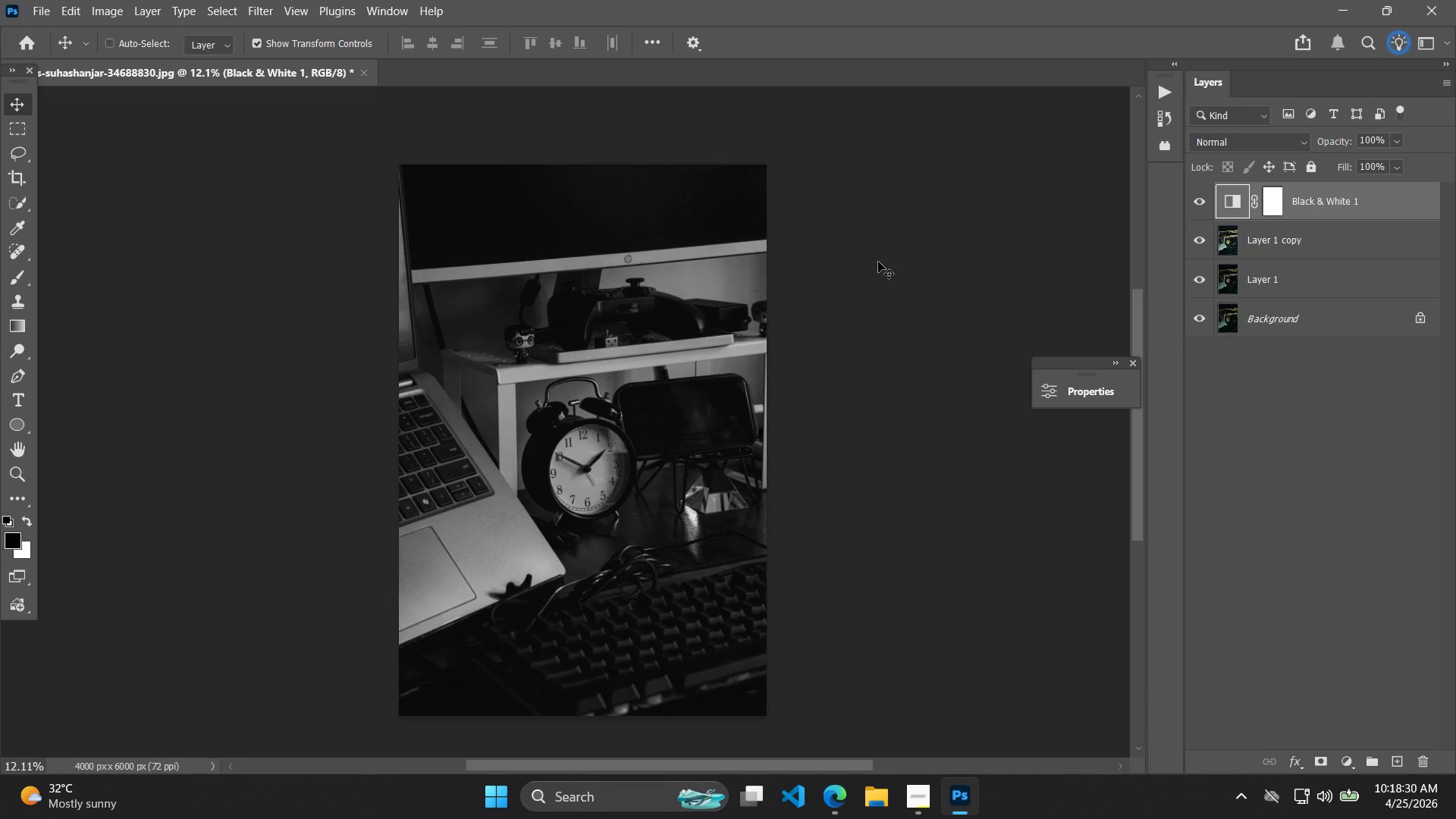 
wait(33.52)
 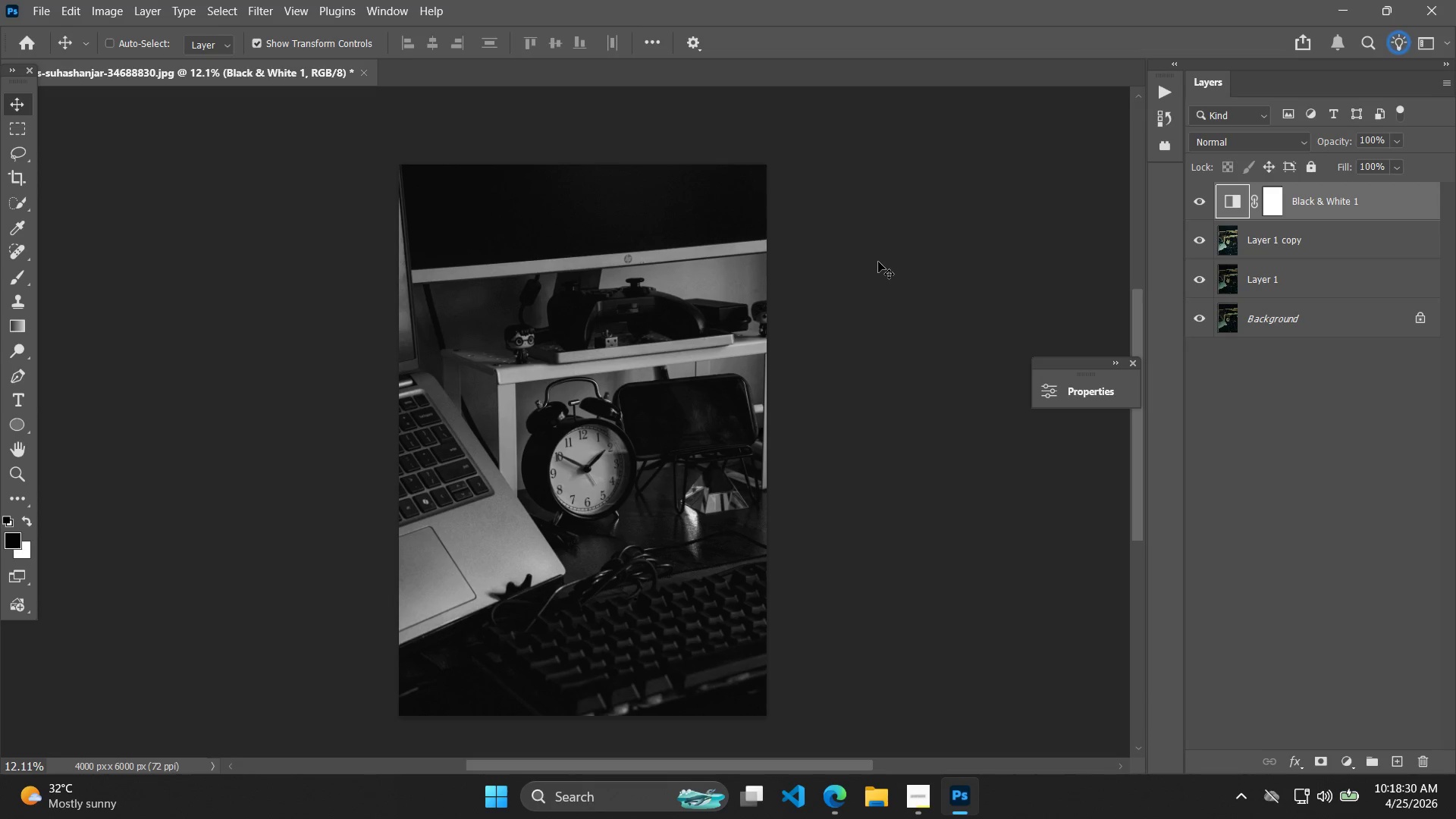 
left_click_drag(start_coordinate=[1194, 199], to_coordinate=[1198, 201])
 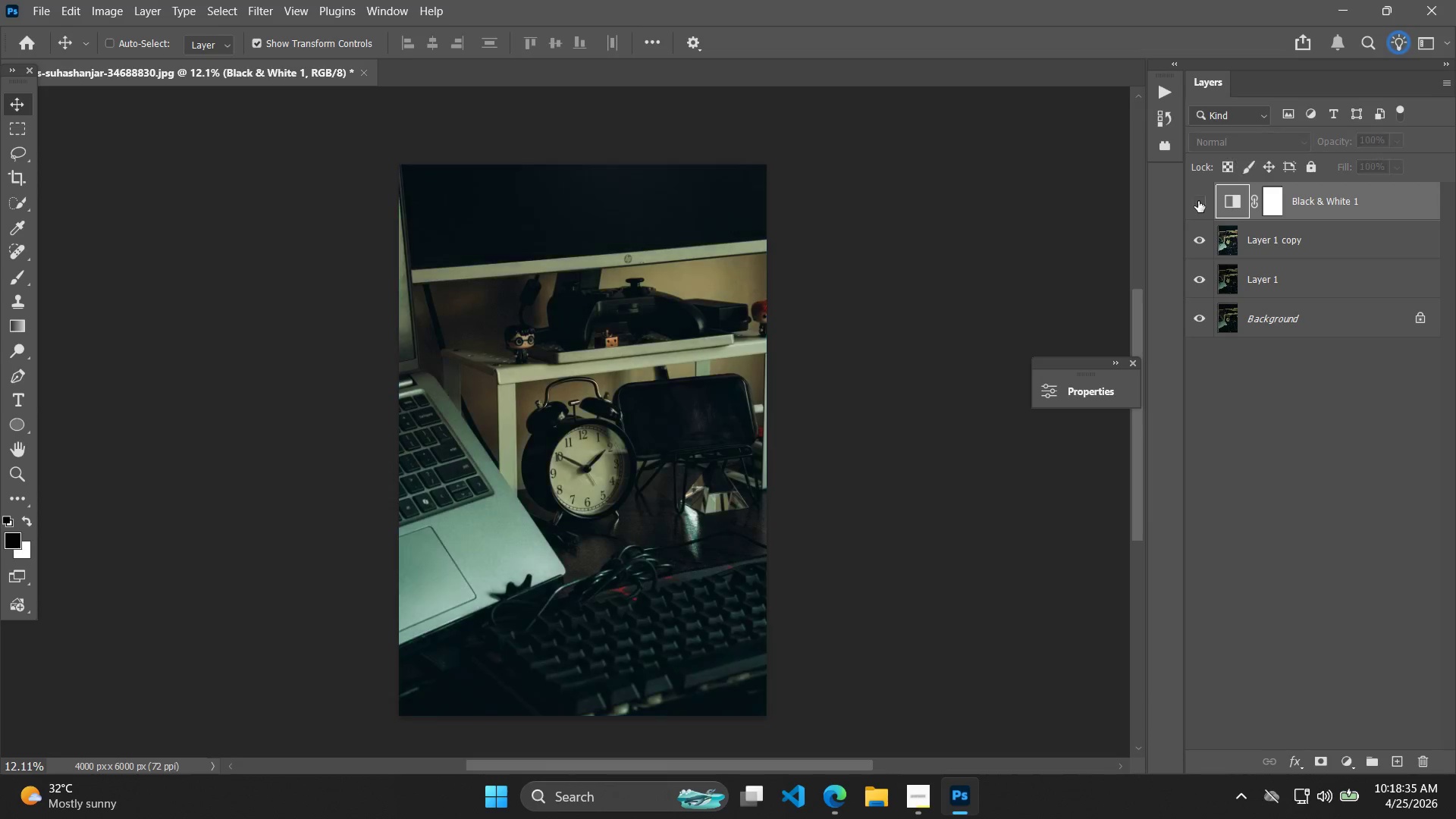 
double_click([1198, 201])
 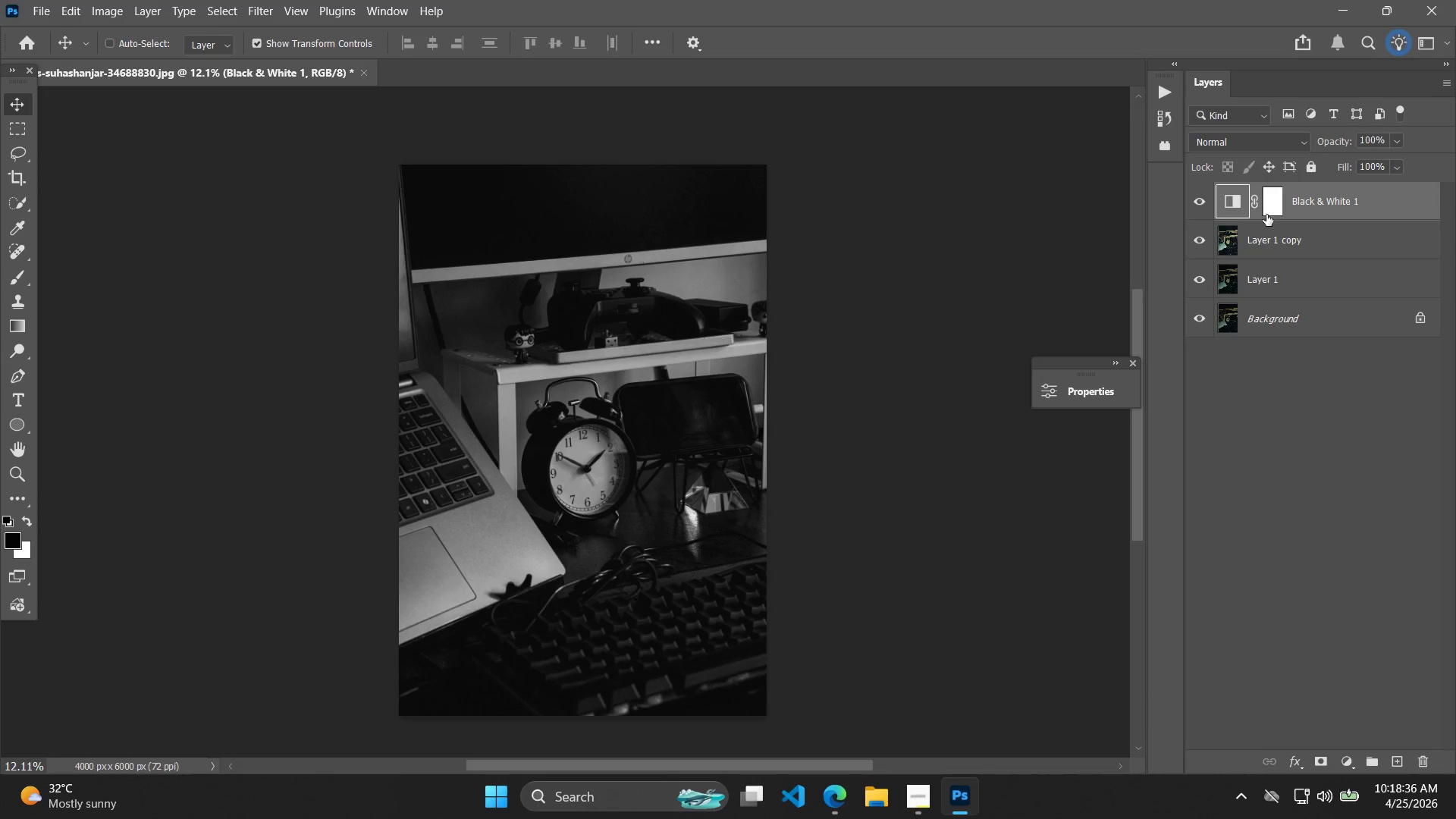 
hold_key(key=ShiftLeft, duration=0.58)
left_click([1291, 243])
 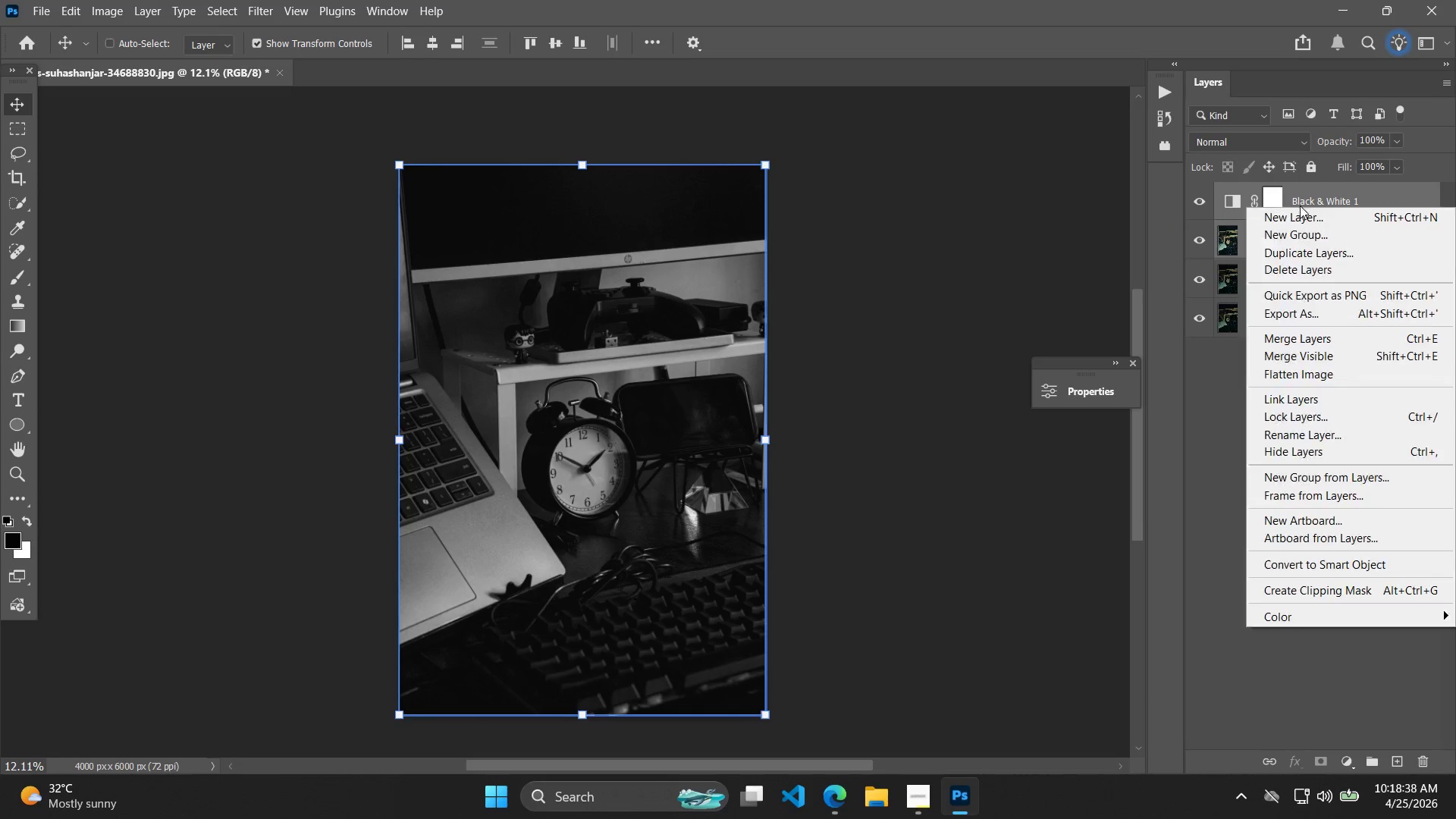 
left_click([1301, 196])
 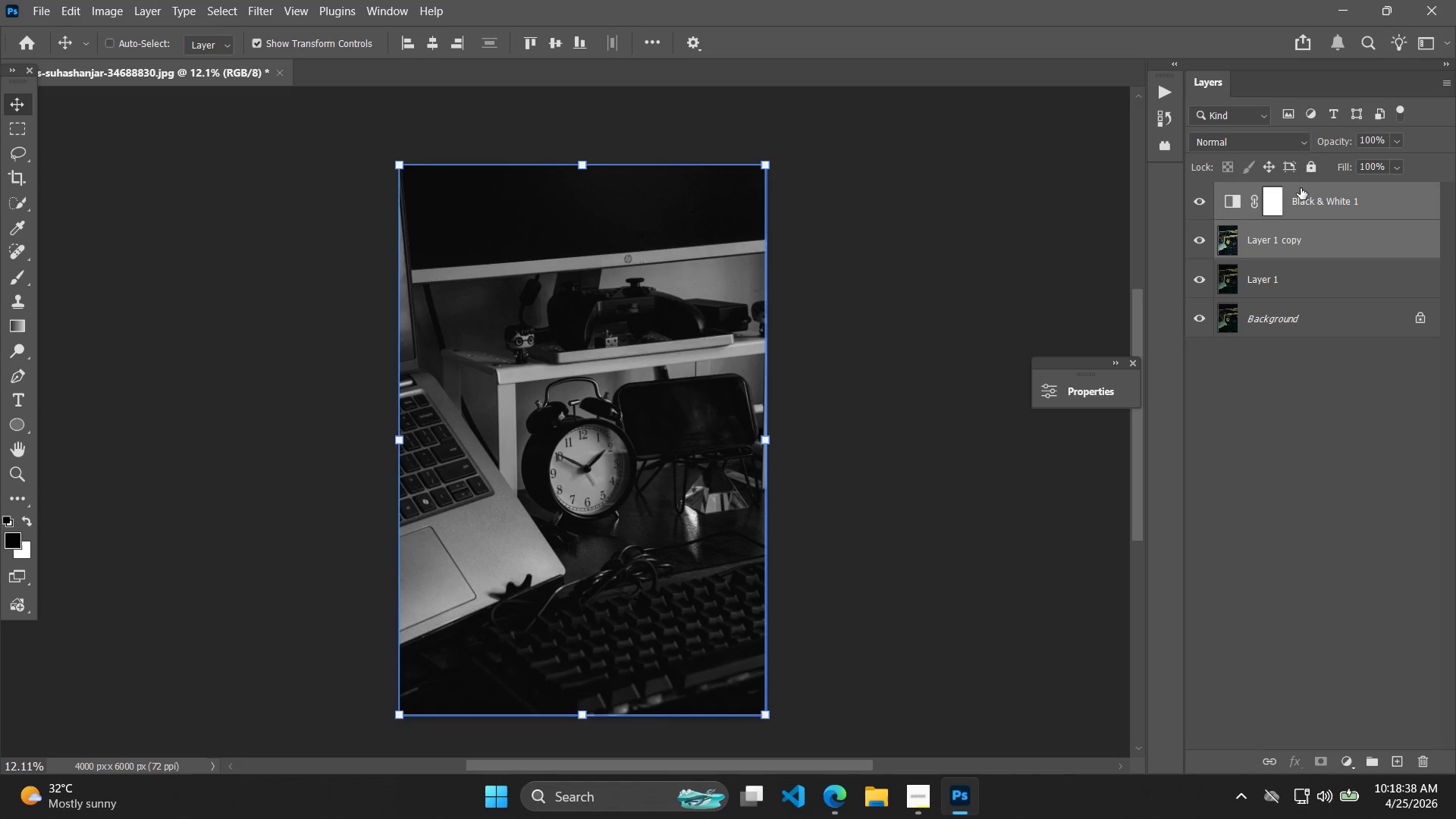 
double_click([1301, 187])
 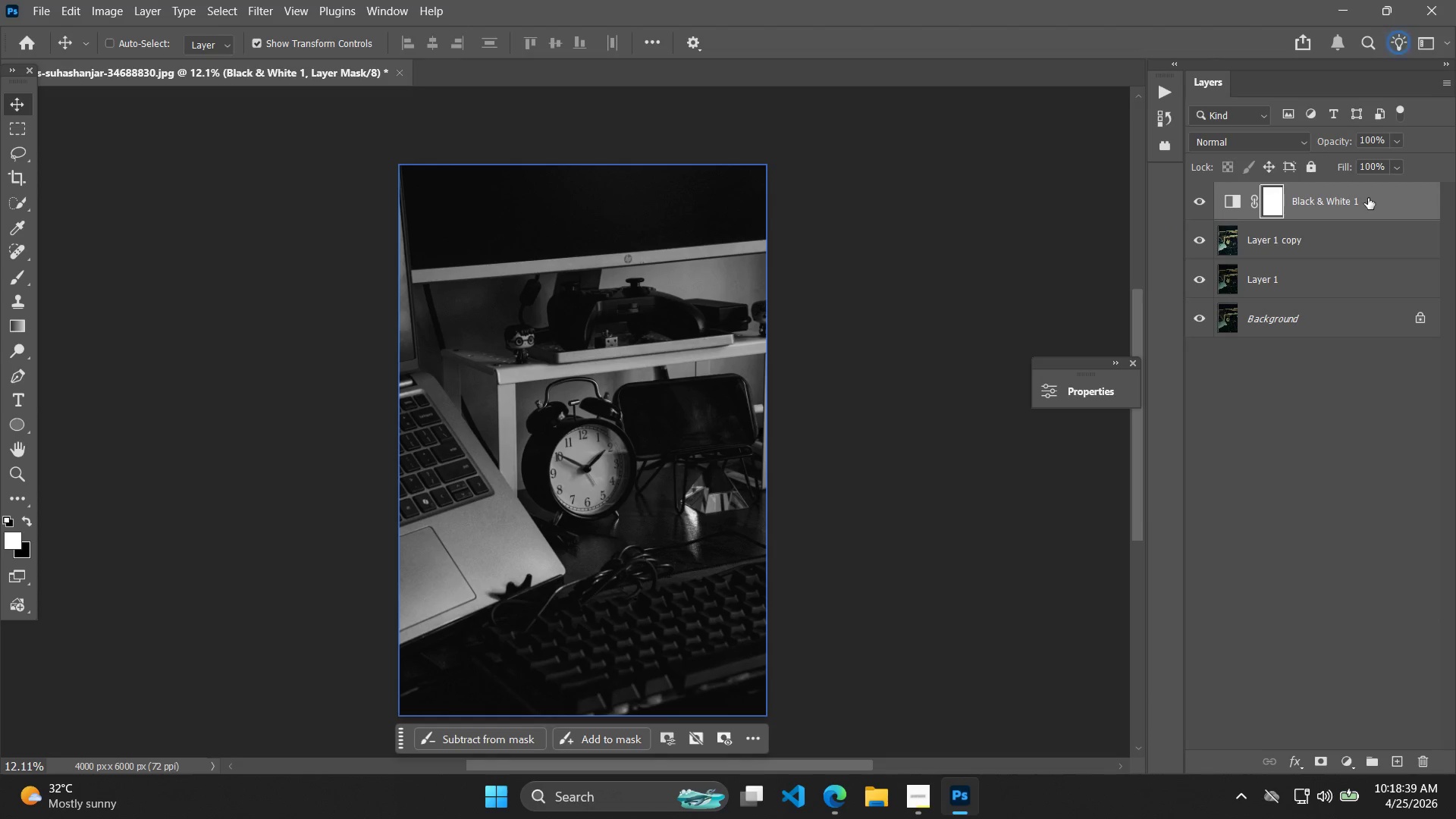 
right_click([1368, 198])
 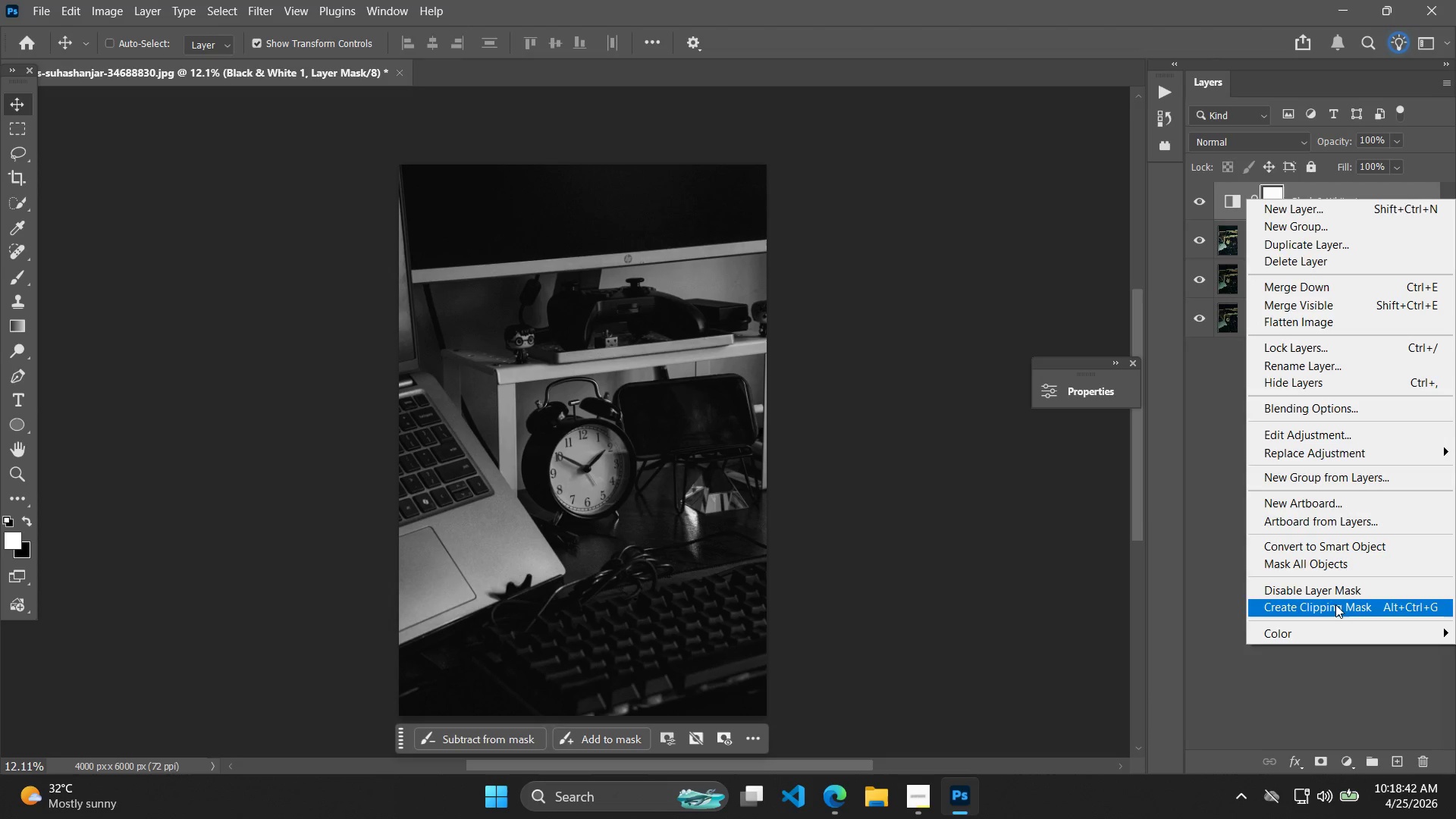 
left_click([1198, 202])
 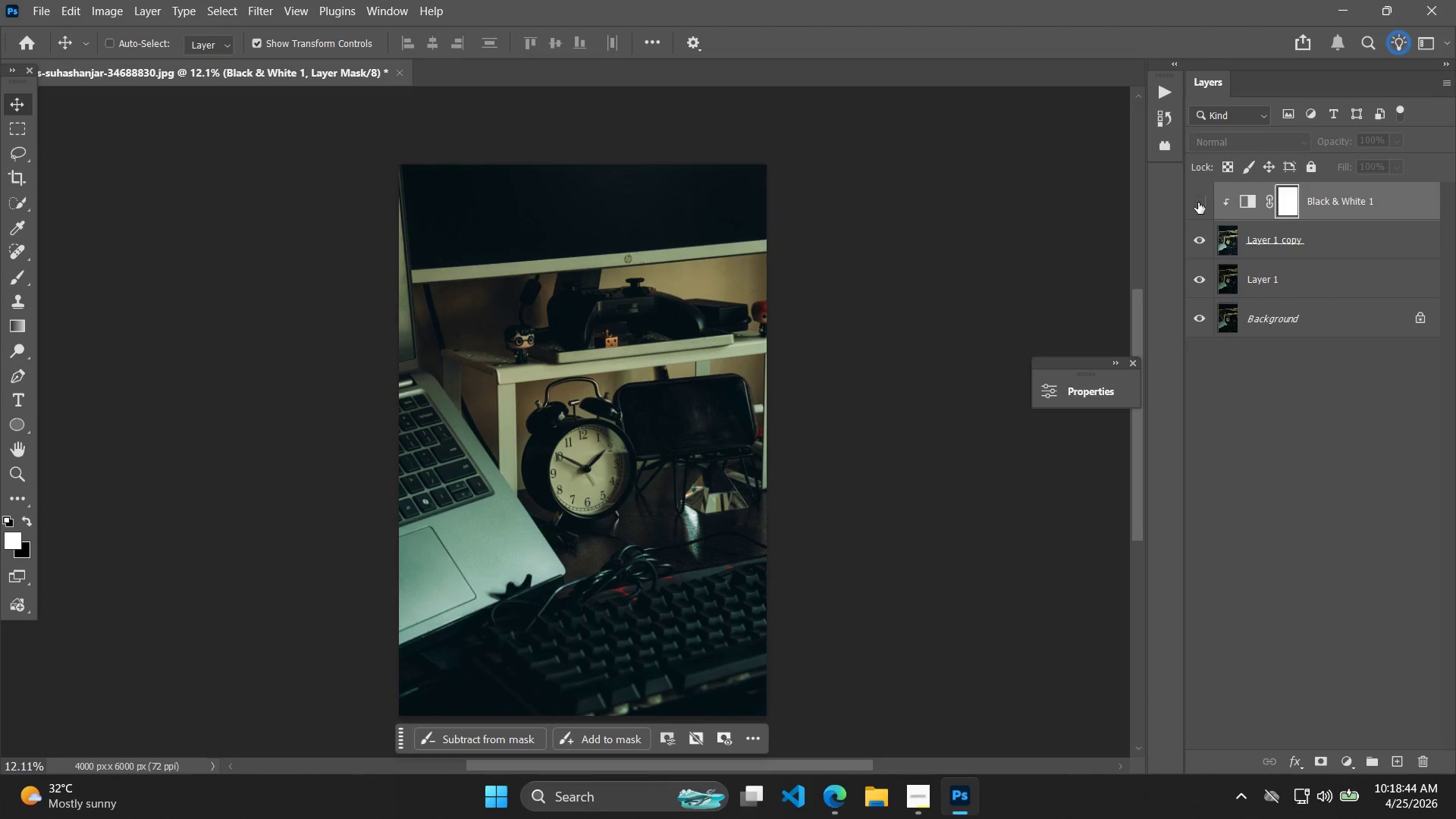 
left_click([1198, 202])
 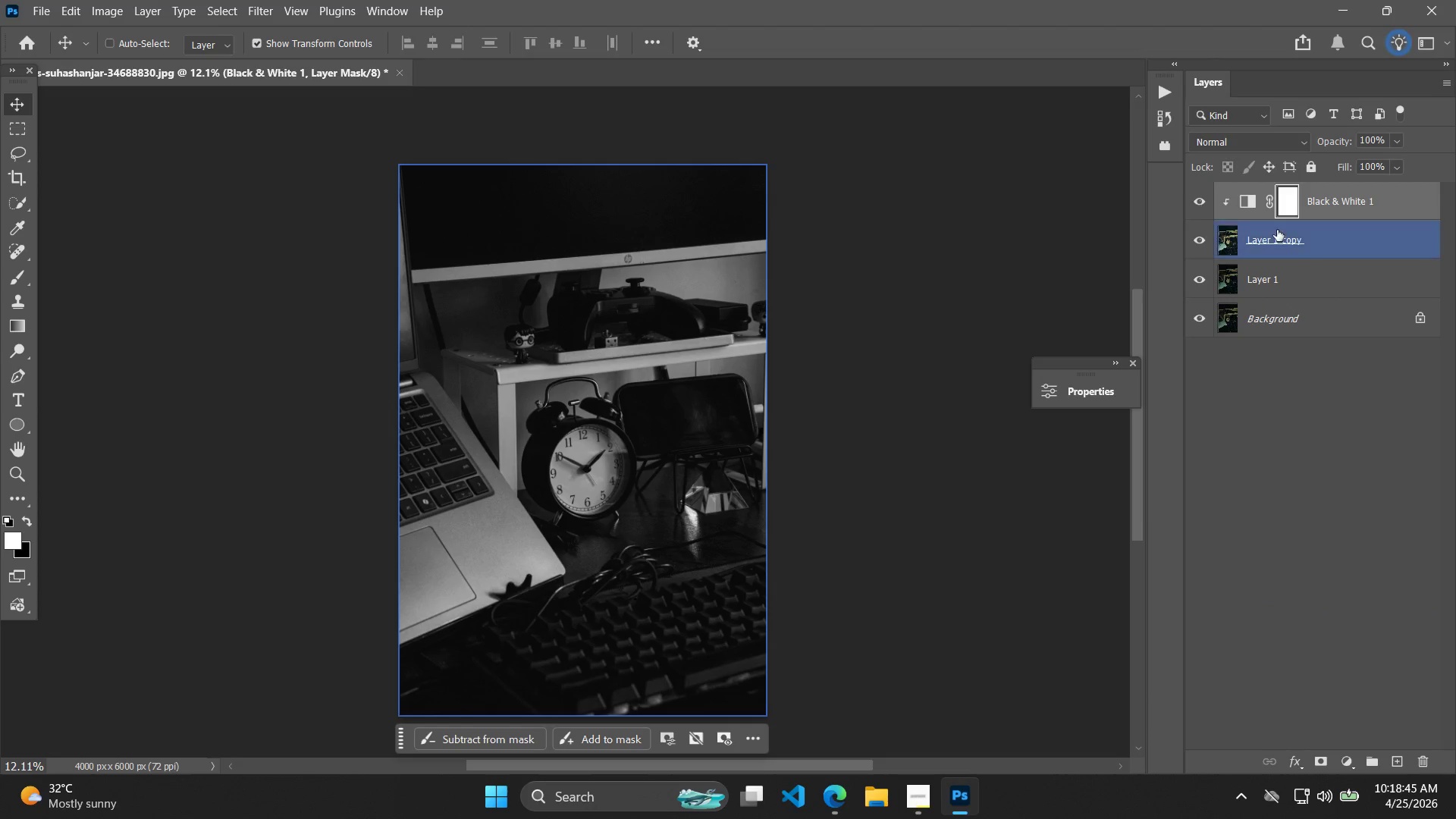 
left_click([1322, 238])
 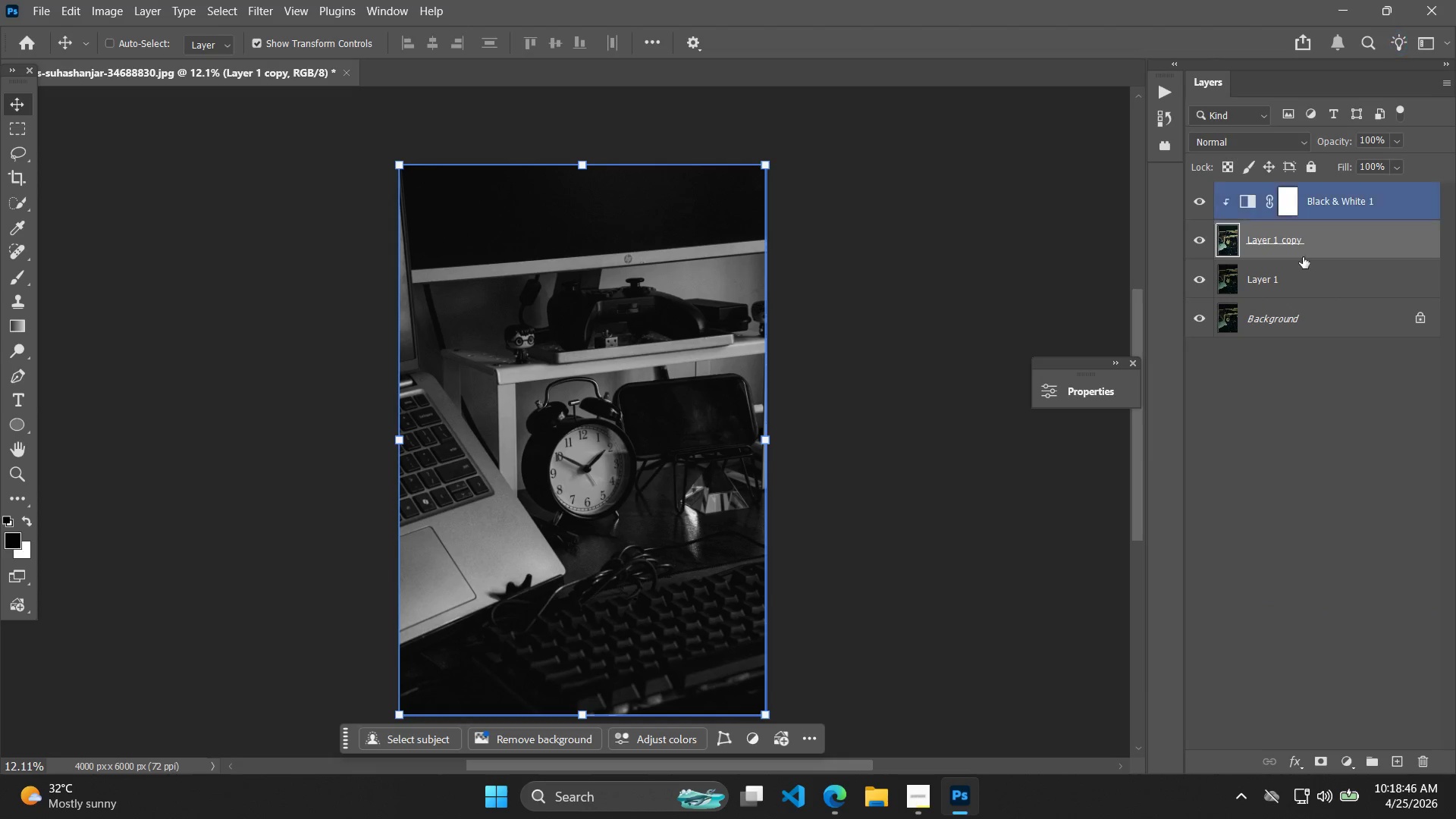 
right_click([1343, 259])
 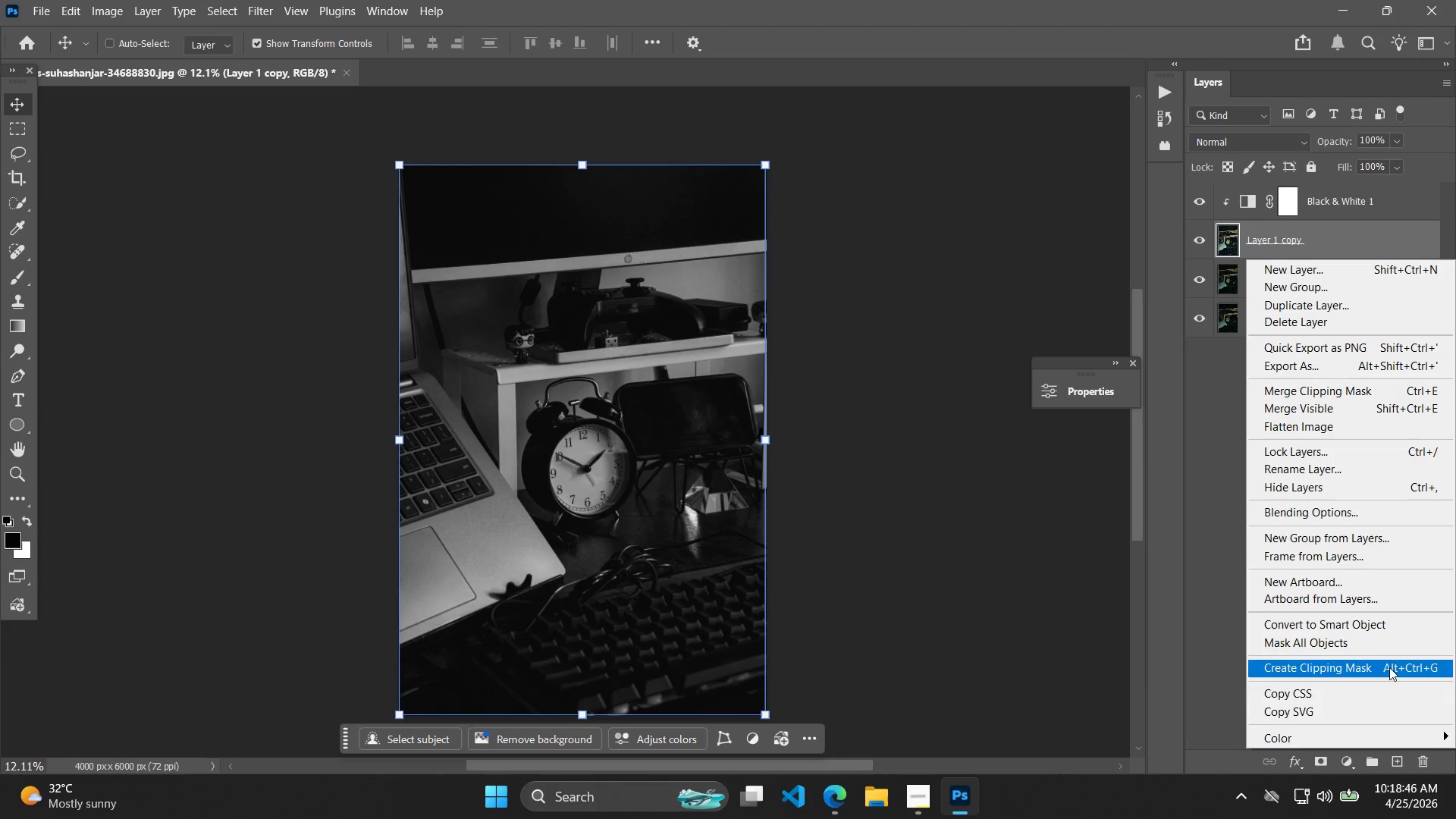 
left_click([1389, 670])
 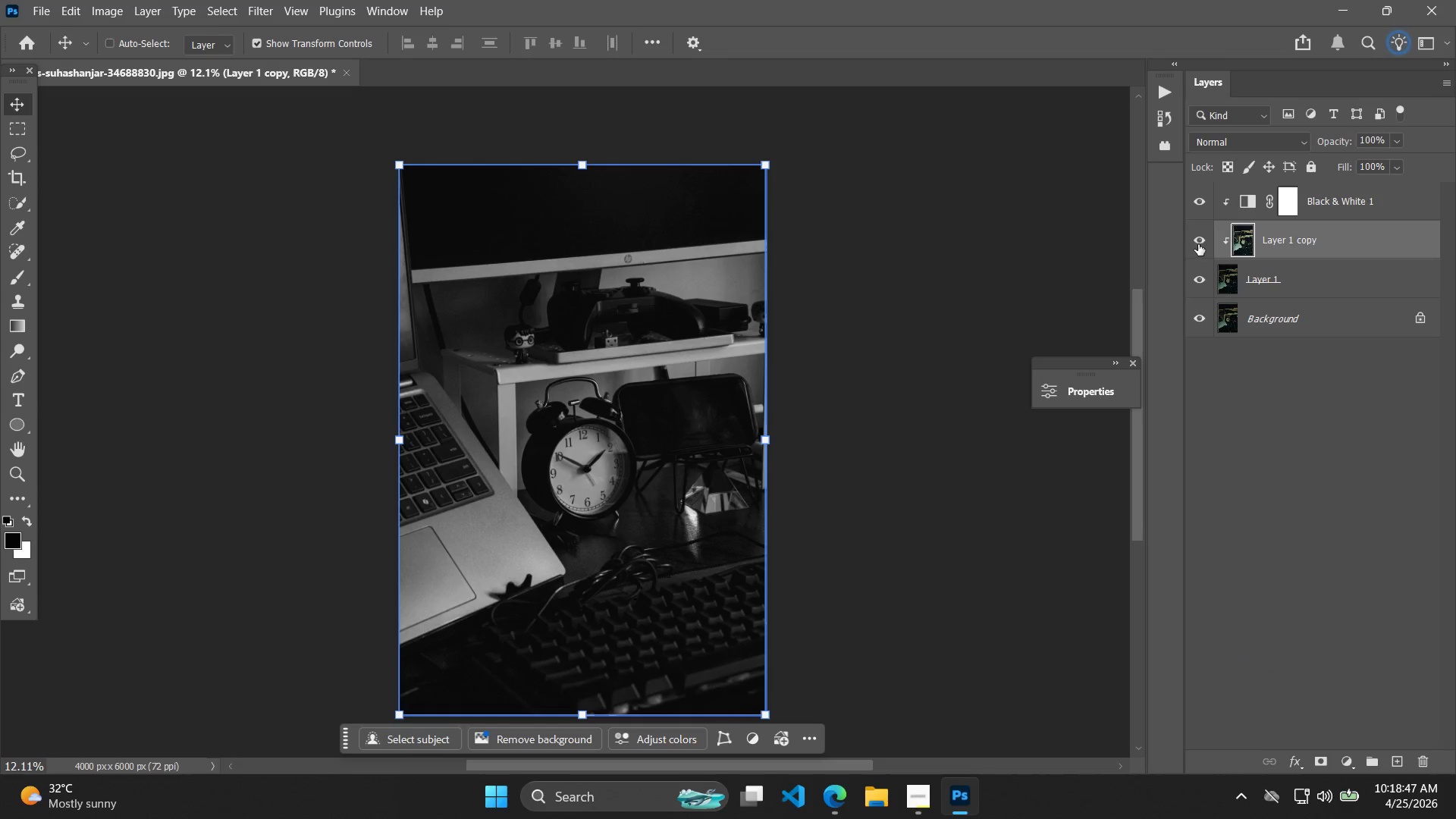 
left_click([1199, 278])
 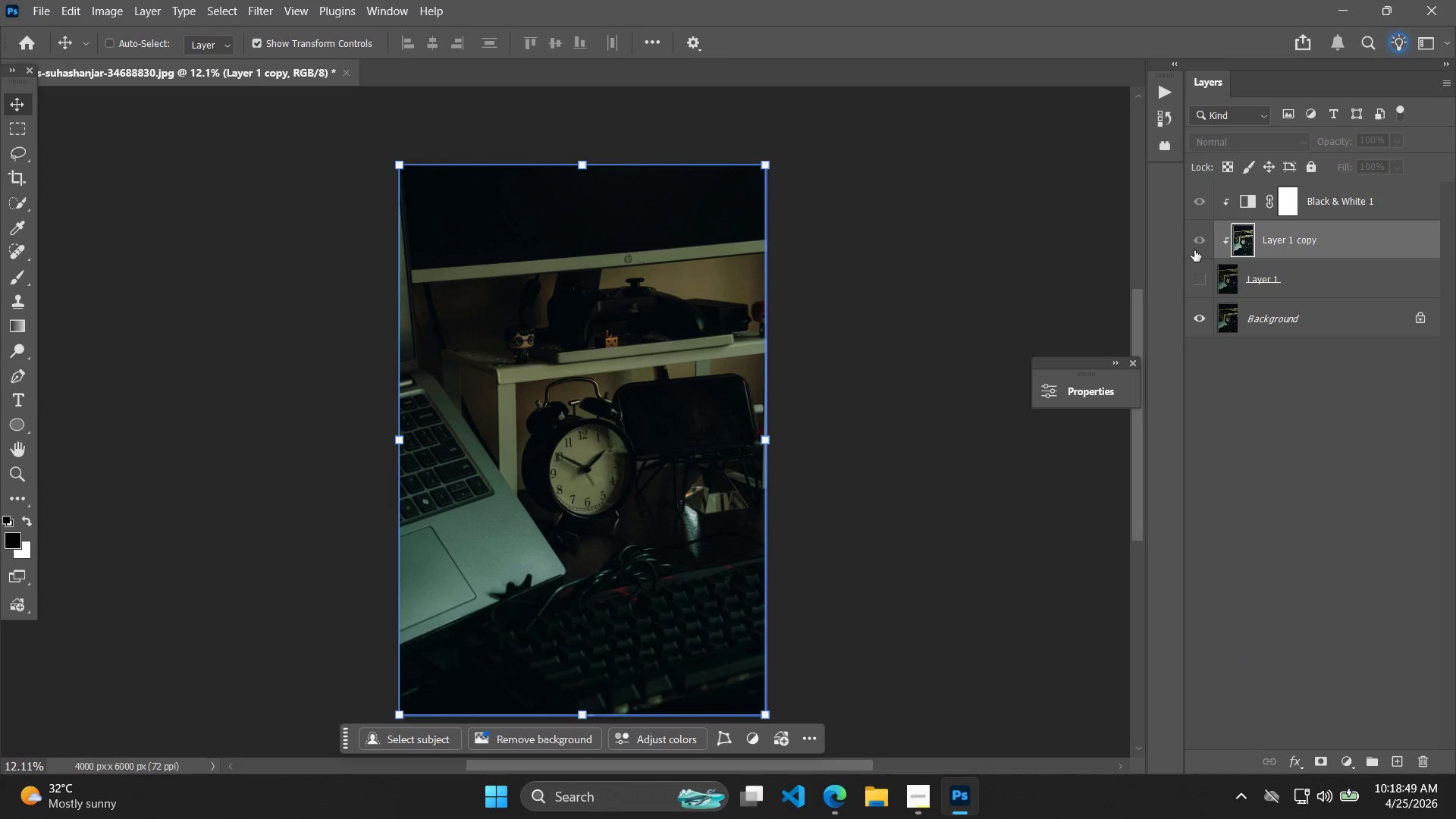 
double_click([1200, 247])
 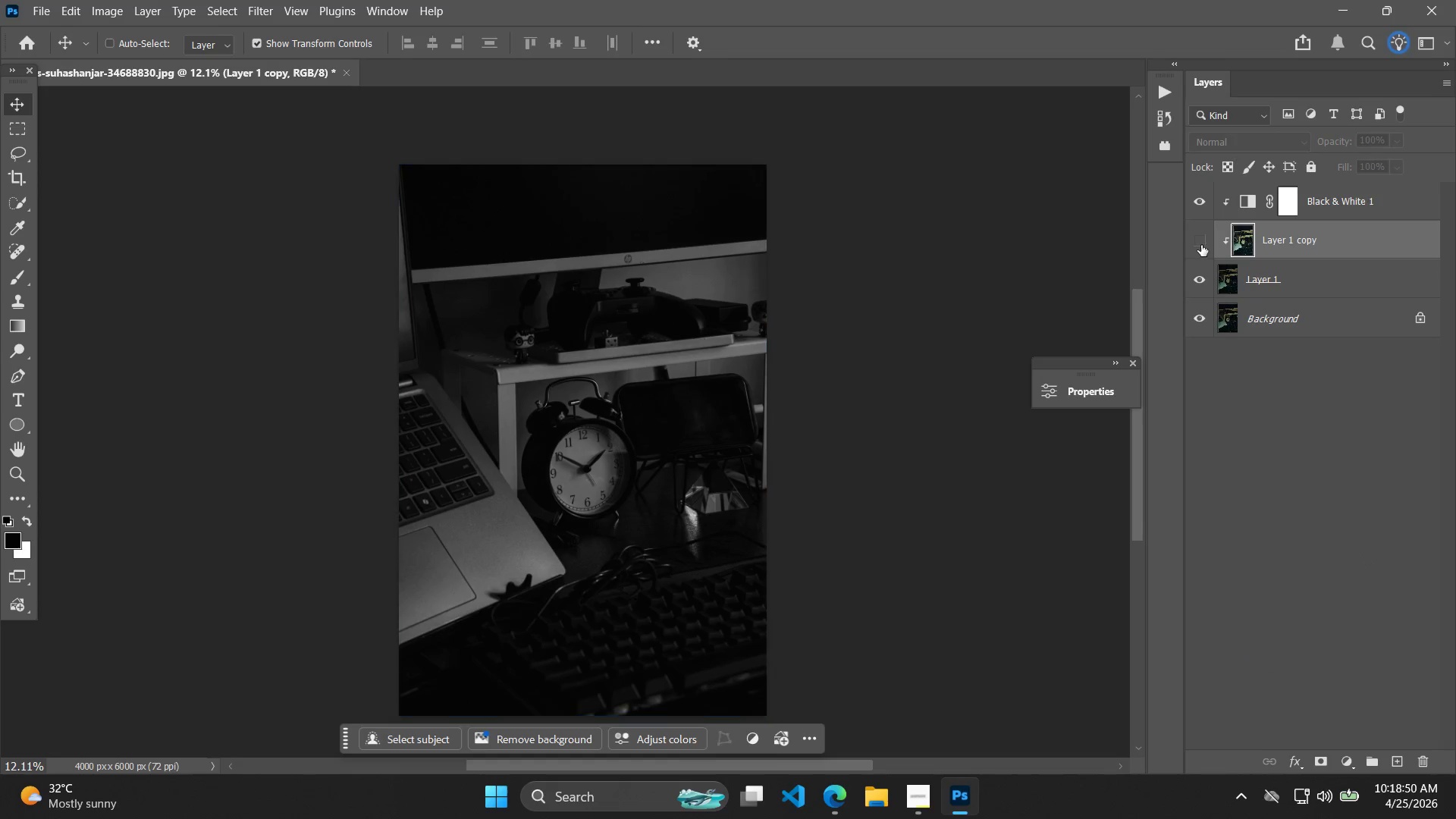 
left_click([1204, 243])
 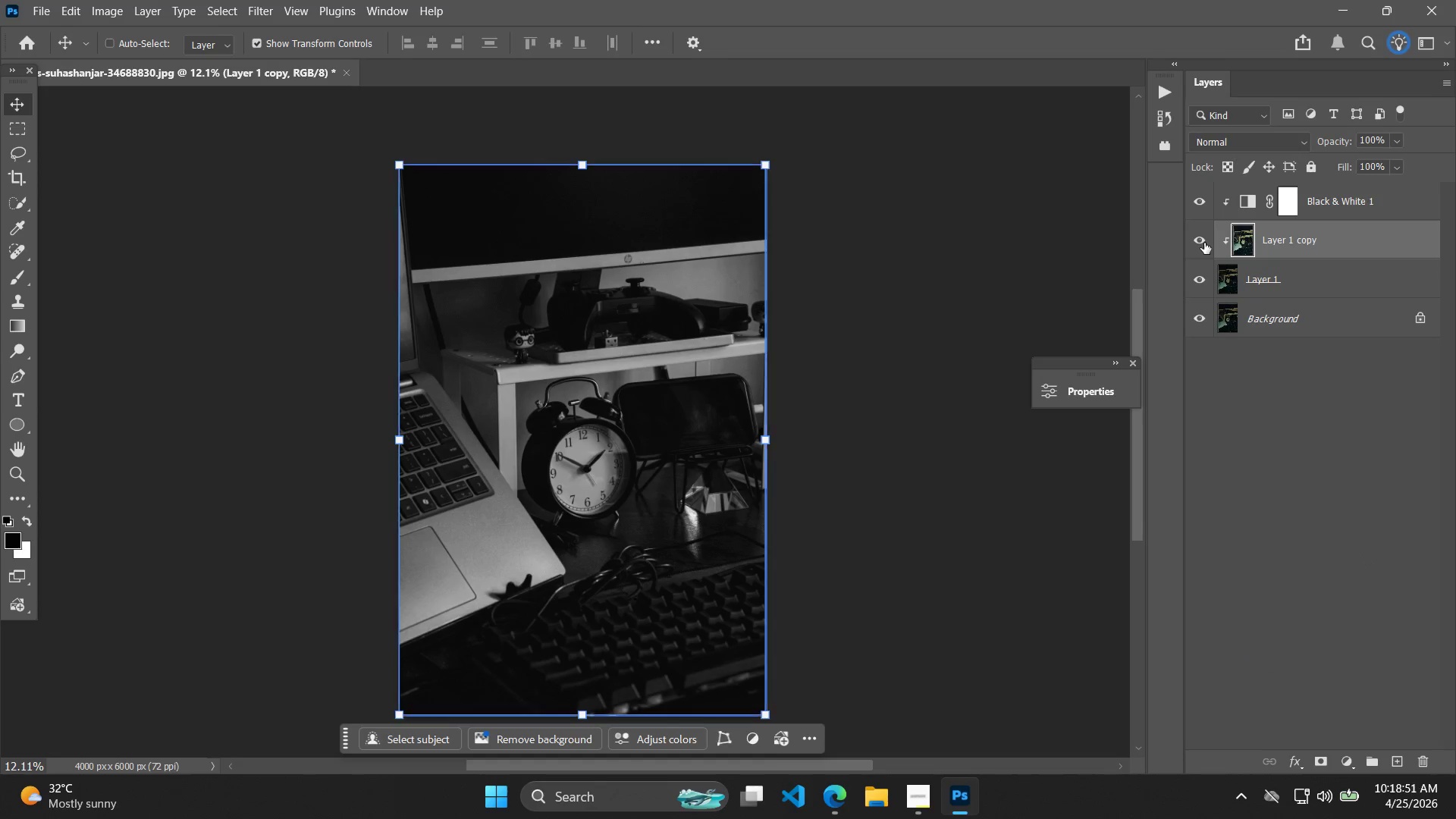 
left_click([1204, 243])
 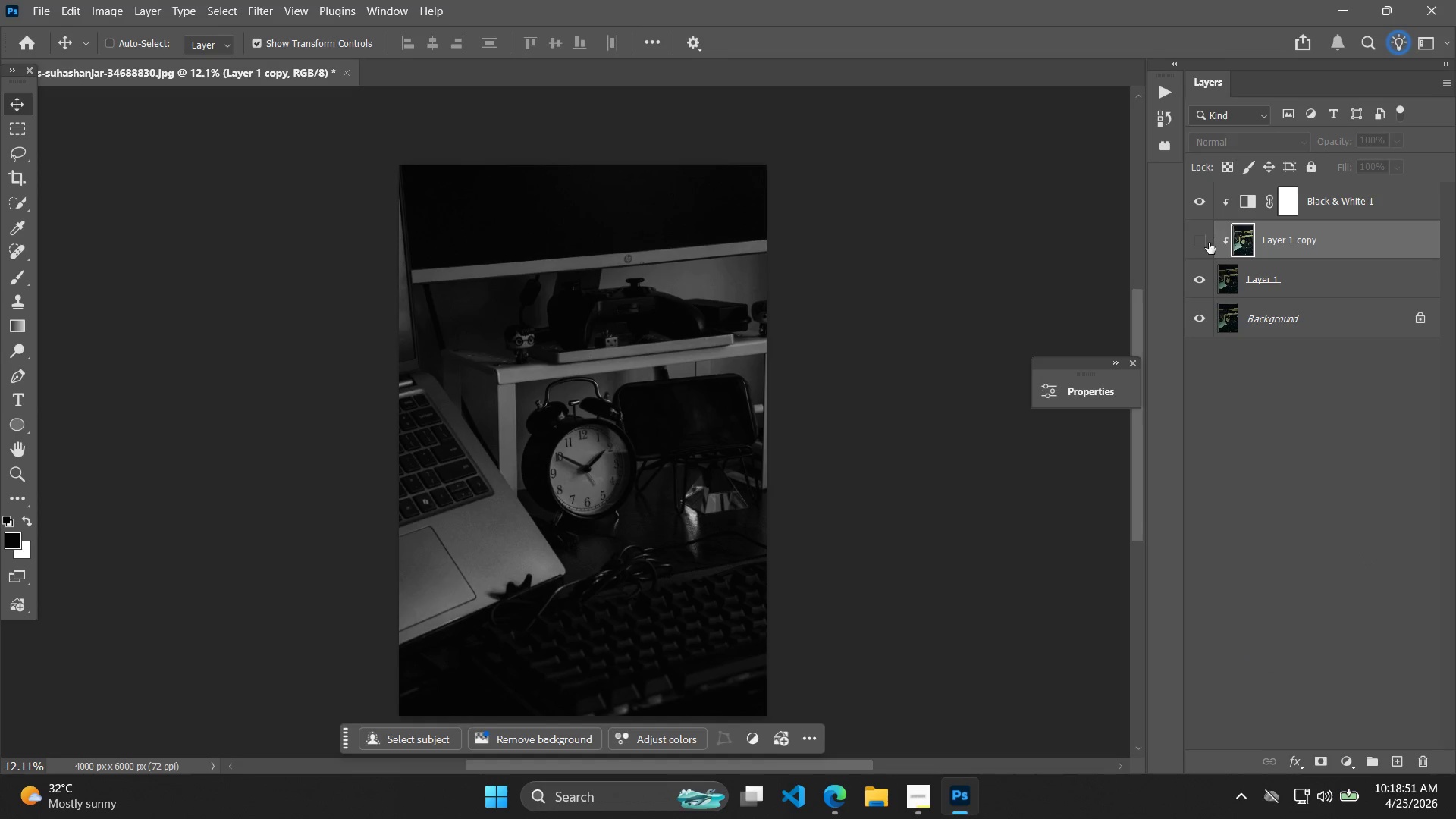 
left_click([1195, 284])
 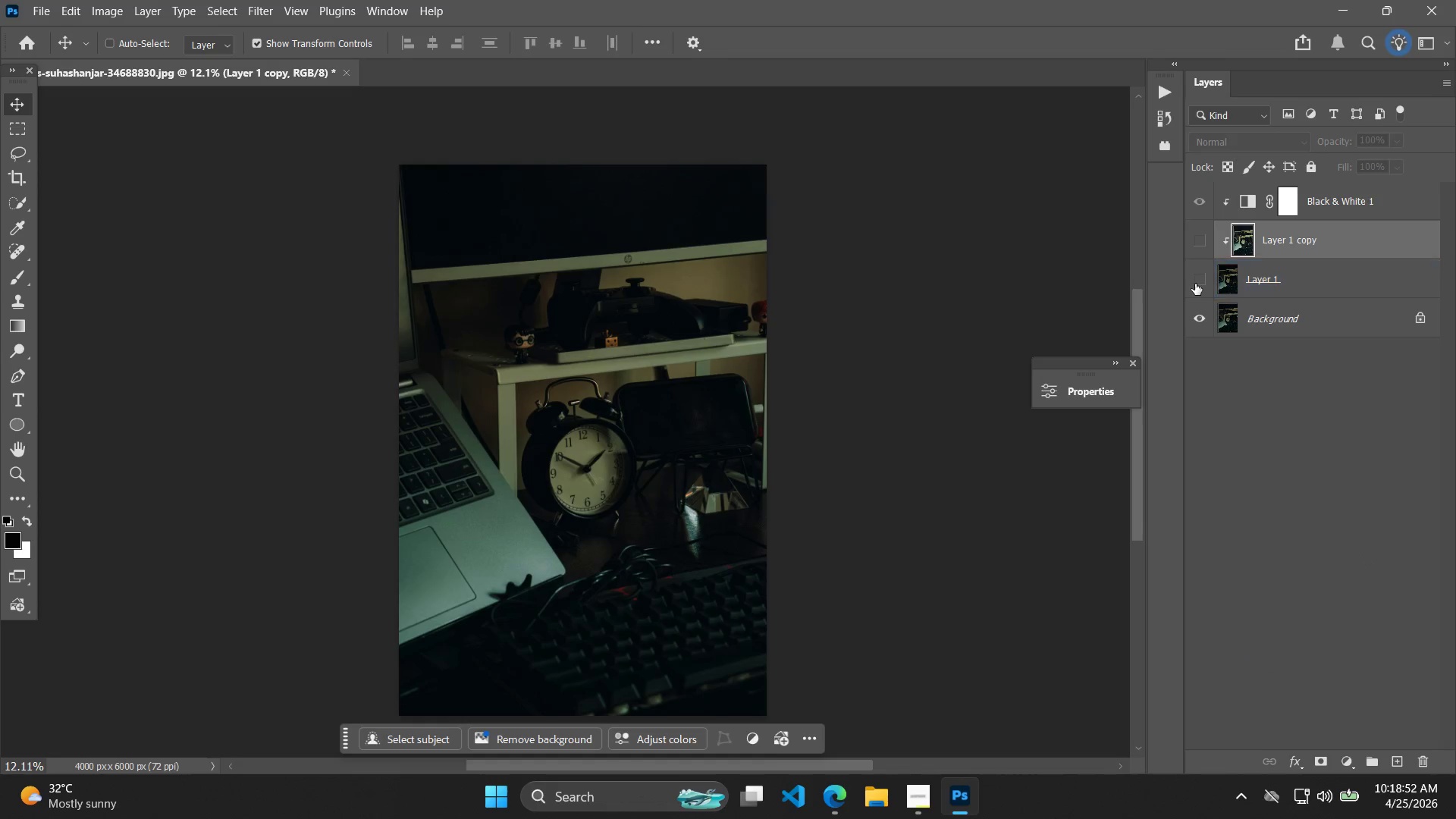 
left_click([1199, 283])
 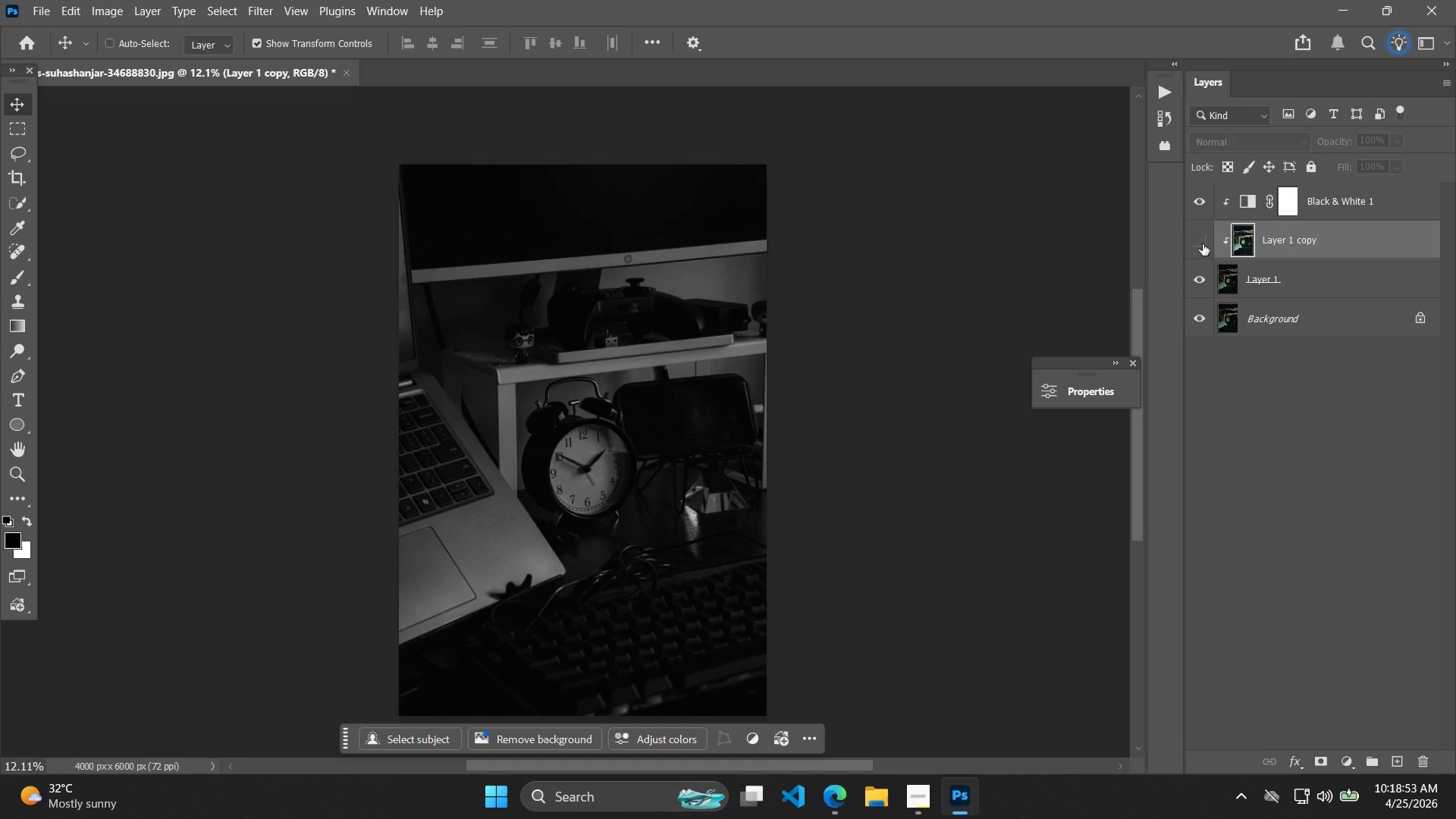 
left_click([1203, 244])
 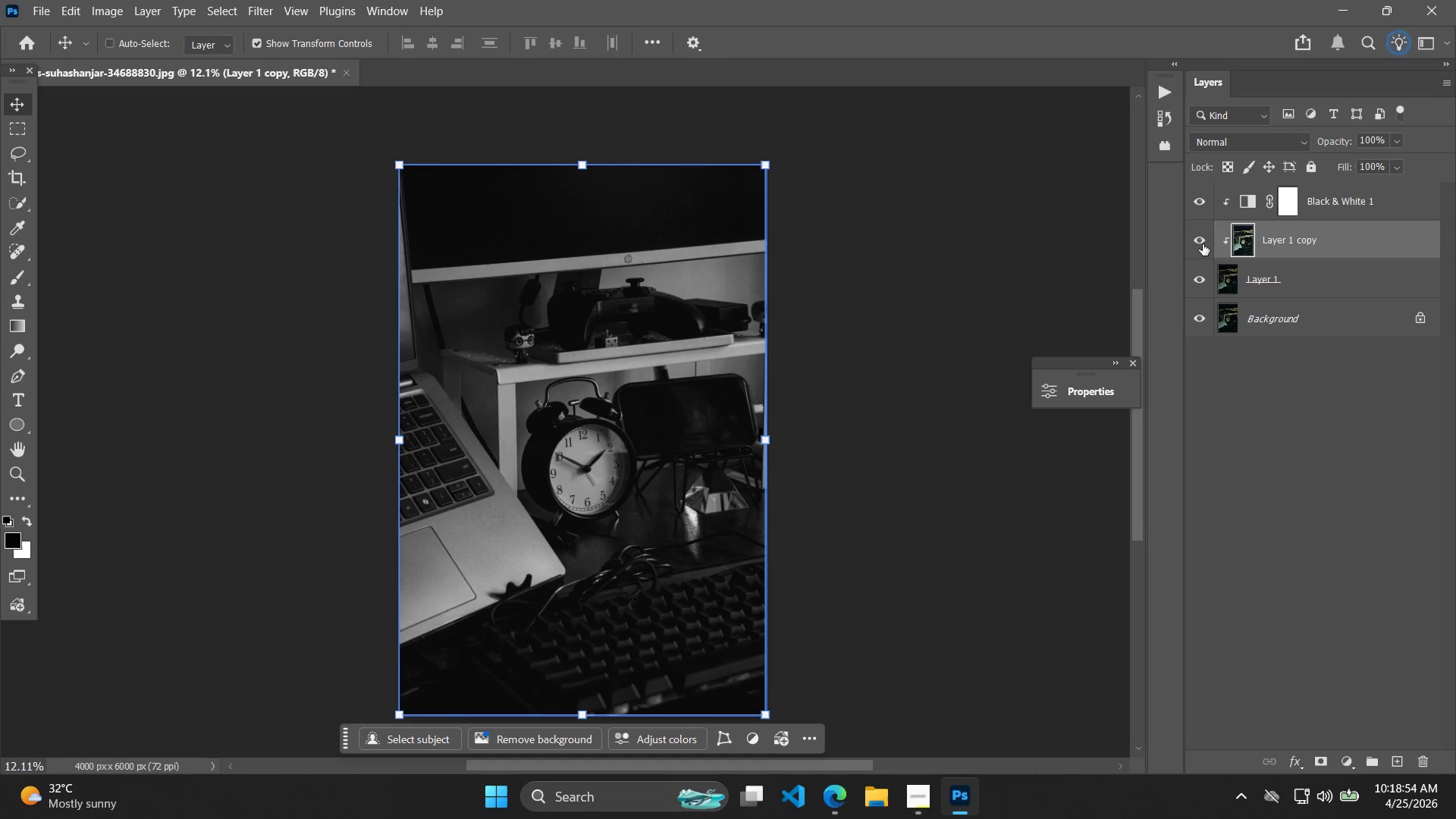 
left_click([1203, 244])
 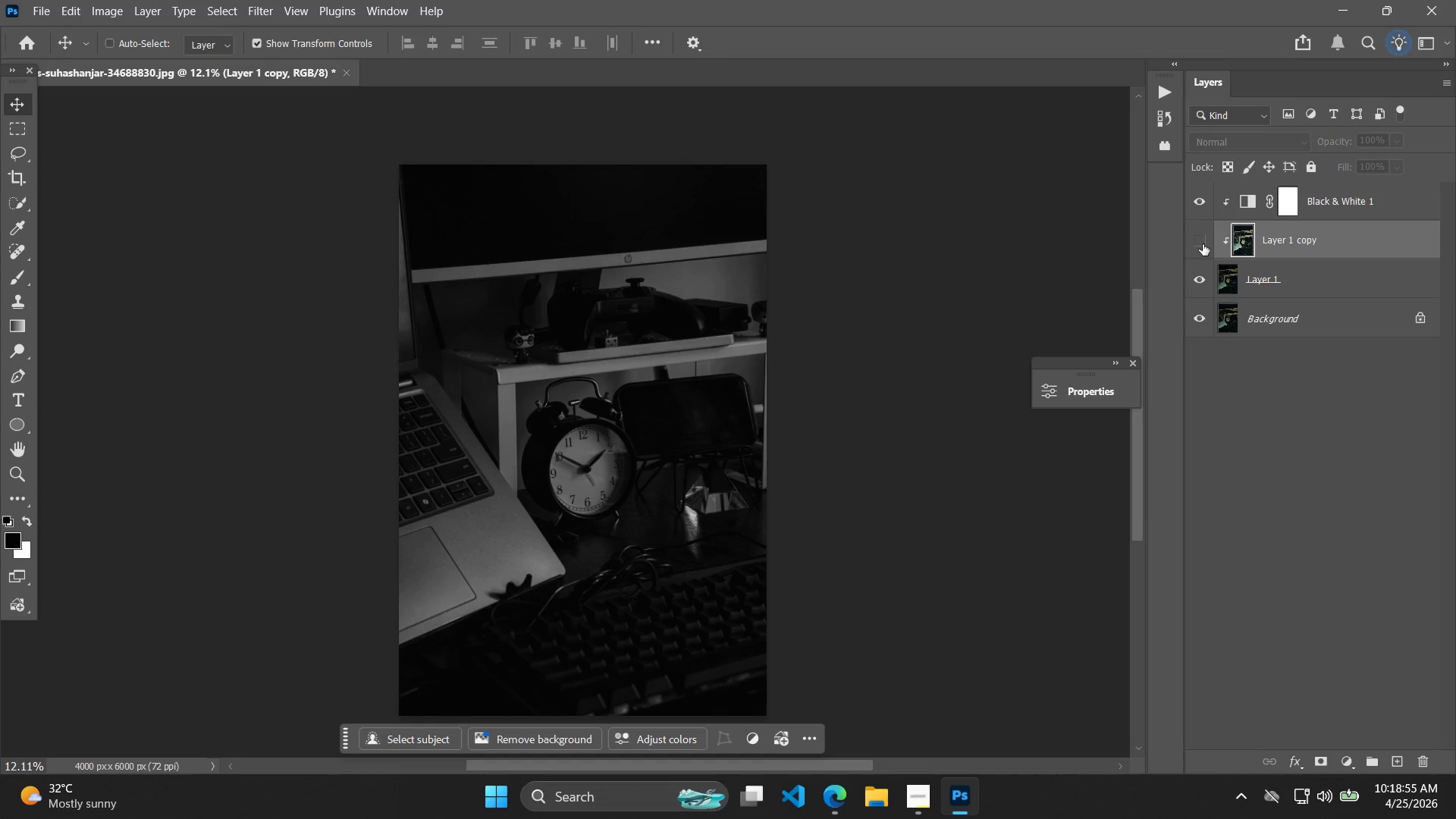 
left_click([1203, 244])
 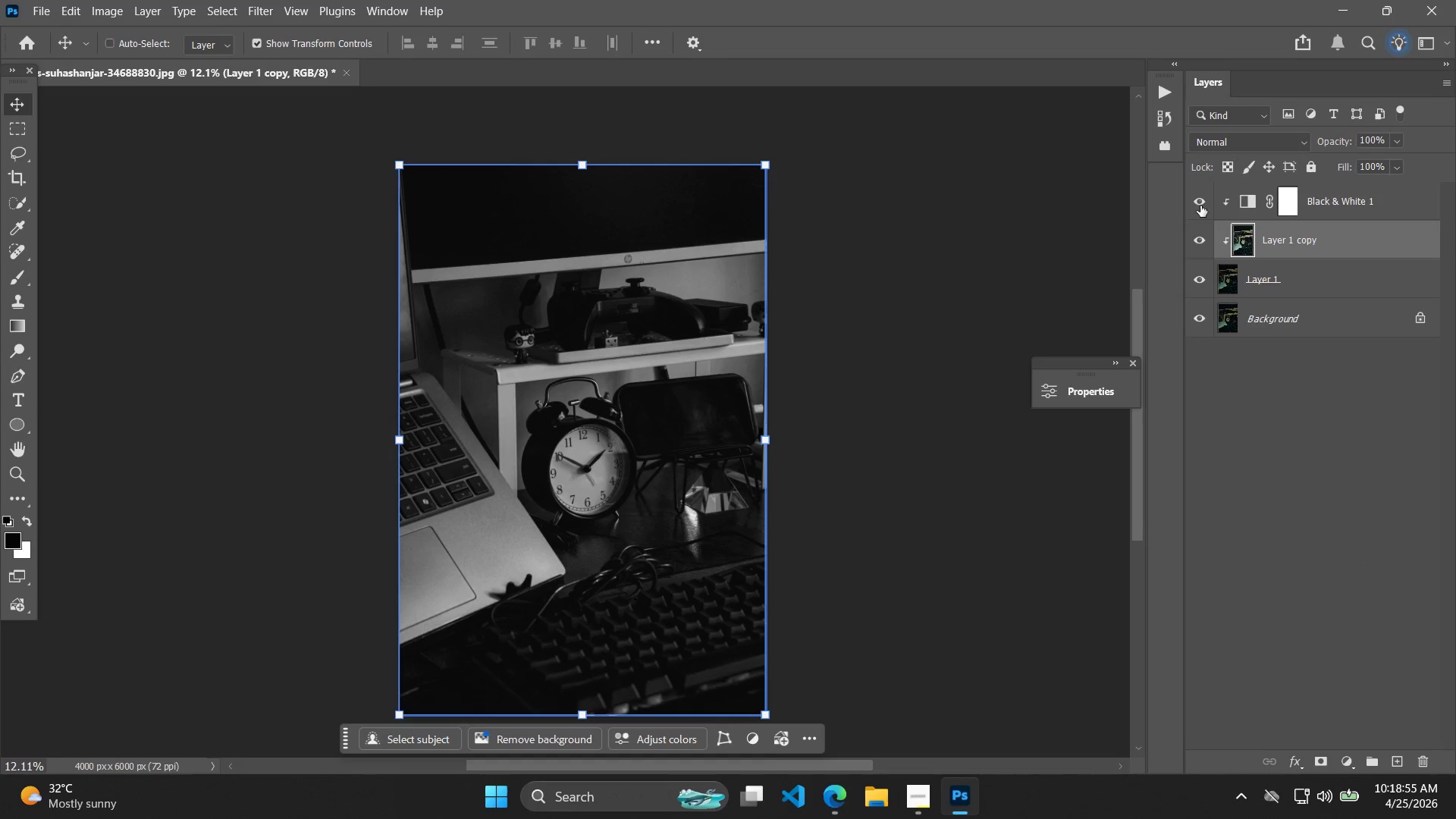 
left_click([1200, 196])
 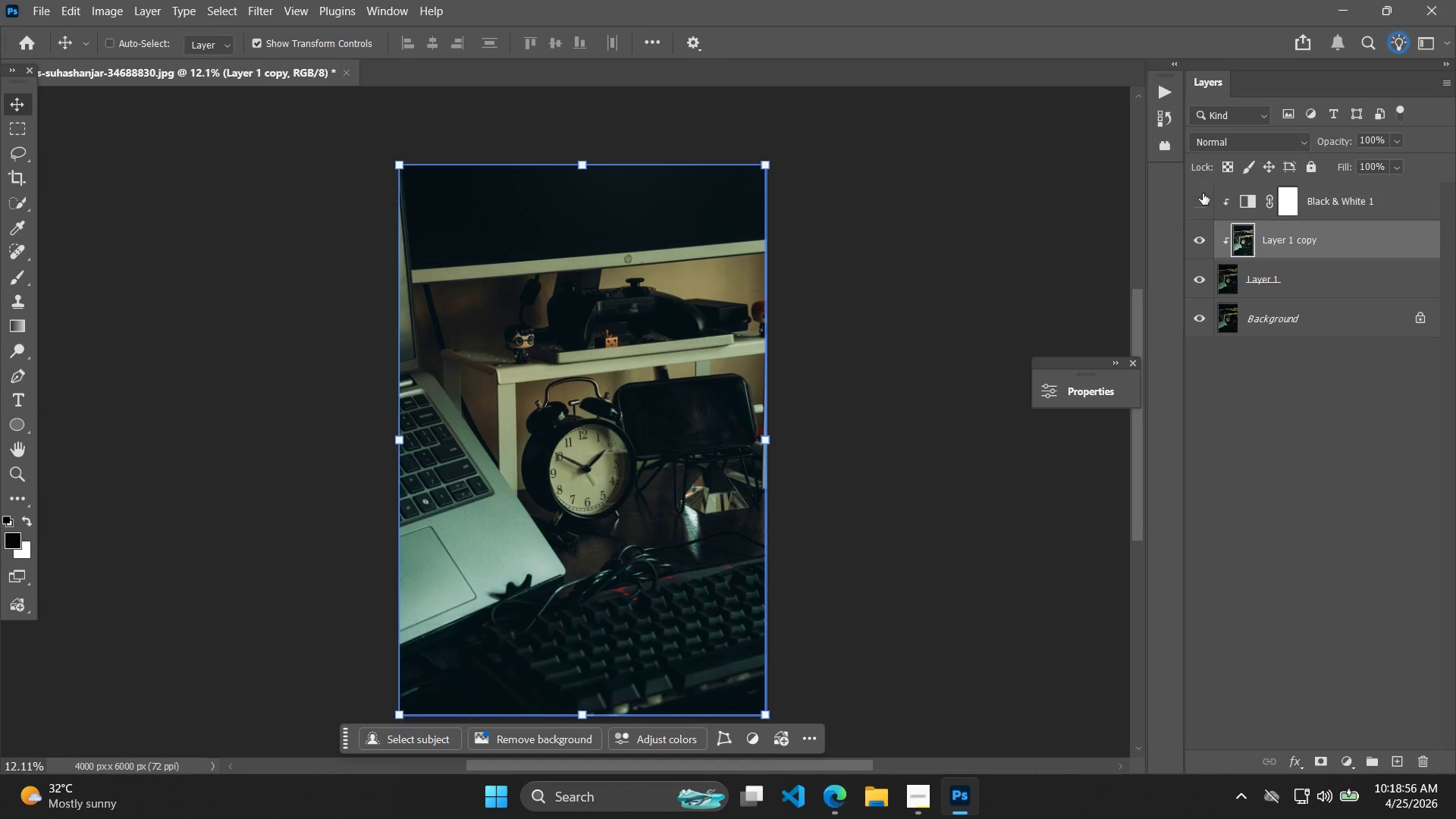 
left_click([1202, 190])
 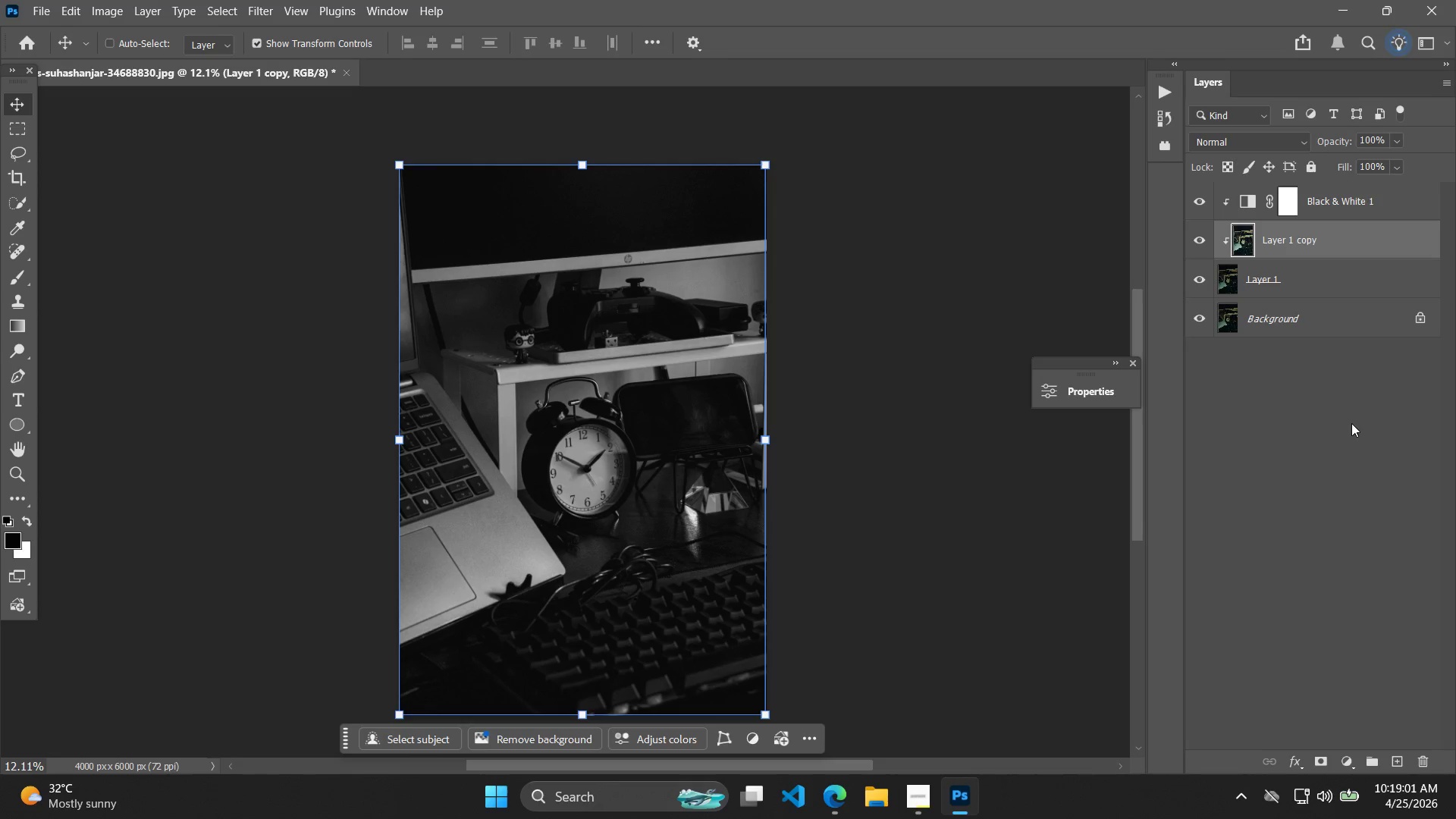 
wait(9.25)
 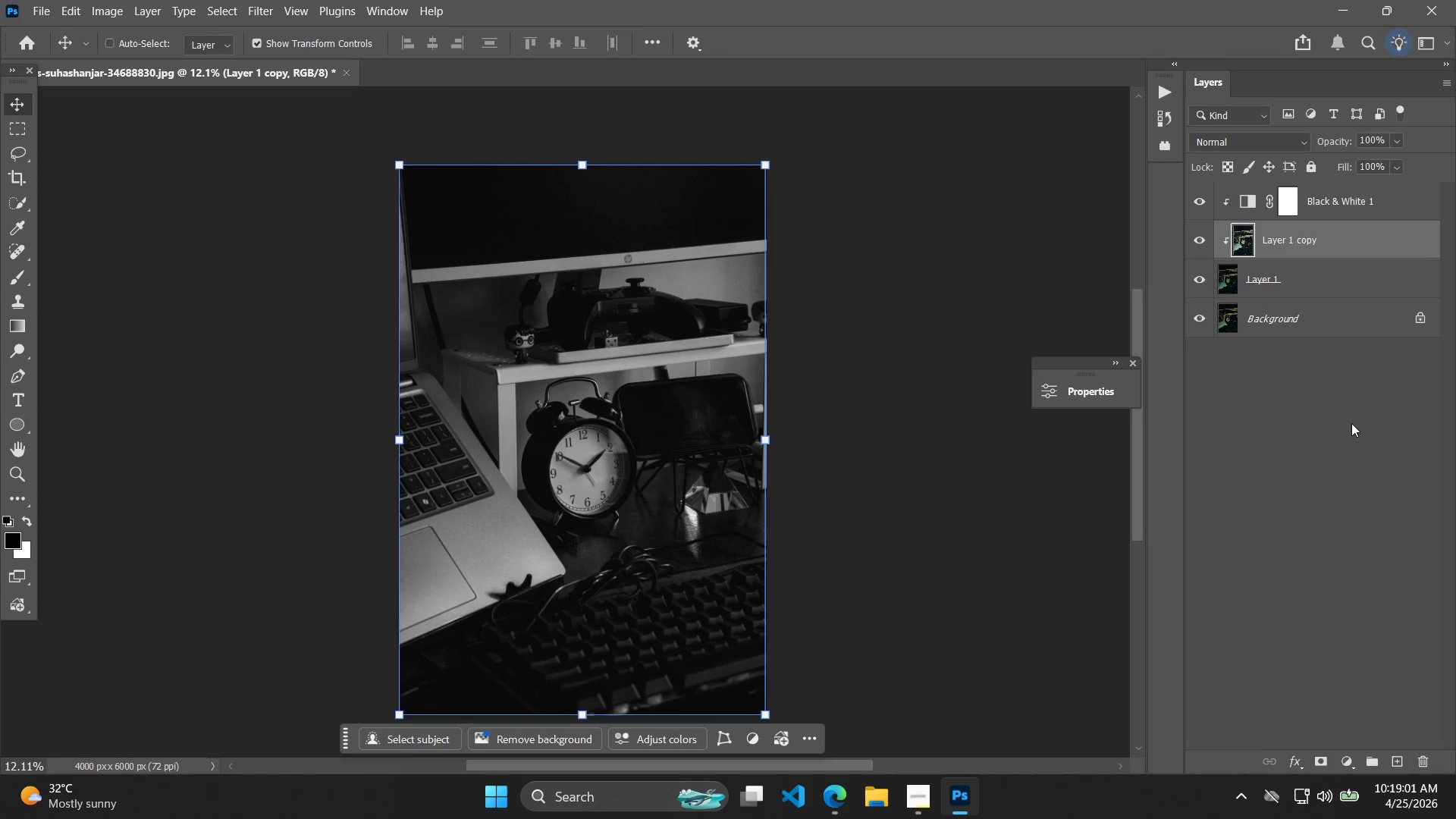 
key(NumpadDecimal)
 